 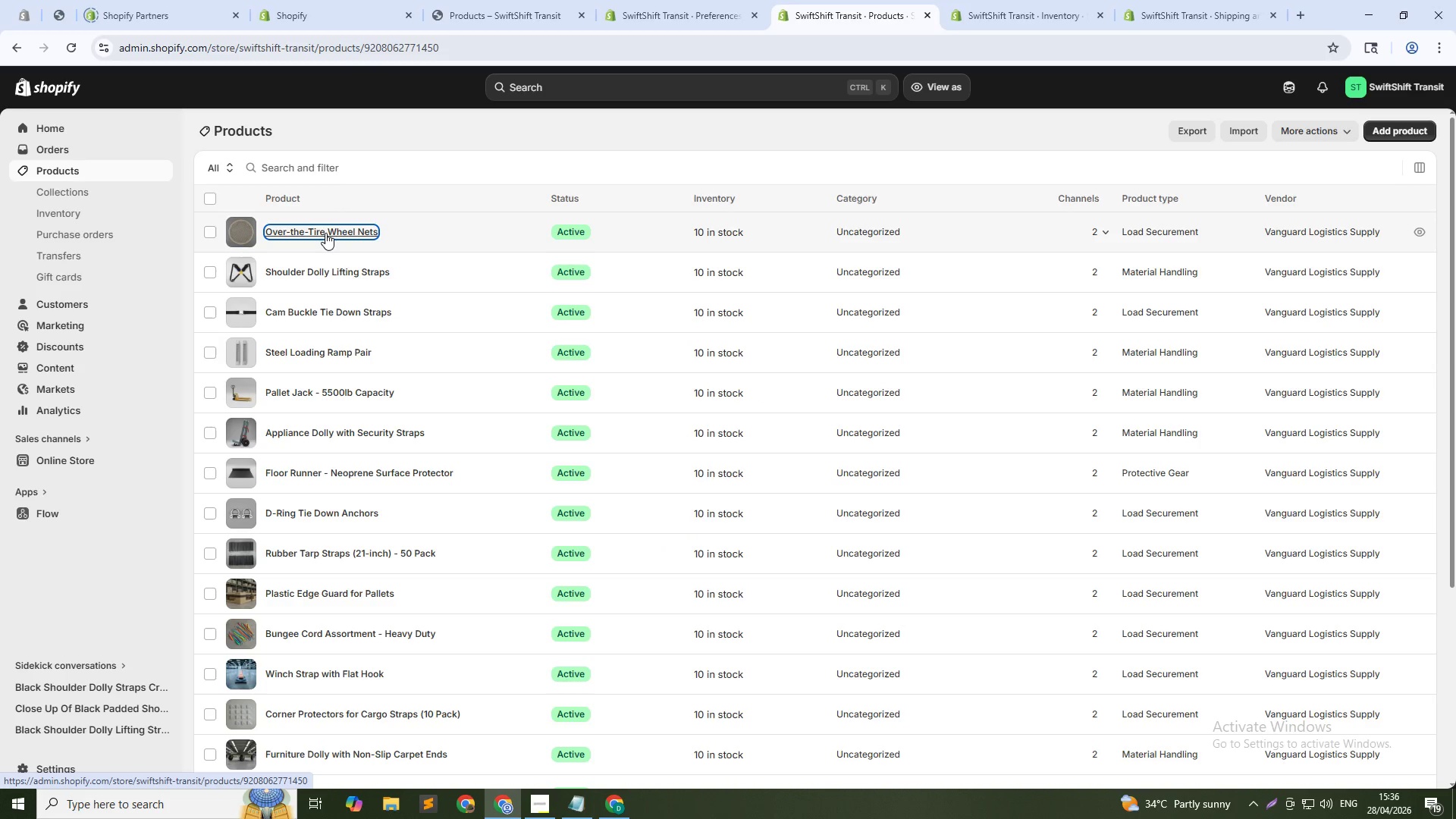 
left_click([646, 471])
 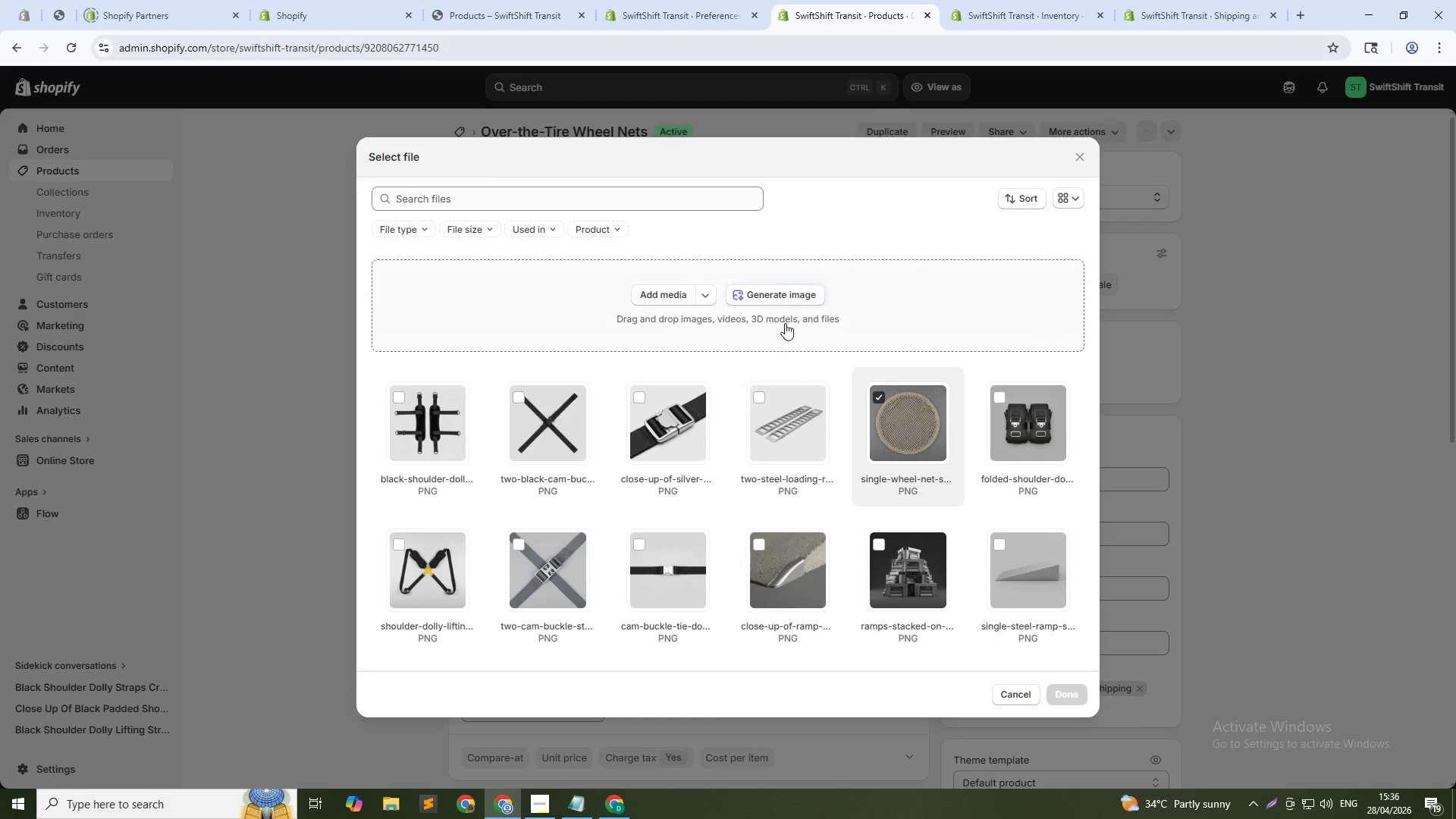 
left_click([784, 301])
 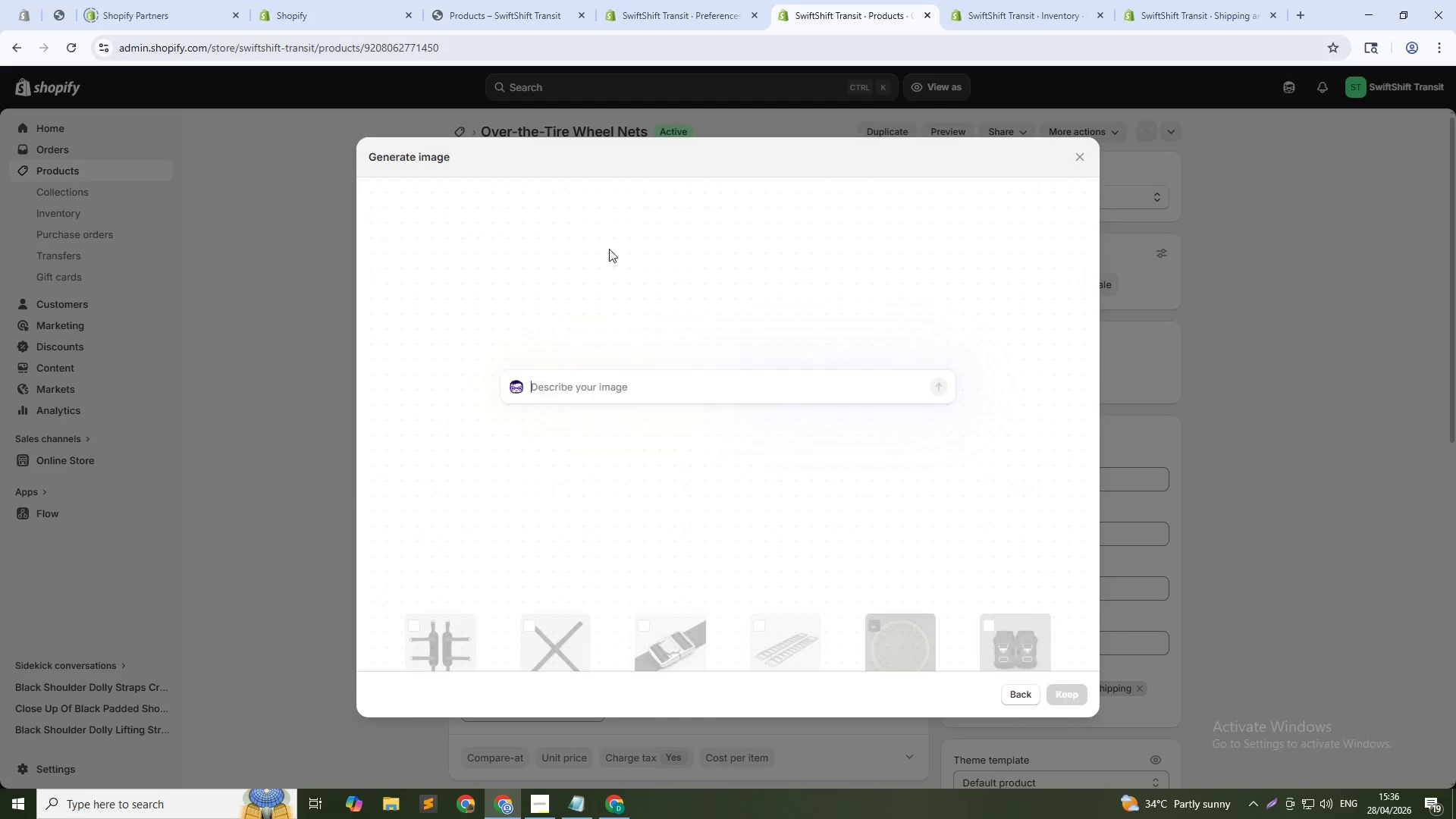 
type(Black over-the-tire wheel net spread l)
key(Backspace)
type(flat on solid light gray background. Mesh material visible. Square shape. Top-down view. Bright even studio lighting. No sha)
key(Backspace)
type(adows. PRoduct catalog photo)
 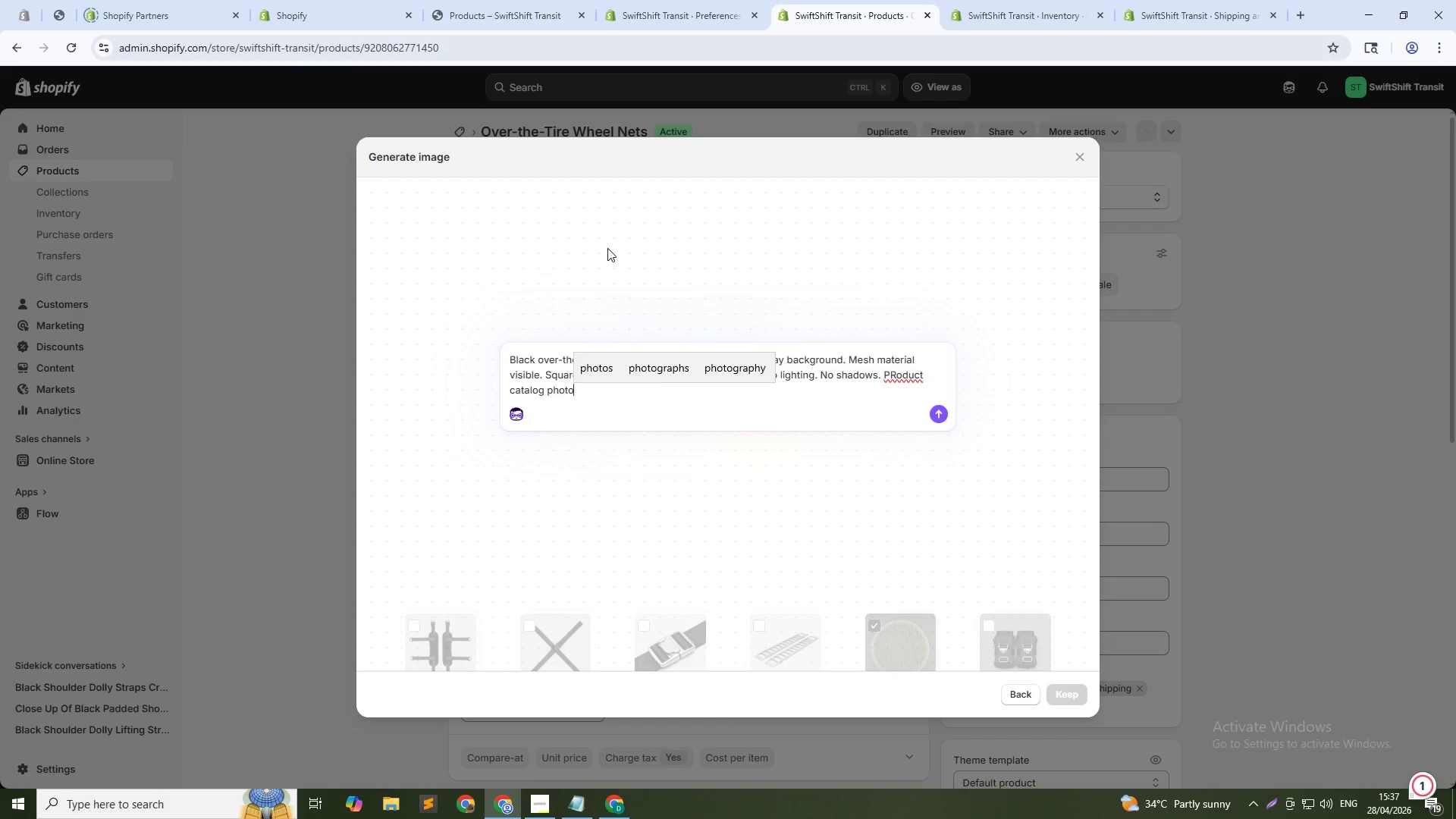 
hold_key(key=Backspace, duration=1.16)
 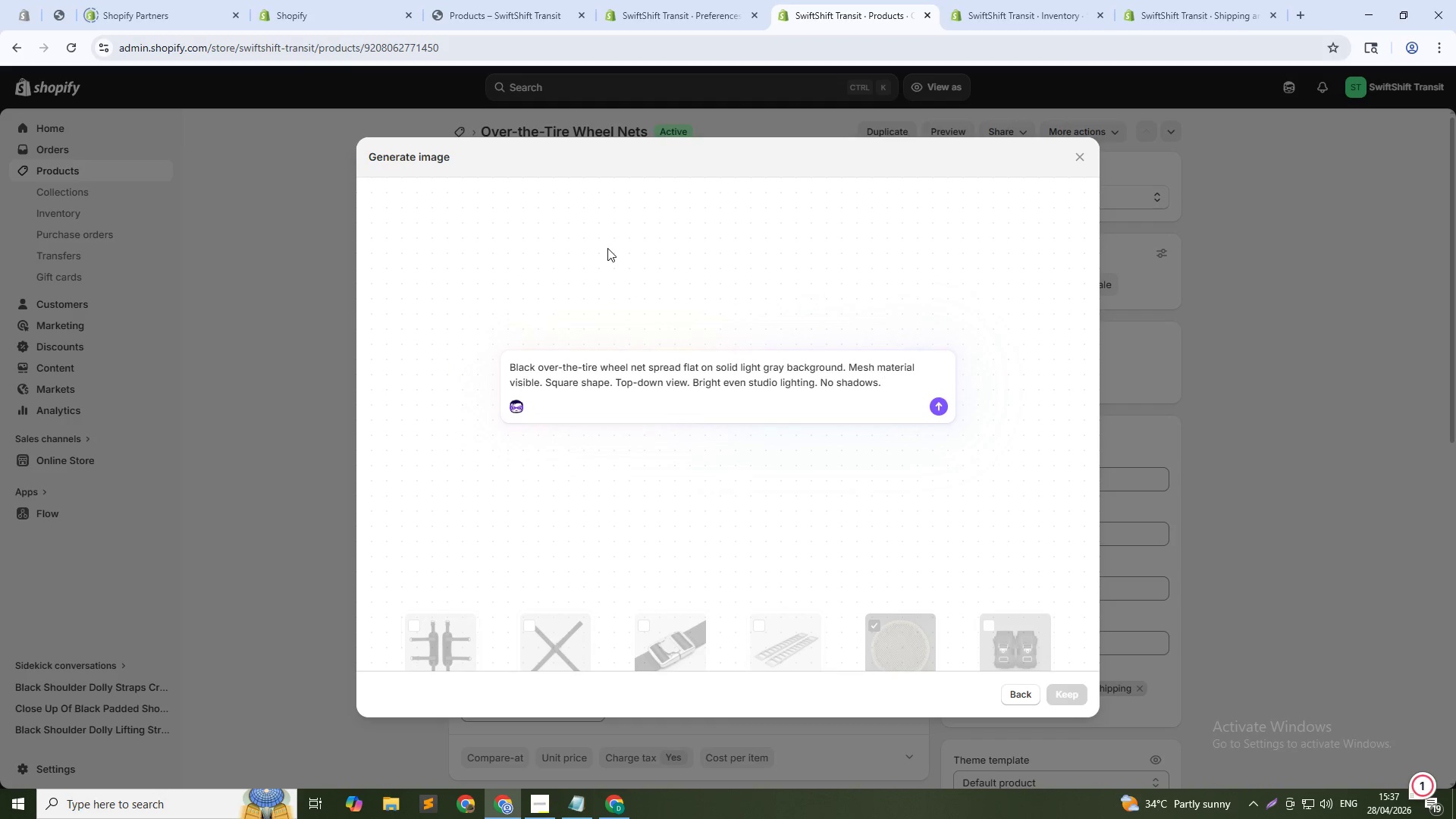 
type(Product catalog photo, )
key(Backspace)
key(Backspace)
type(. )
key(Backspace)
key(Backspace)
key(Backspace)
key(Backspace)
type(to. 1:1 square)
 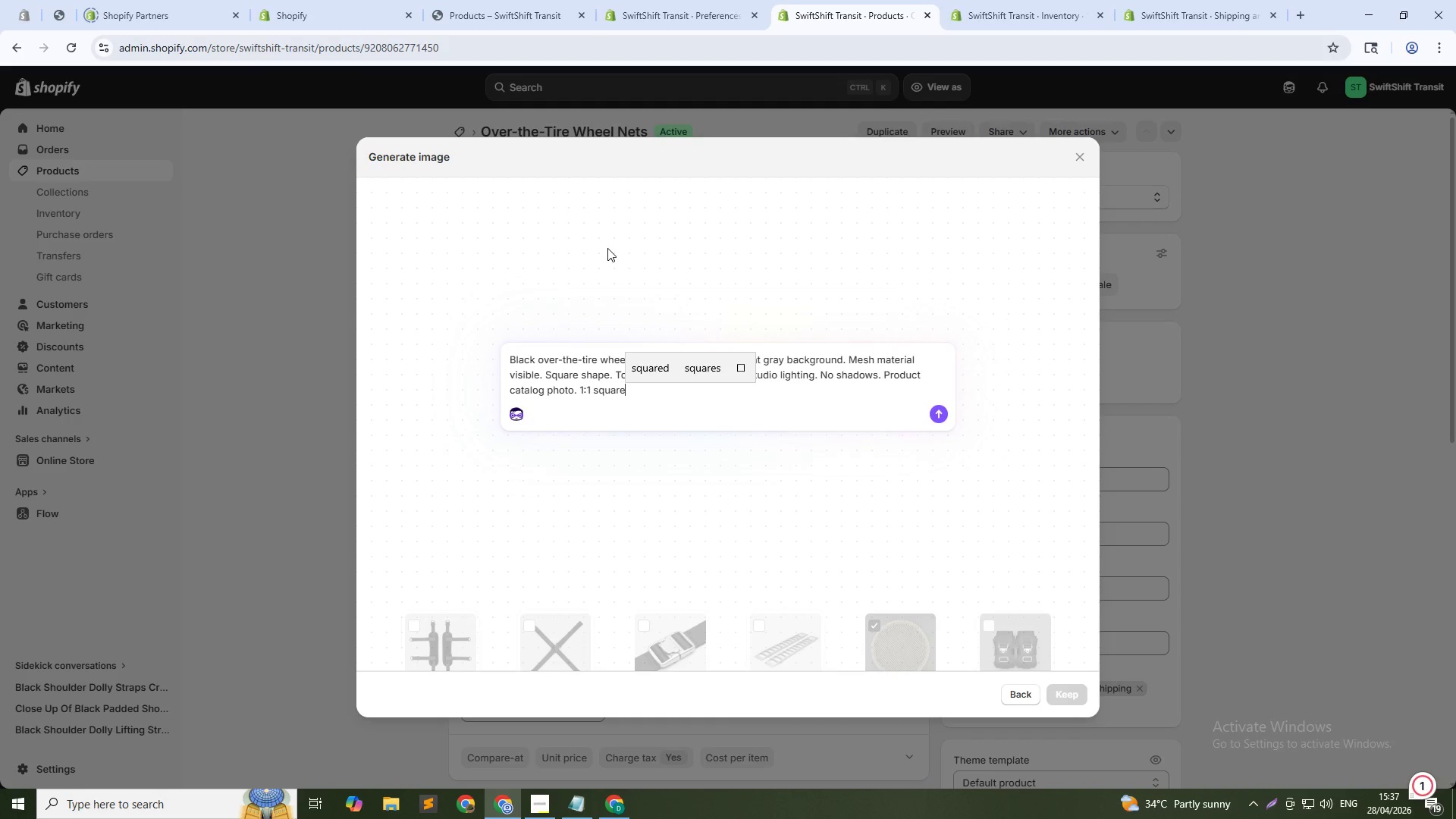 
key(Enter)
 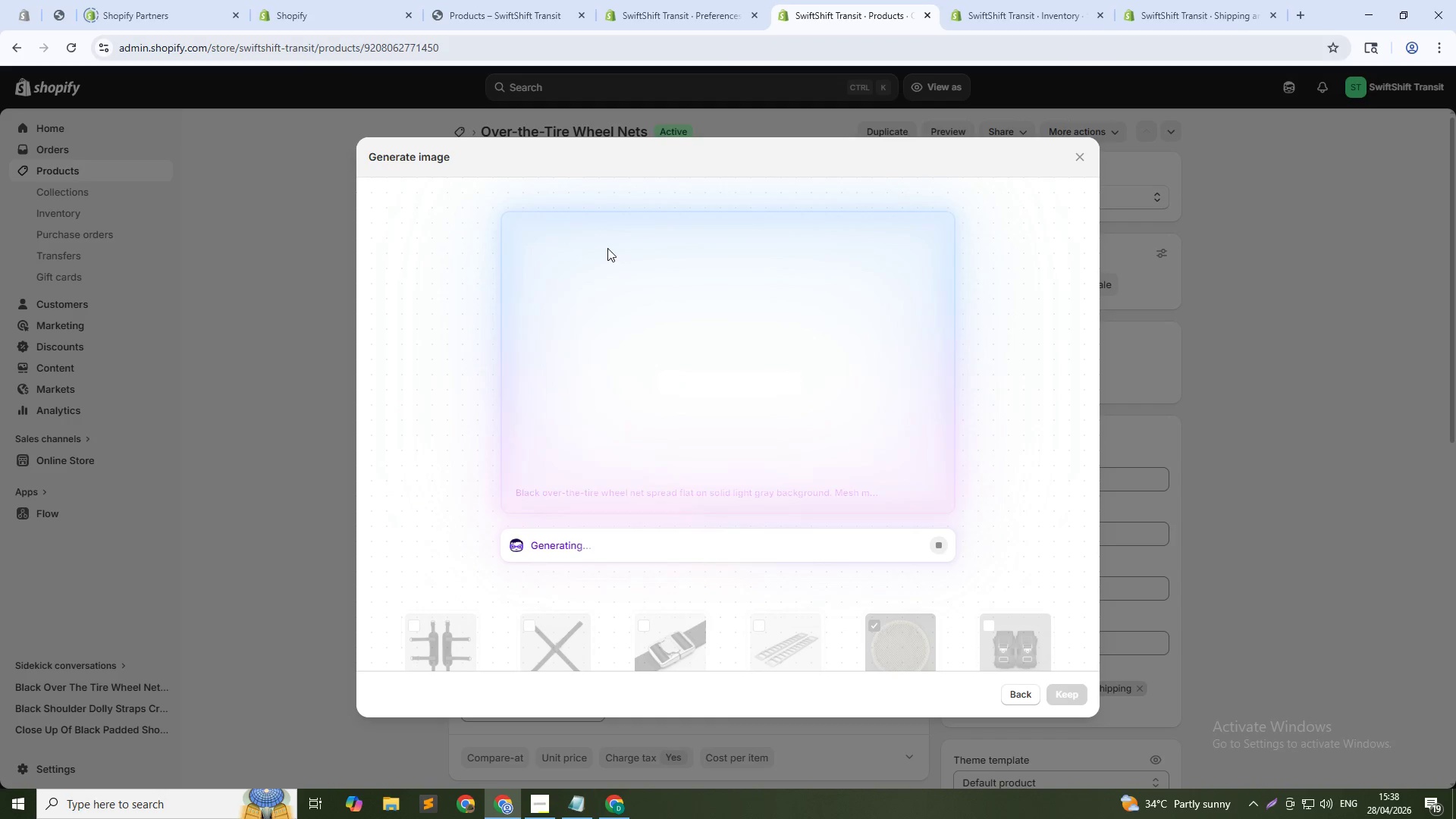 
wait(22.23)
 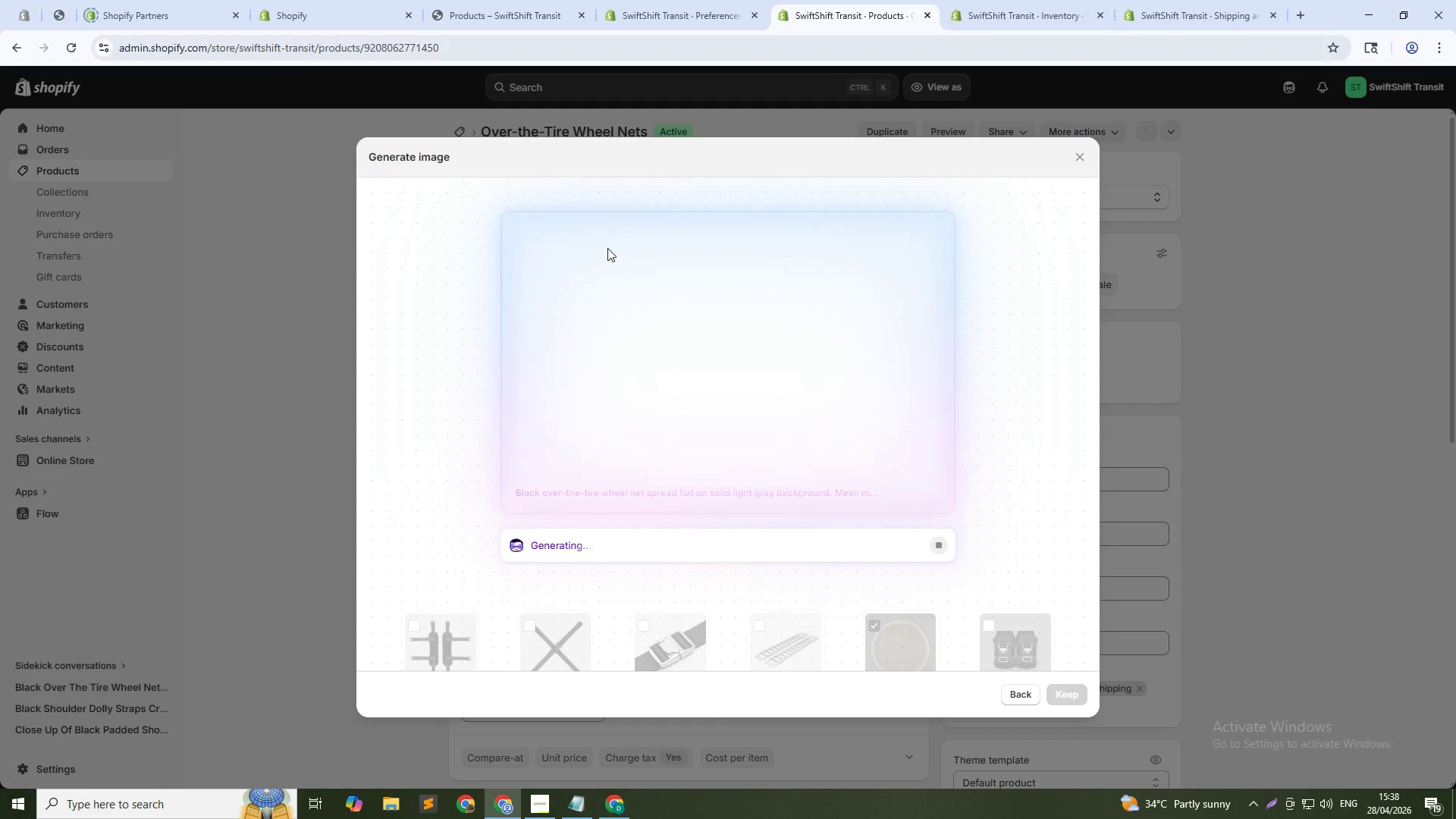 
left_click([1062, 691])
 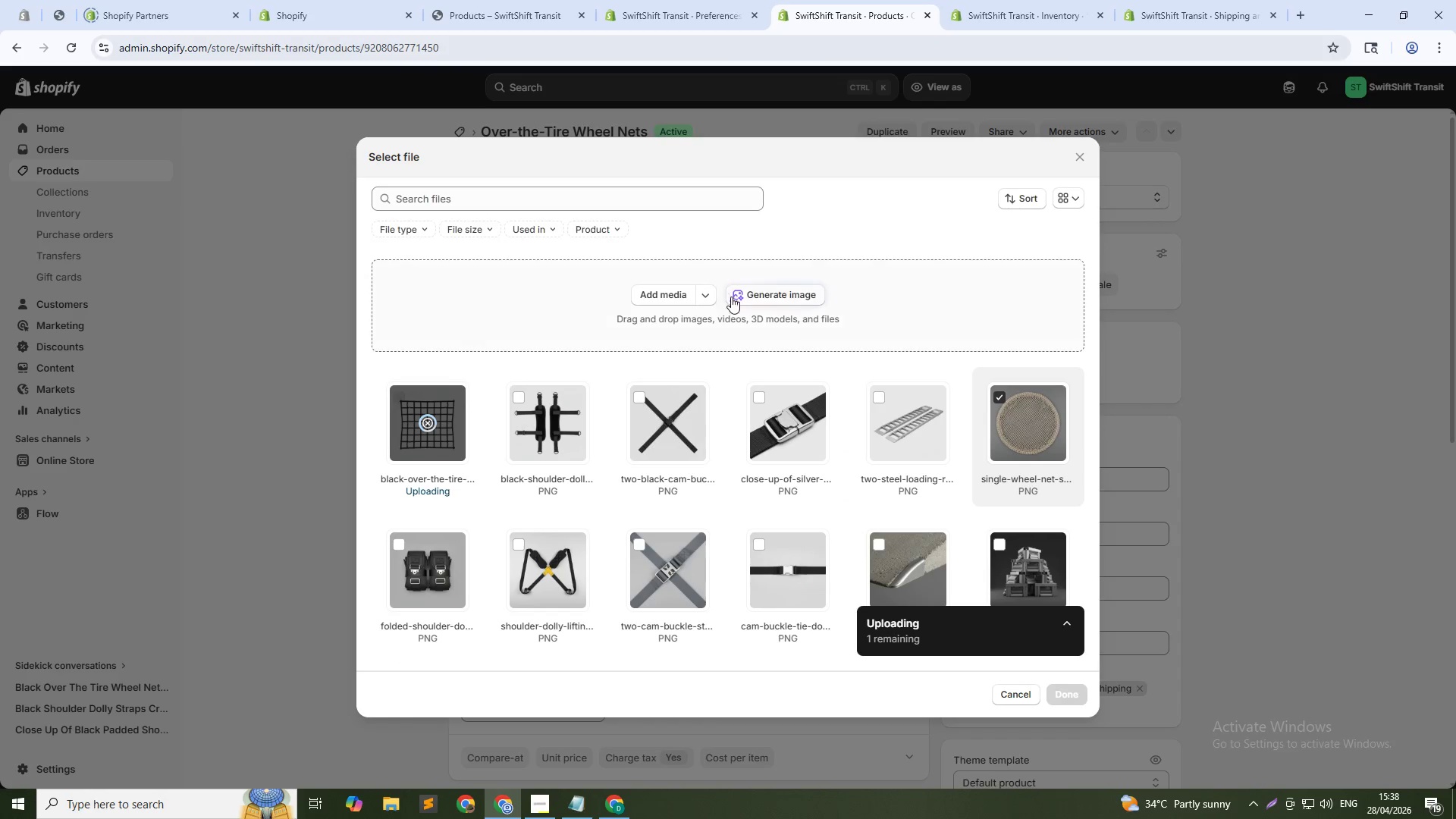 
left_click([761, 295])
 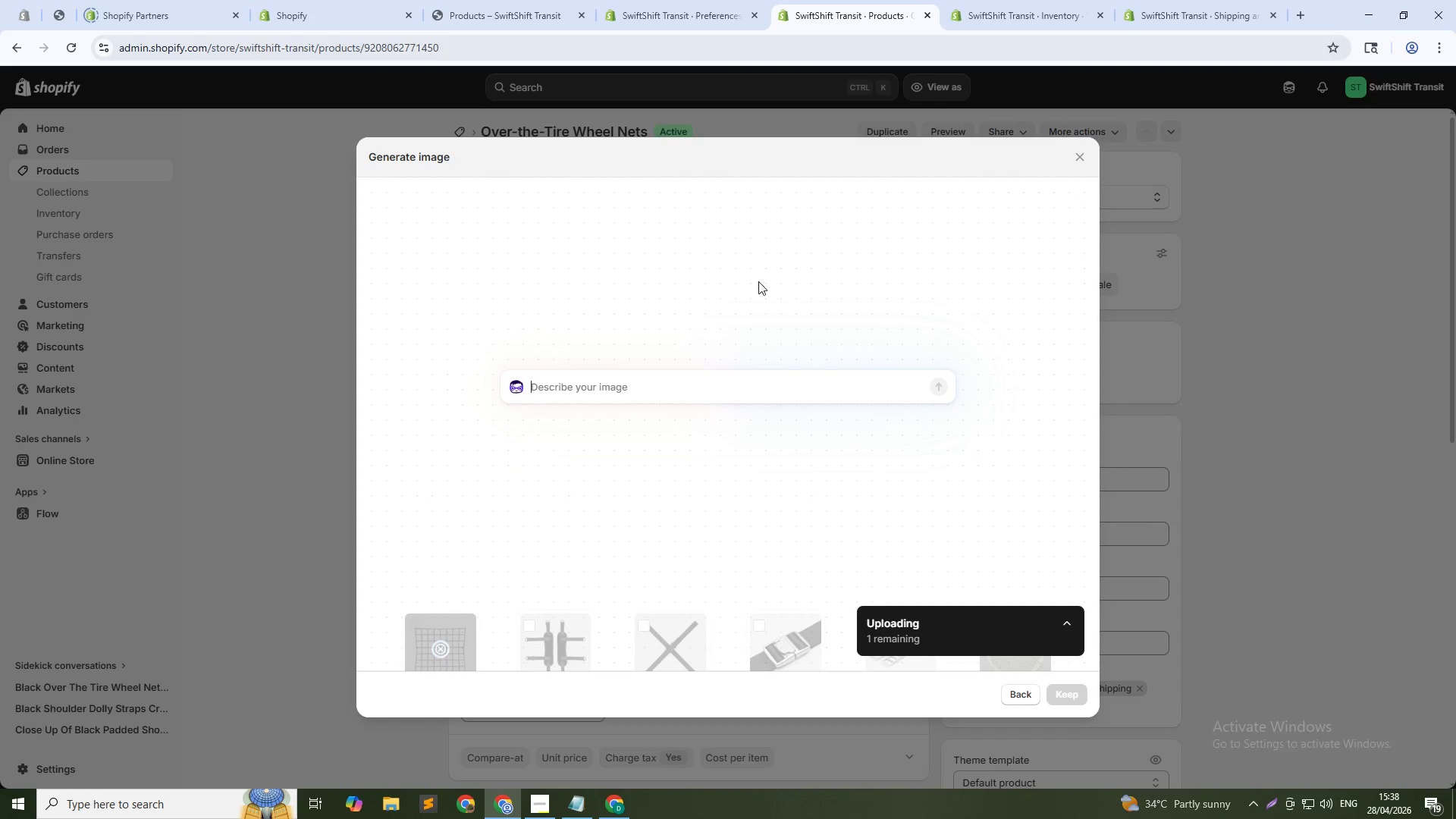 
type(Close-up of black mesh pattern on wheel net. Solid light gray background. Macro view showing weave. Brgi)
key(Backspace)
key(Backspace)
type(ight even lighting. No shadows. Product catalog photo. 1:1 squre)
 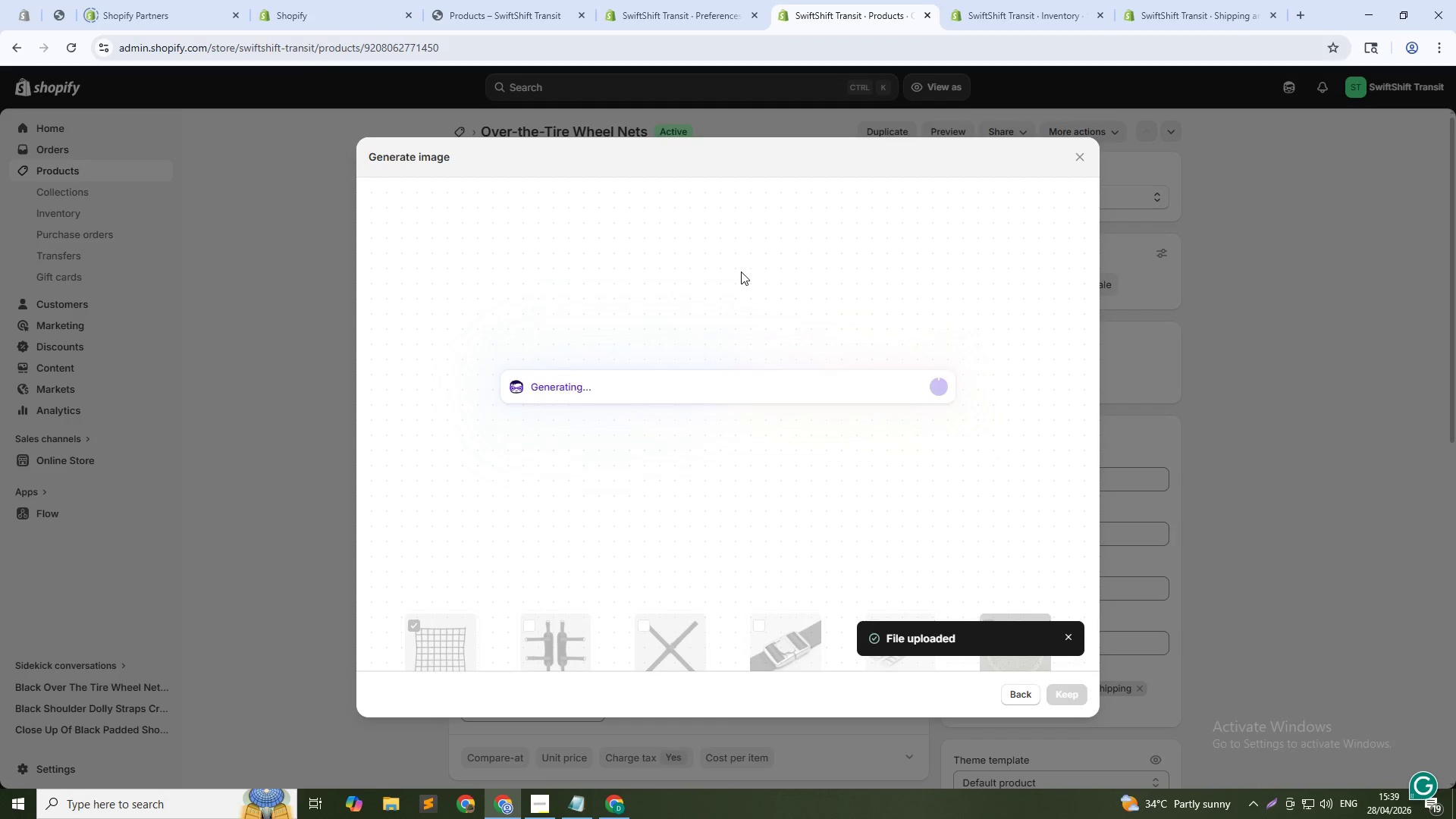 
 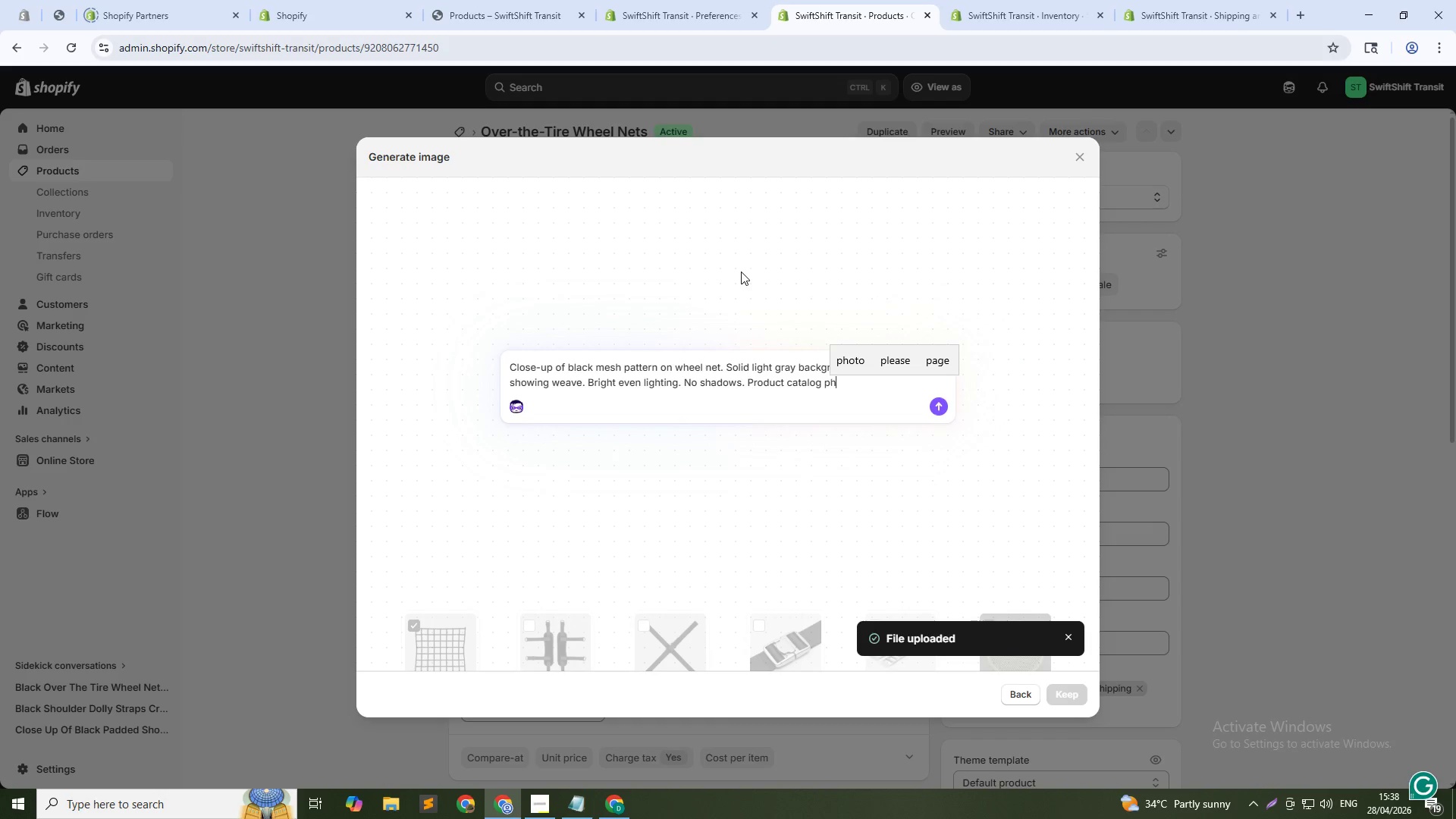 
hold_key(key=A, duration=0.31)
 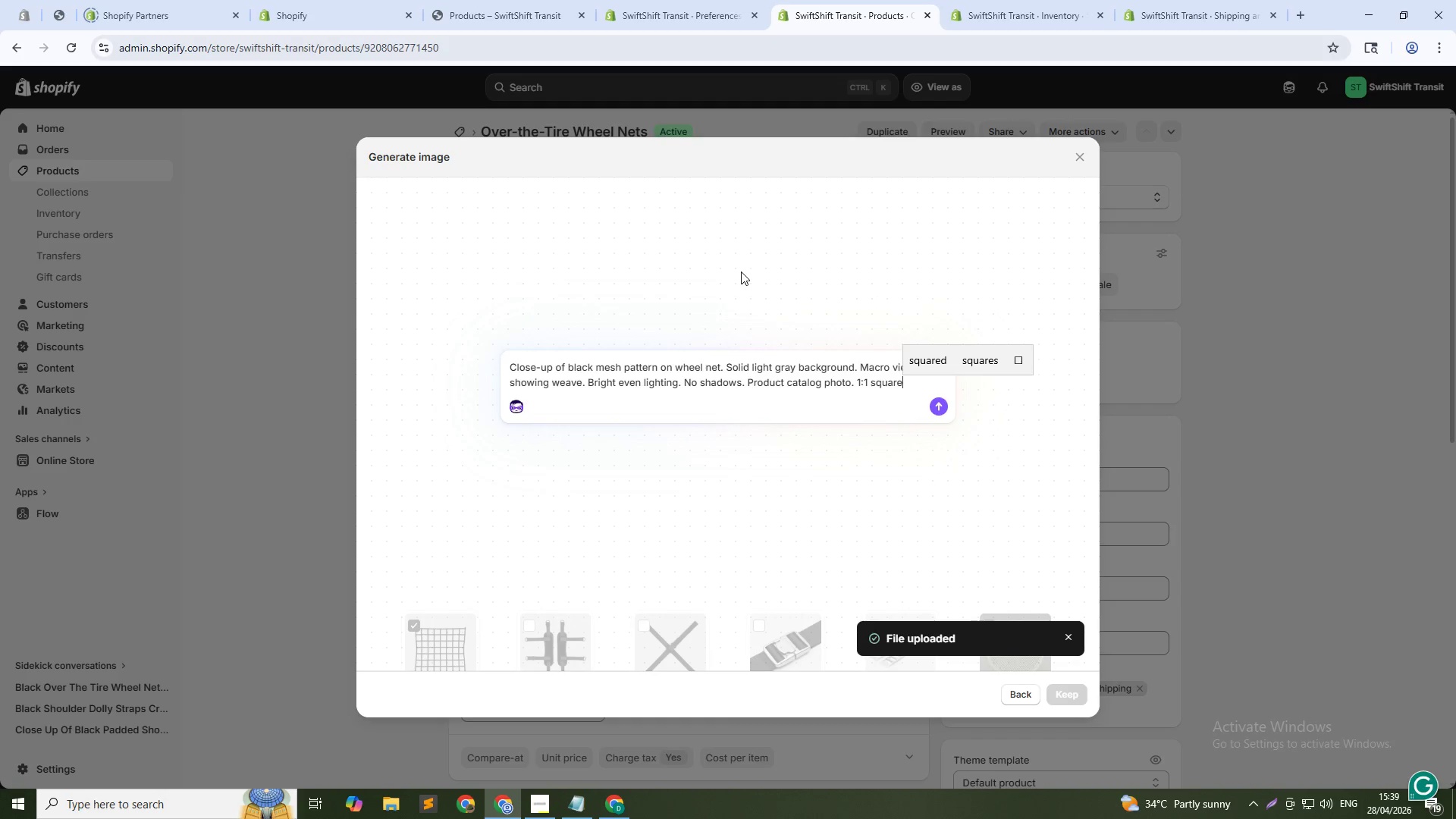 
key(Enter)
 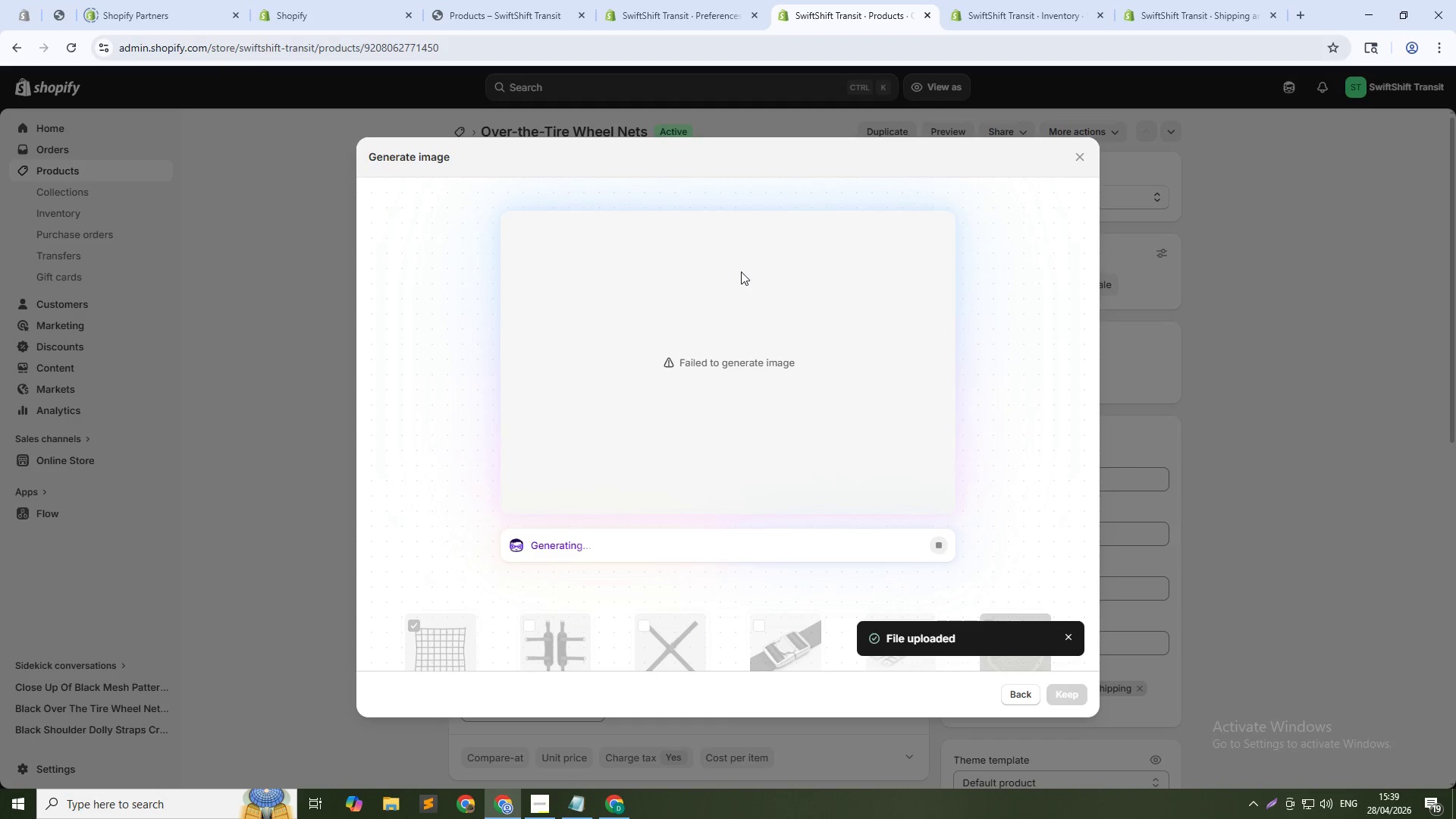 
wait(22.22)
 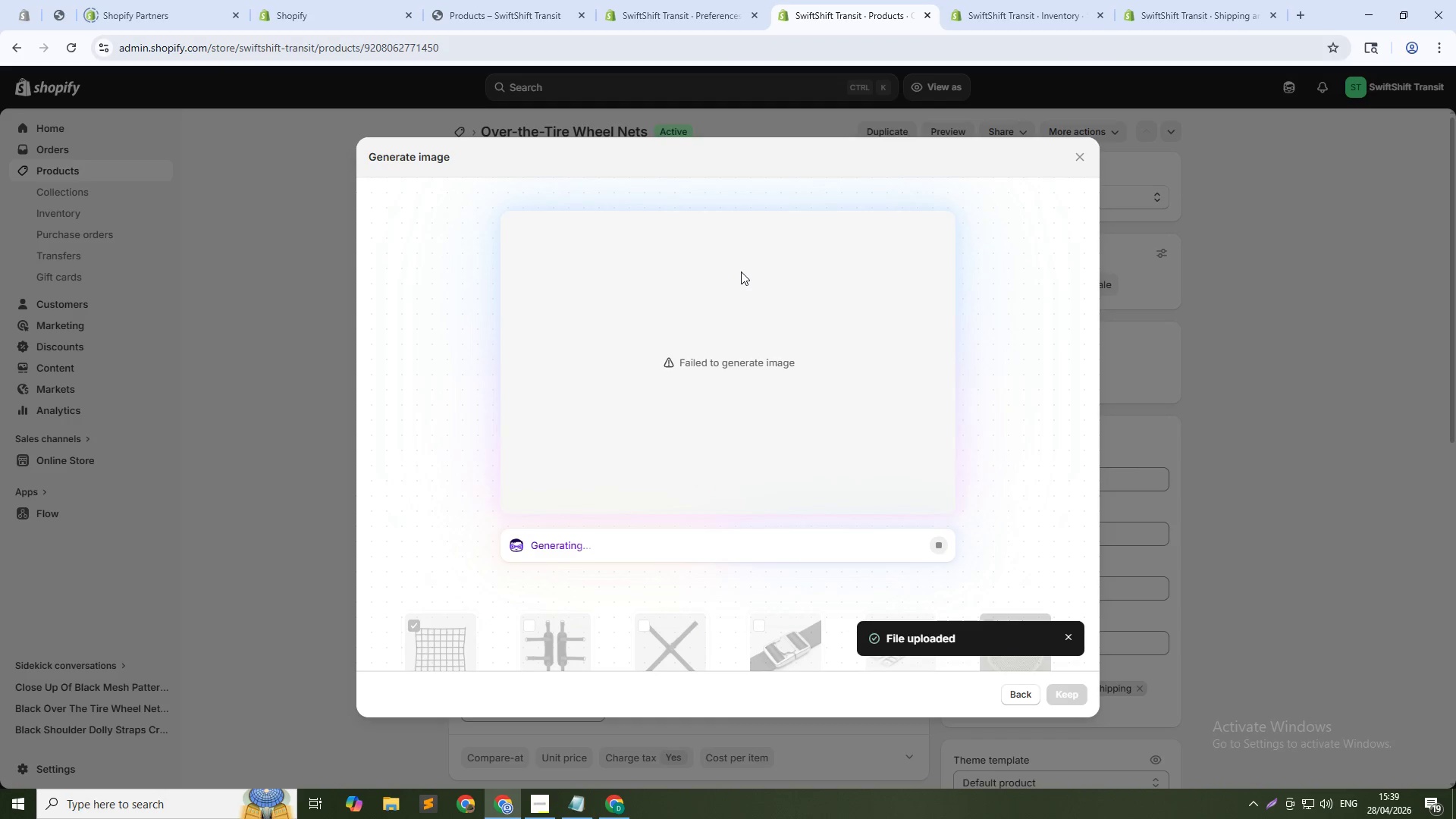 
left_click([1021, 689])
 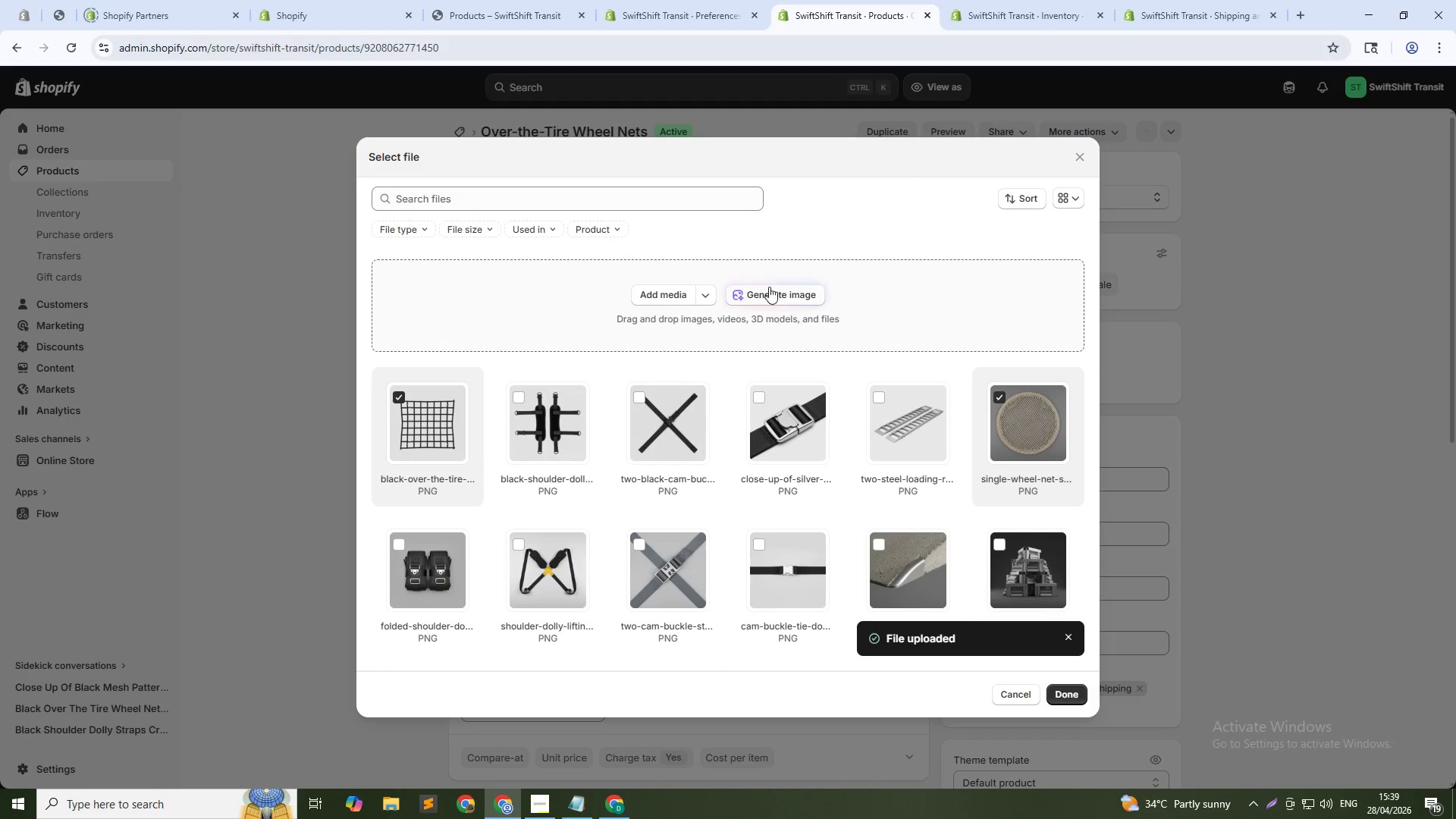 
left_click([770, 288])
 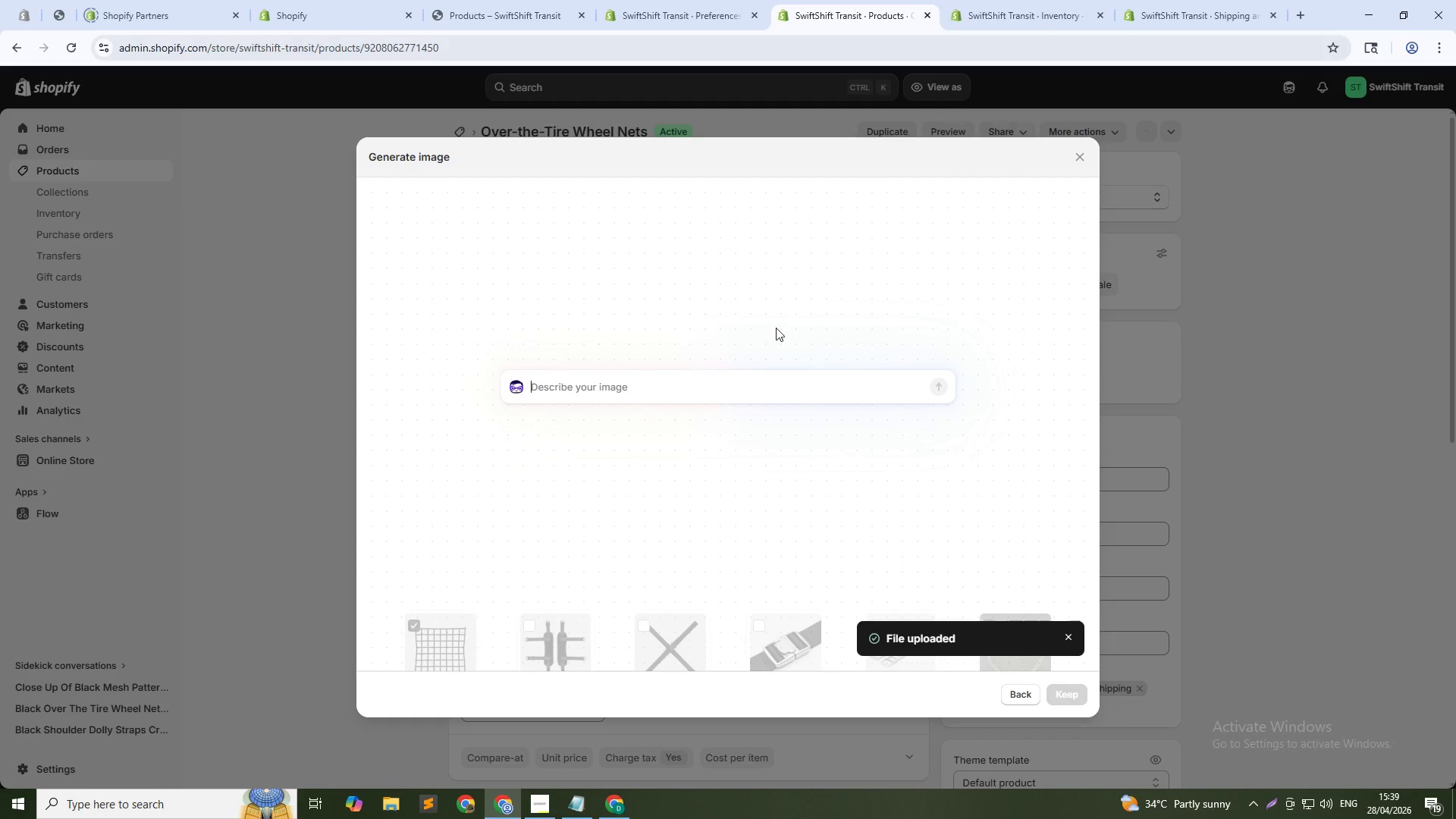 
type(Single black wheel net folded in half on solid light gray background. Top-down view. Bright even studio lighting. No shad)
 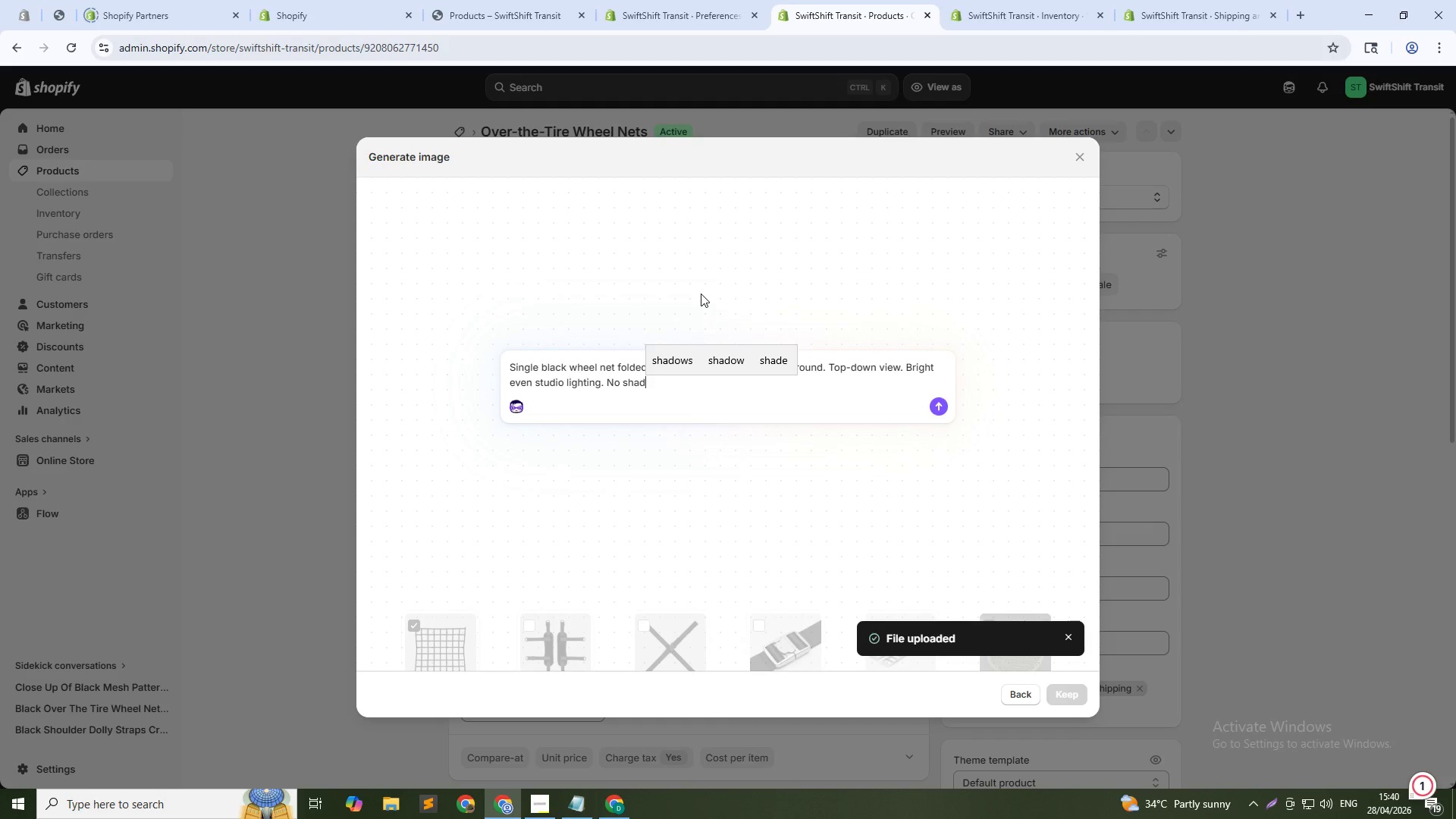 
type(dows.)
key(Backspace)
type(. Product catalog photo. 1:1 square.)
 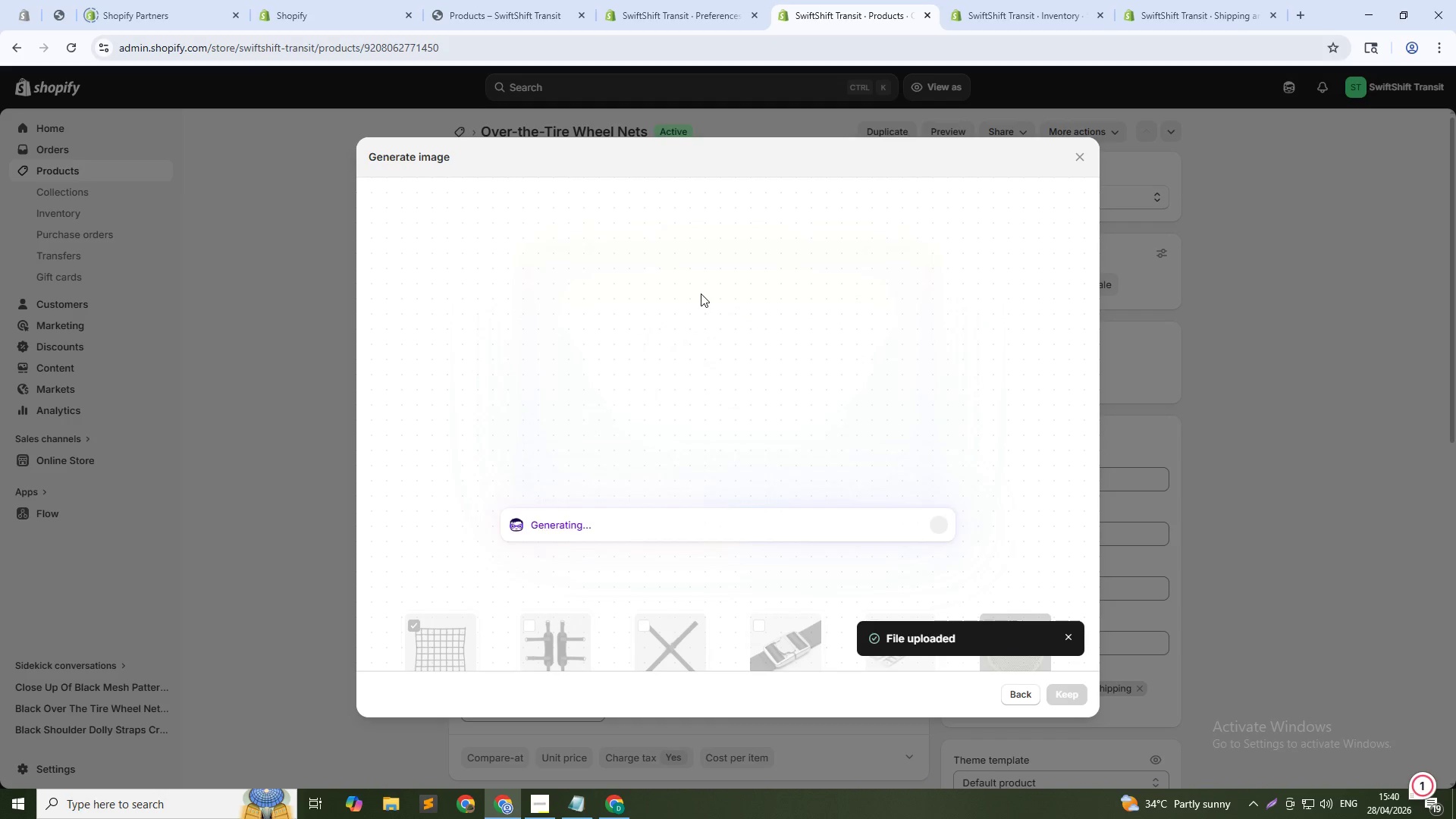 
 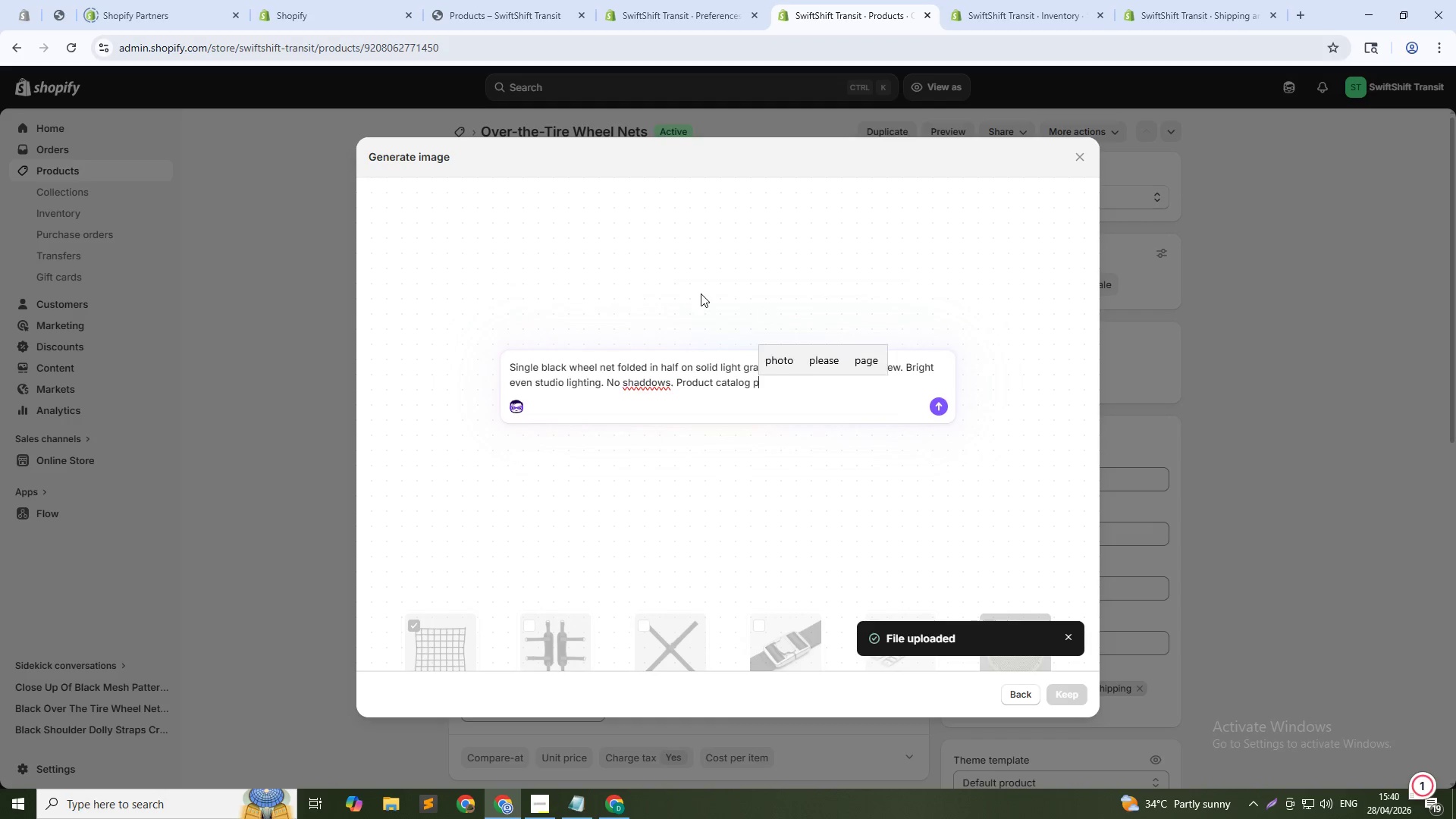 
key(Enter)
 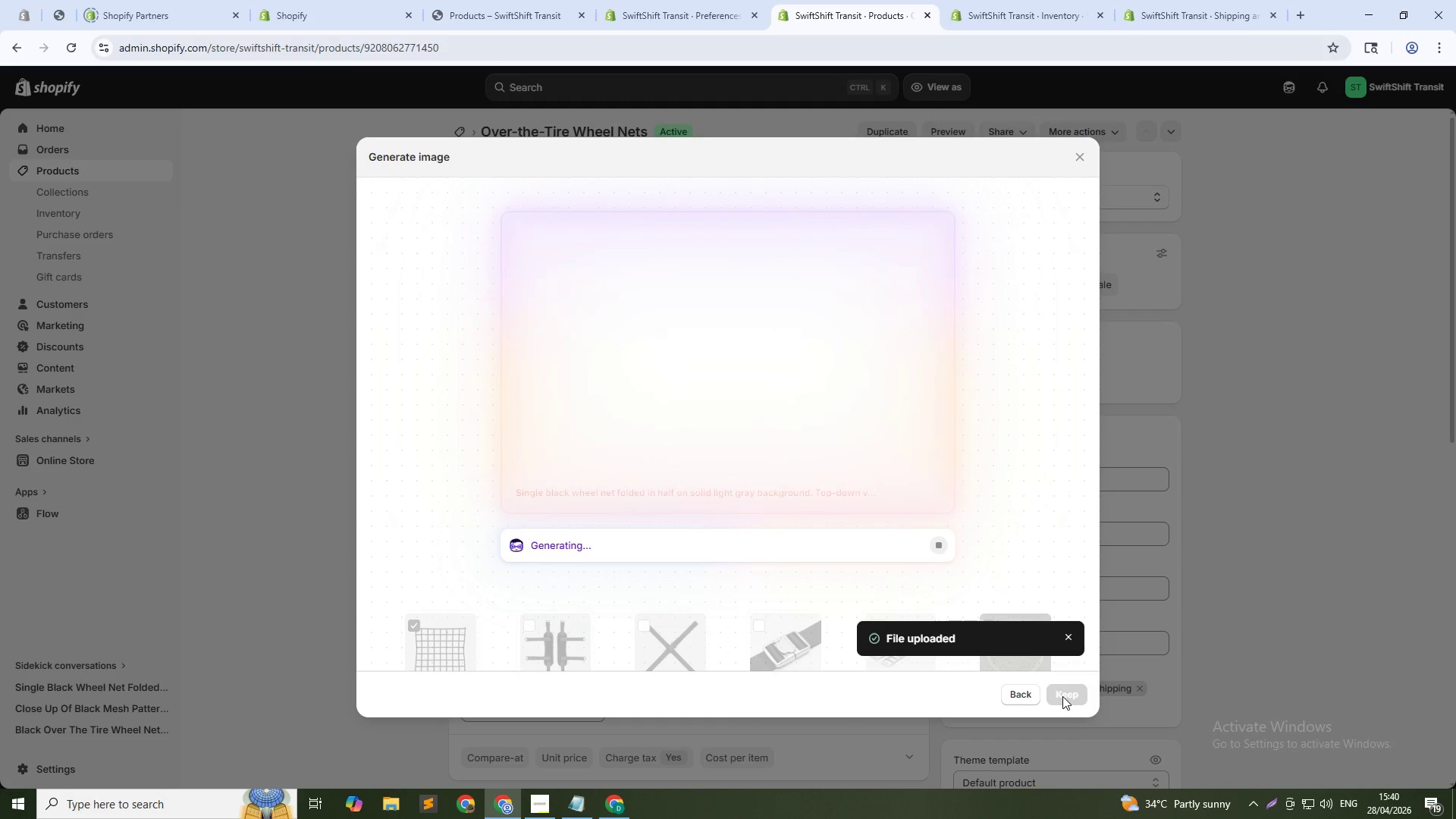 
wait(18.73)
 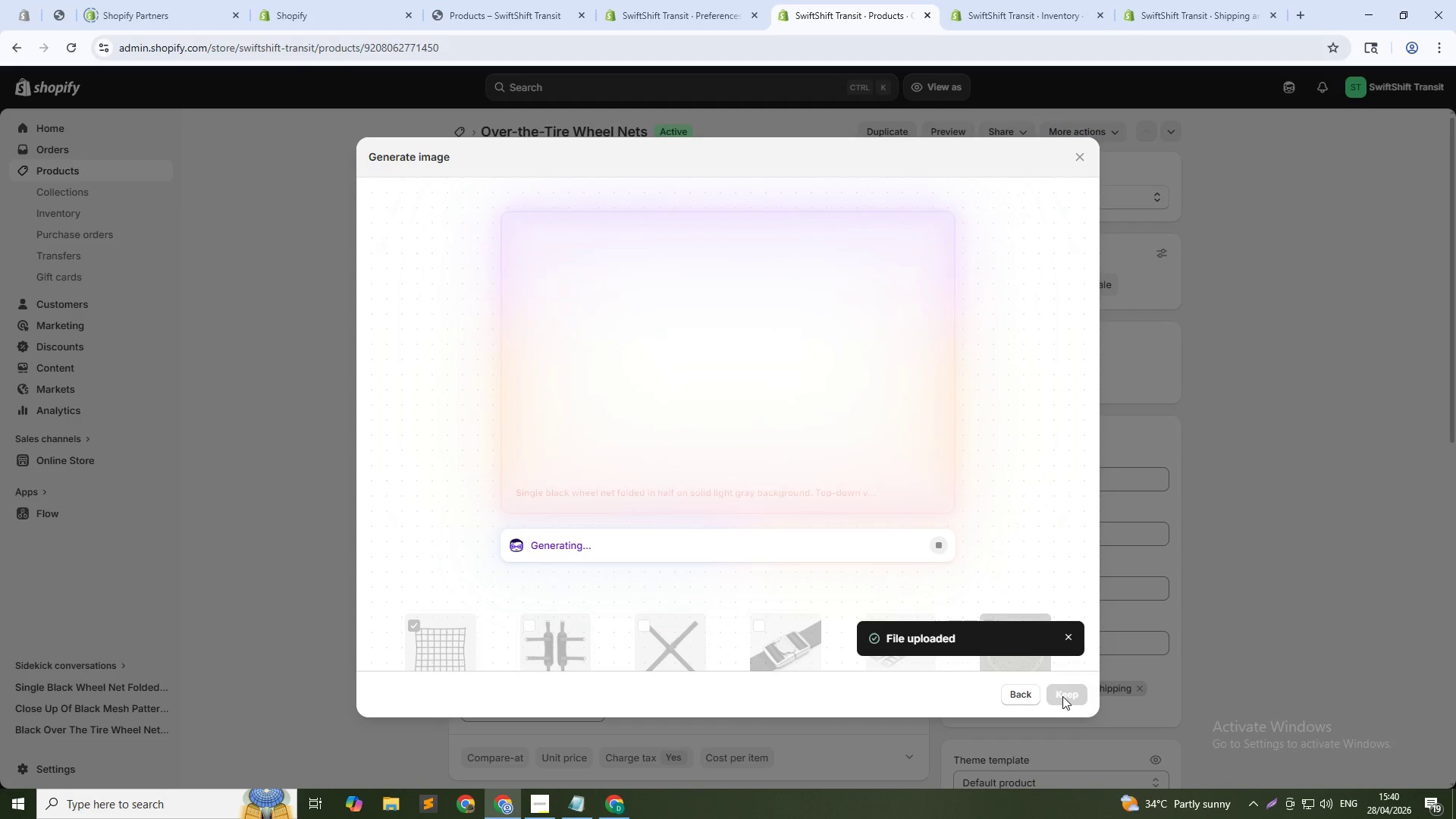 
left_click([1068, 695])
 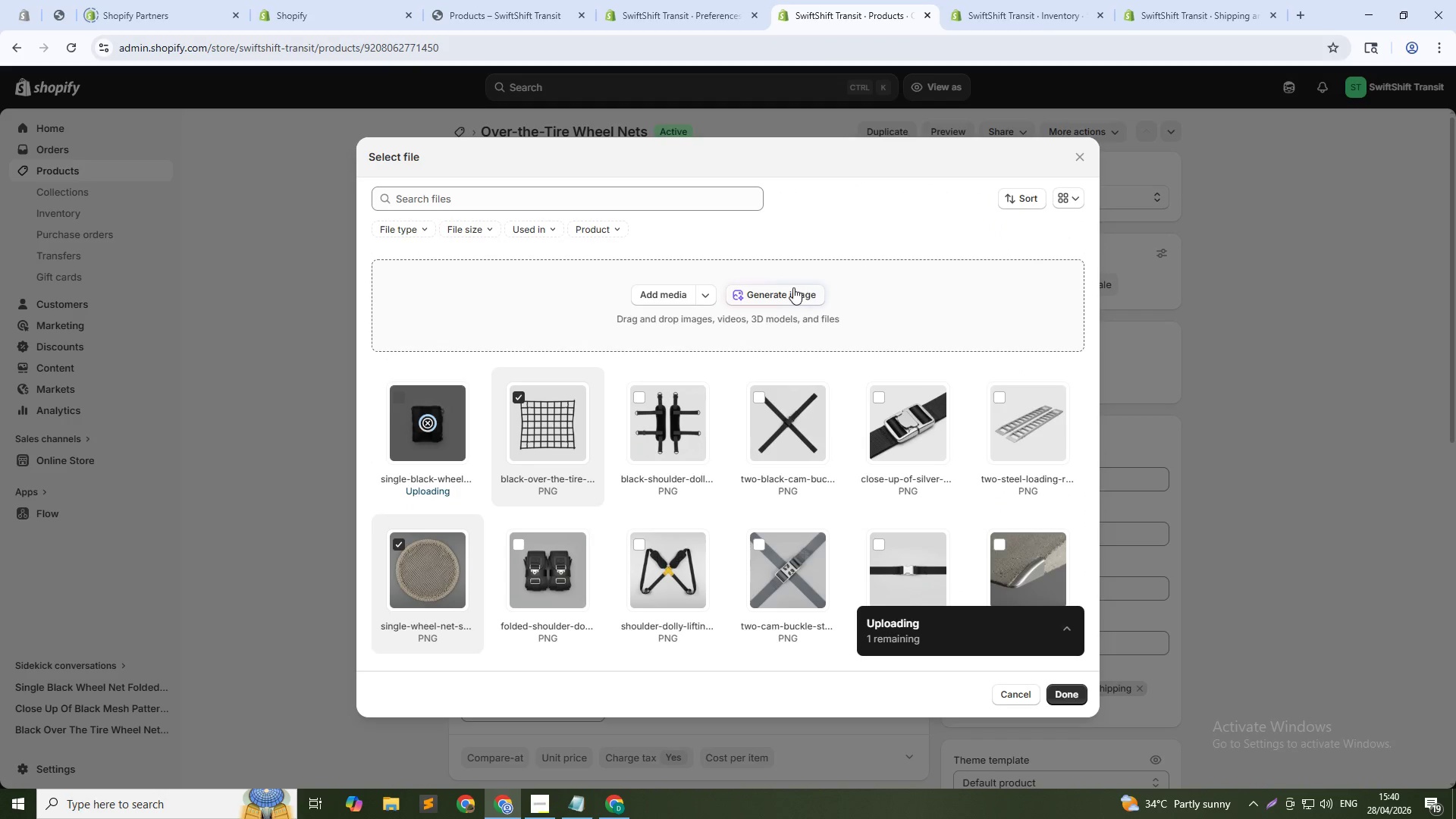 
left_click([792, 287])
 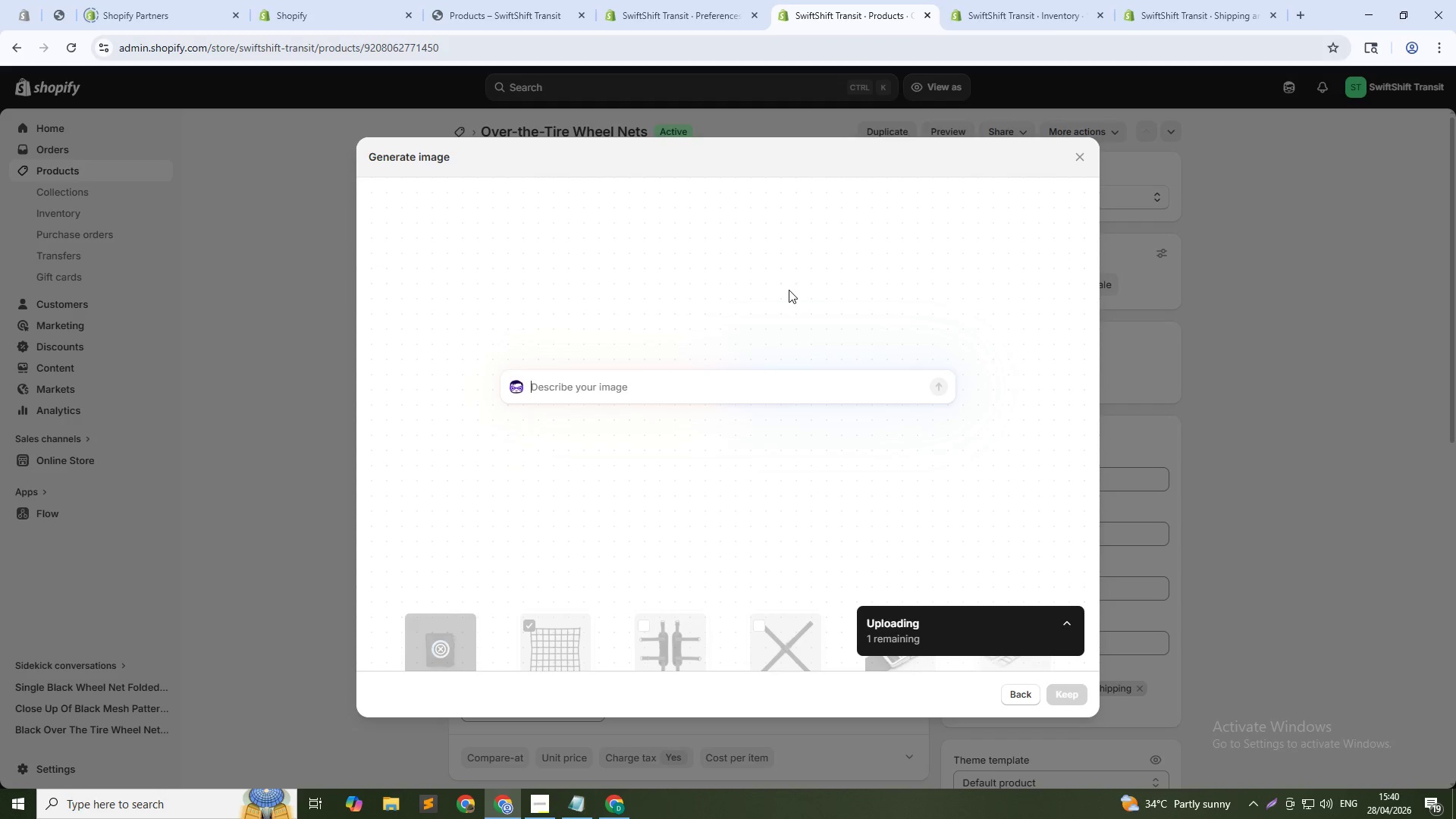 
type(Black wheel net with metal hook visible at edge. Solid light gray background. Flat lay. Bright even lighting. NO sh)
key(Backspace)
key(Backspace)
key(Backspace)
key(Backspace)
type(o shadows. Product catalog photo. 1:1 square)
 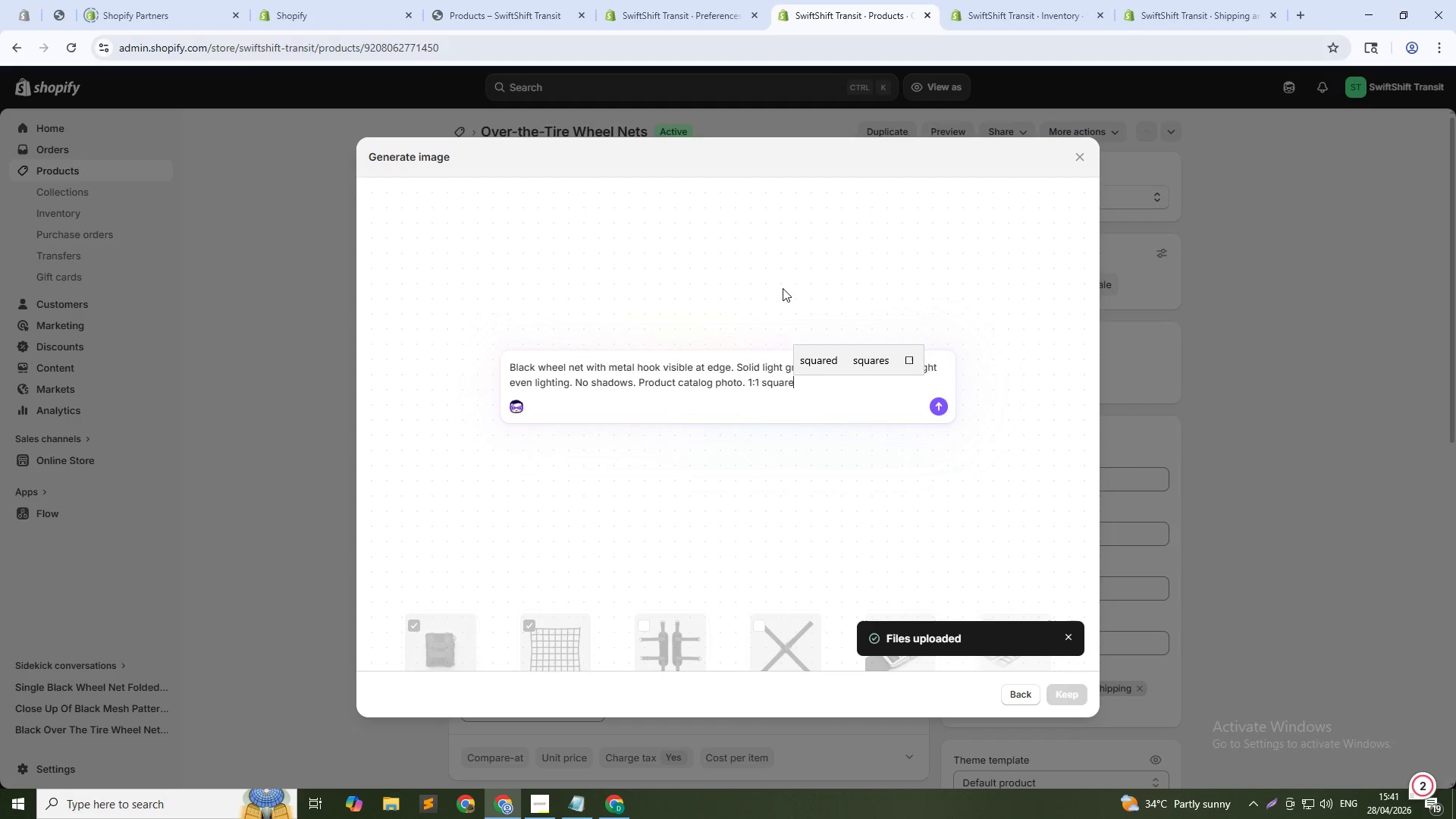 
key(Enter)
 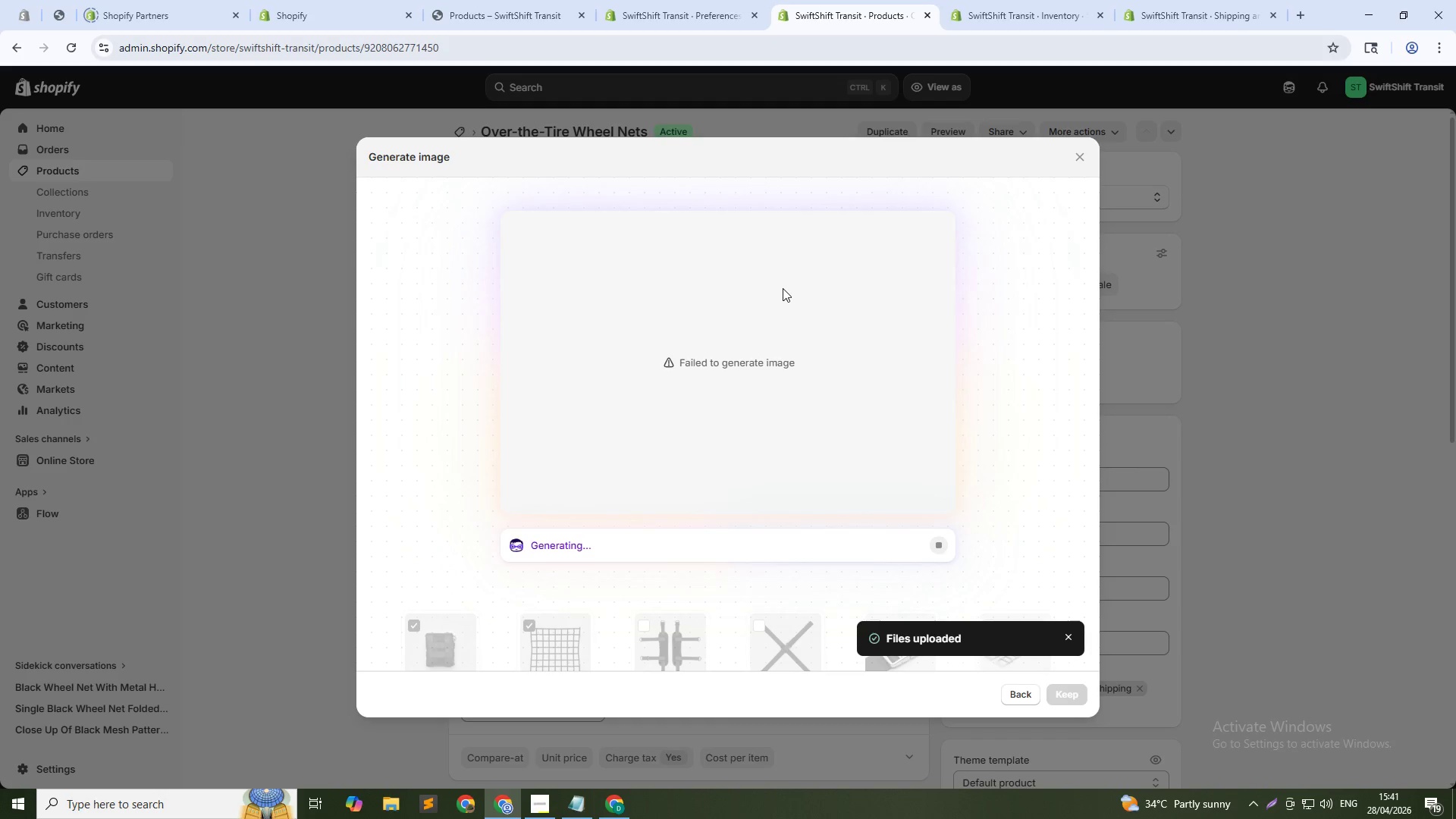 
wait(28.5)
 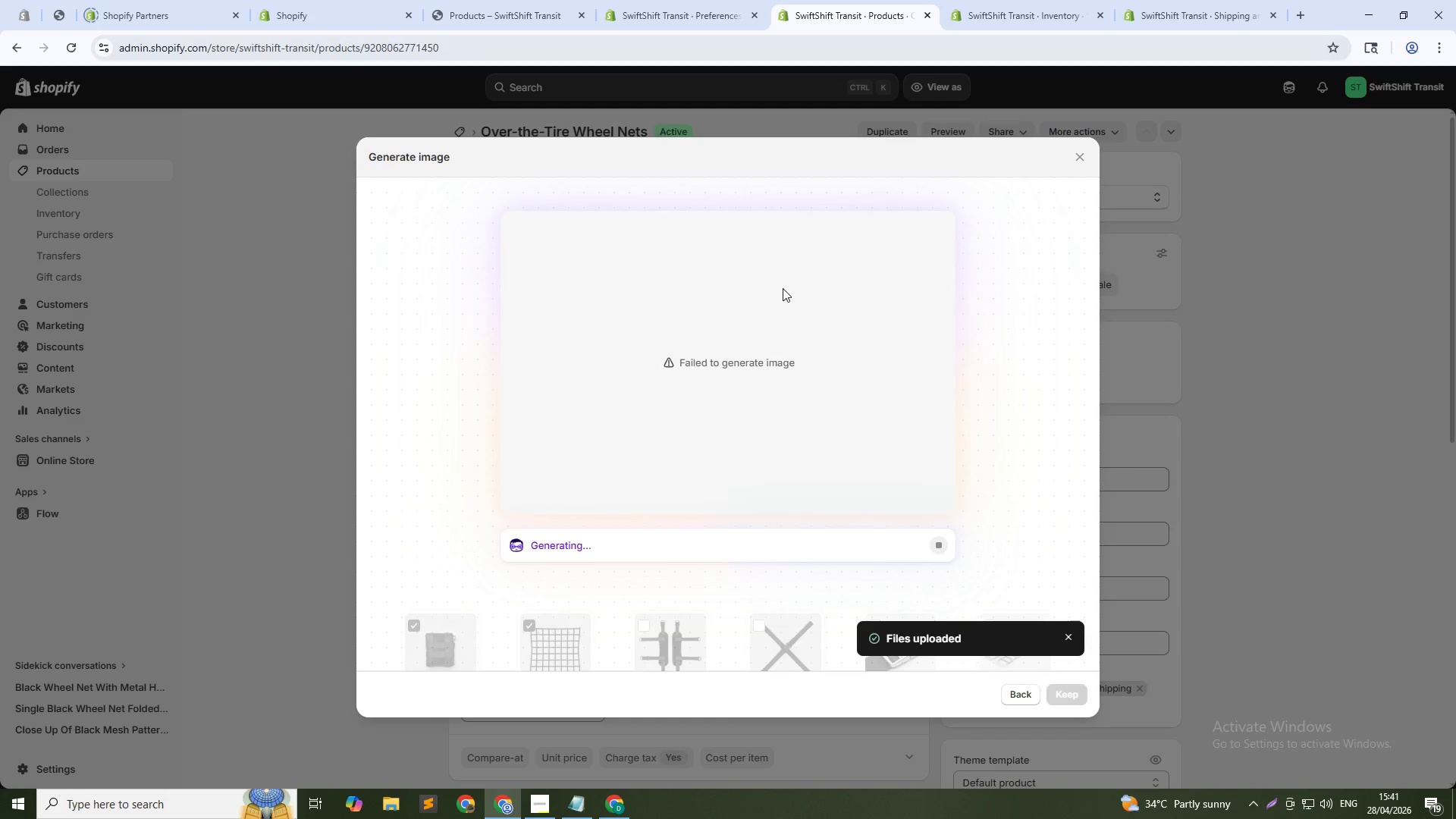 
left_click([1024, 695])
 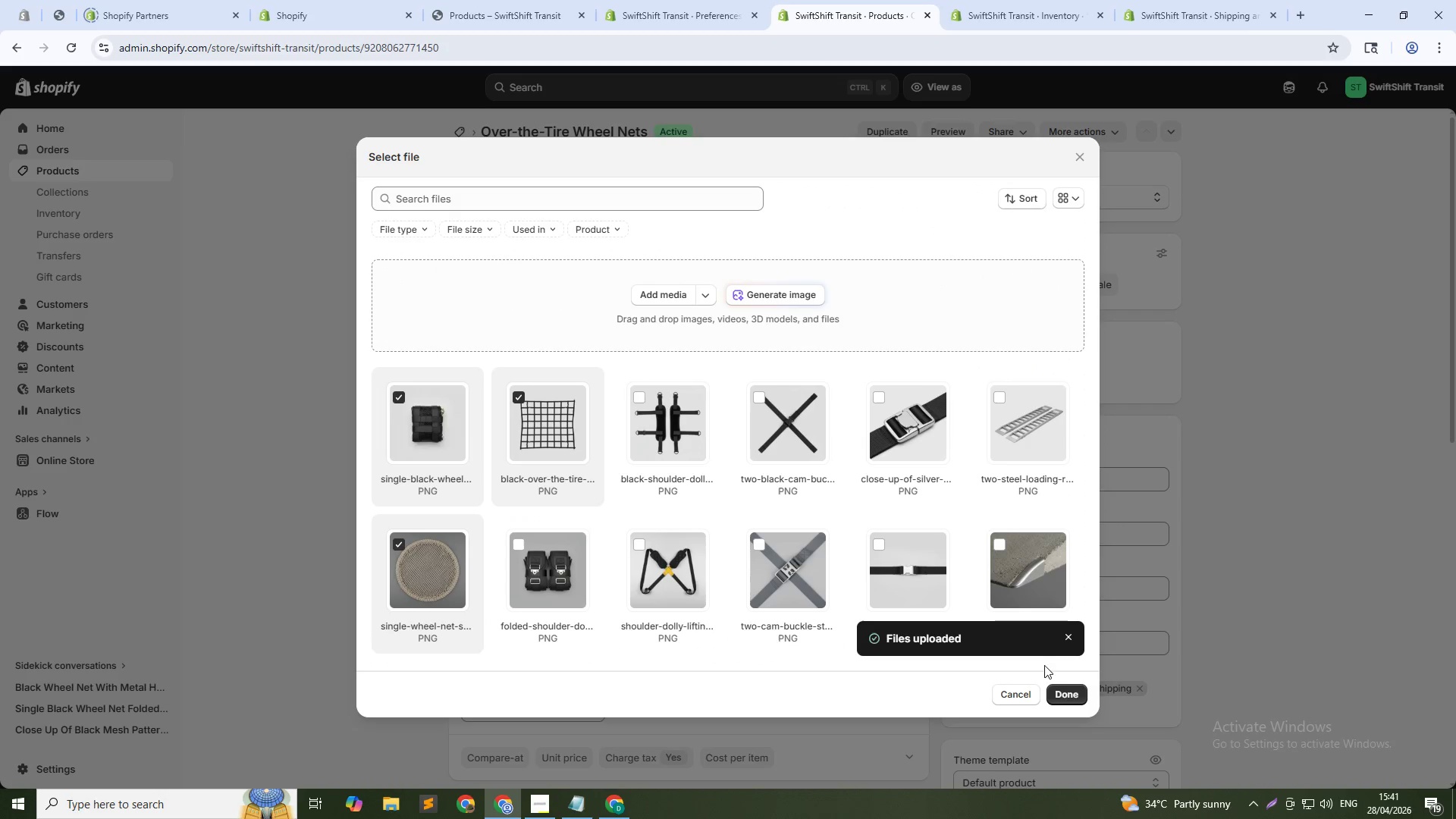 
left_click([1071, 696])
 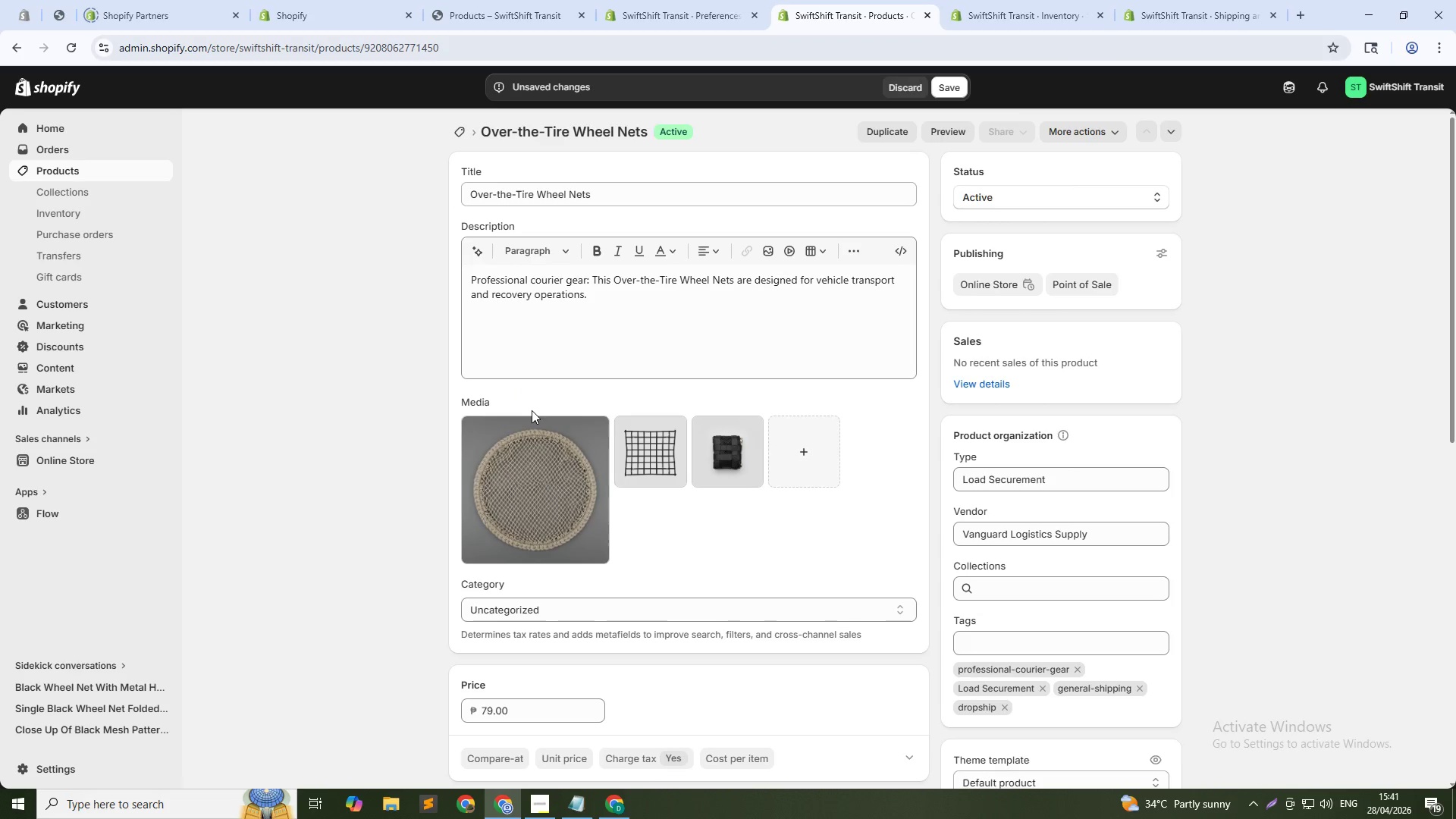 
left_click([646, 459])
 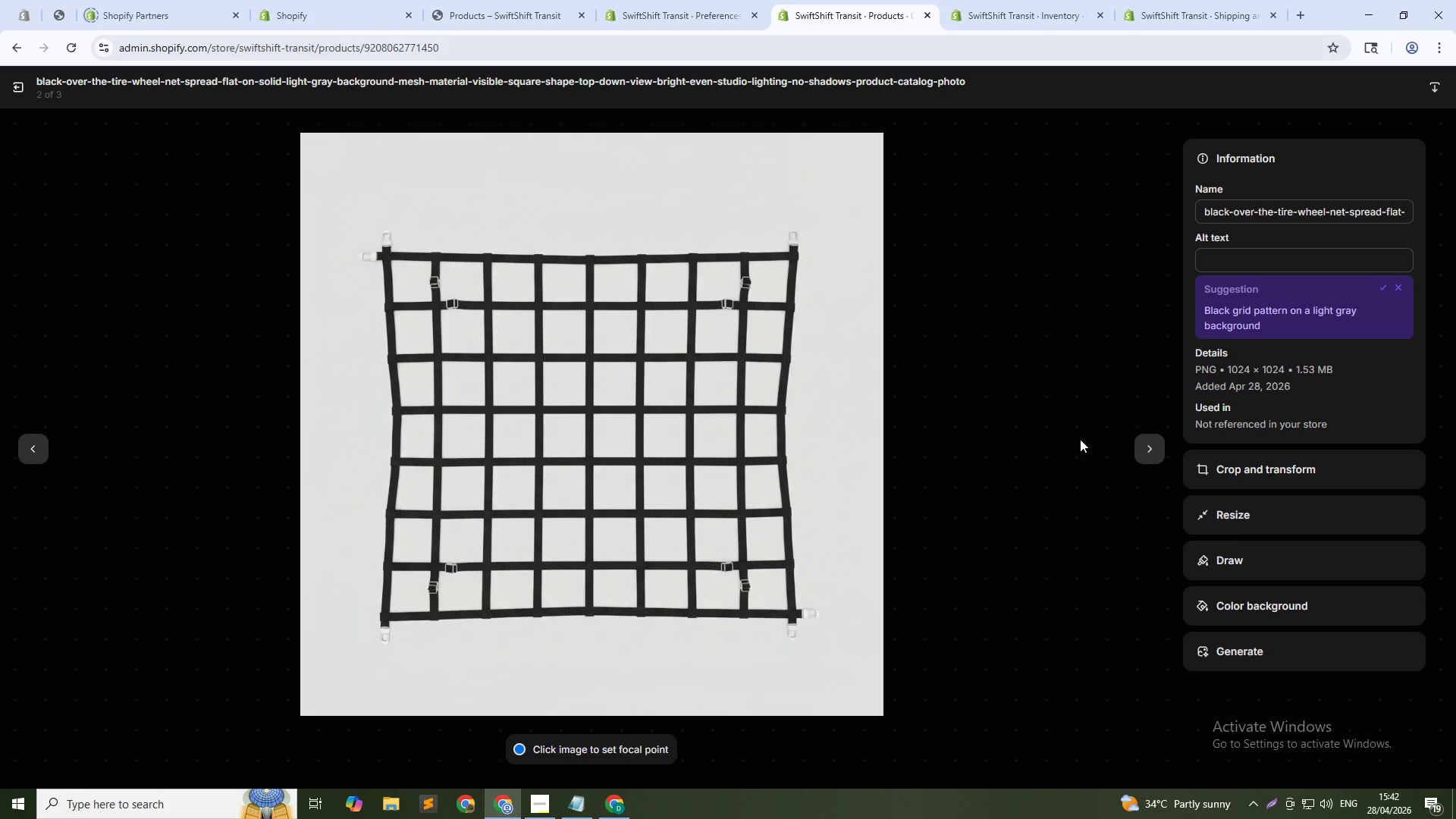 
wait(6.58)
 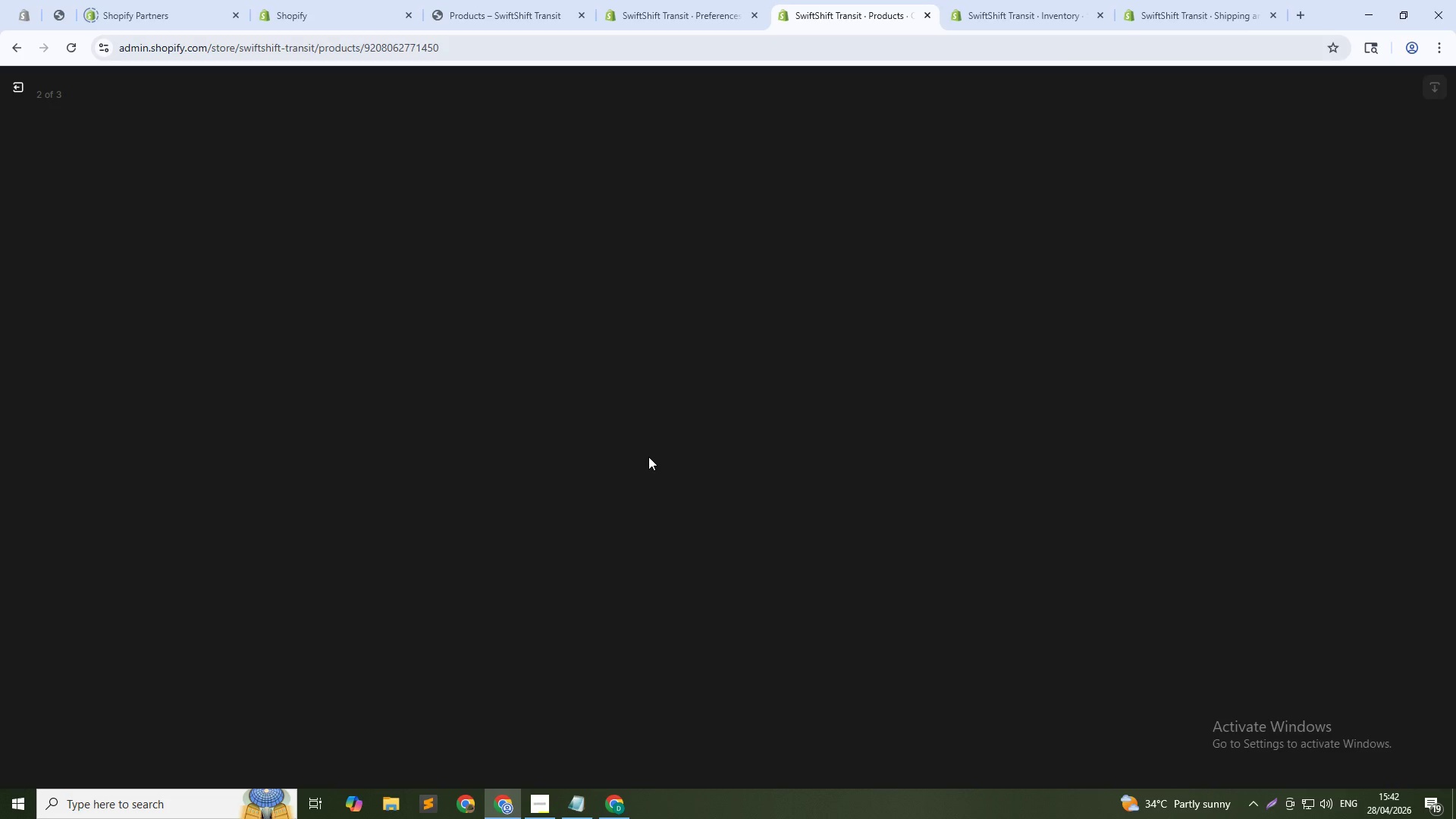 
left_click([1291, 261])
 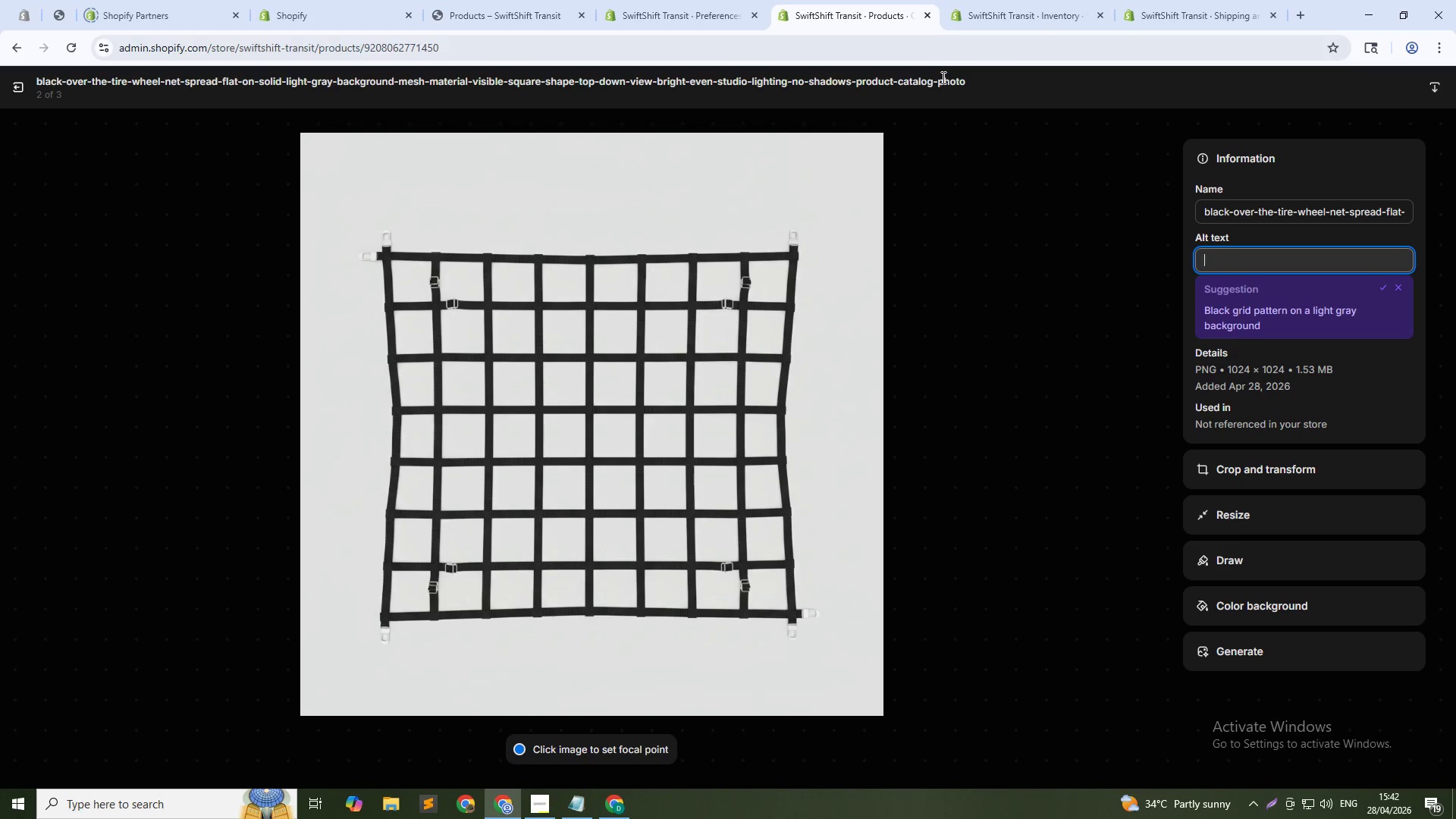 
type(Over-the-tire wheel net spread flat - vehicle transport securee)
key(Backspace)
type(ment)
 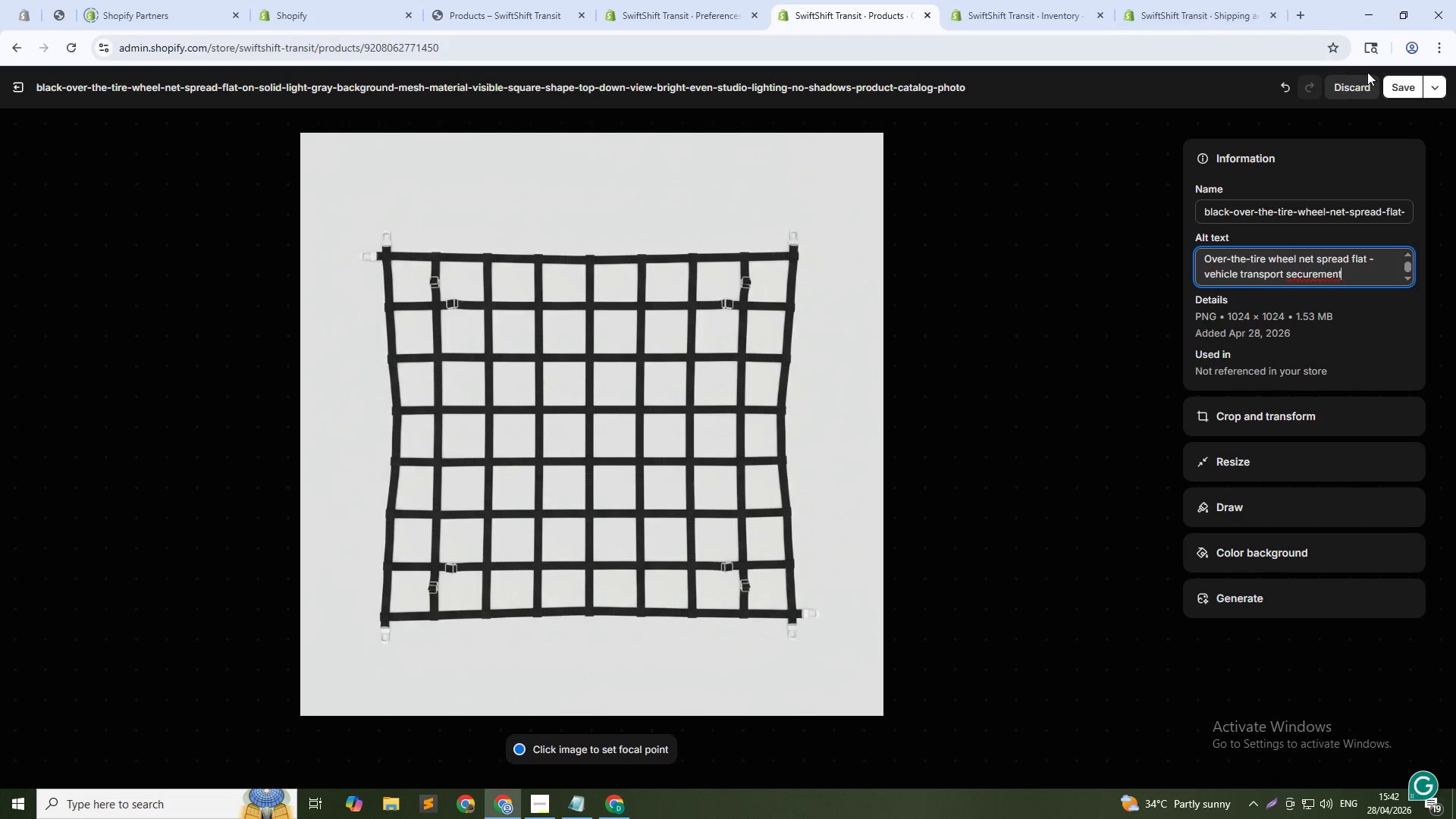 
left_click([1398, 89])
 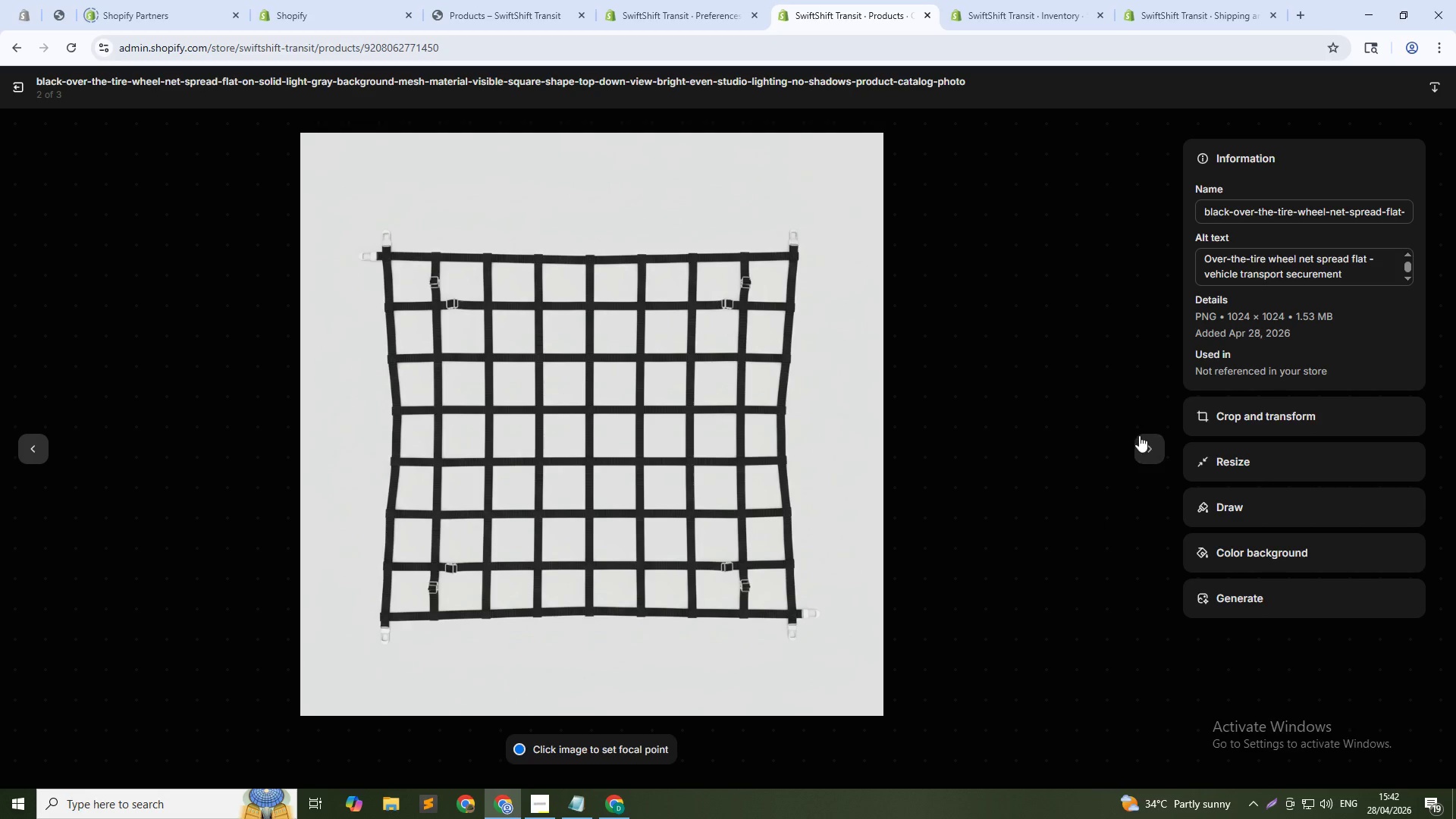 
left_click([1153, 444])
 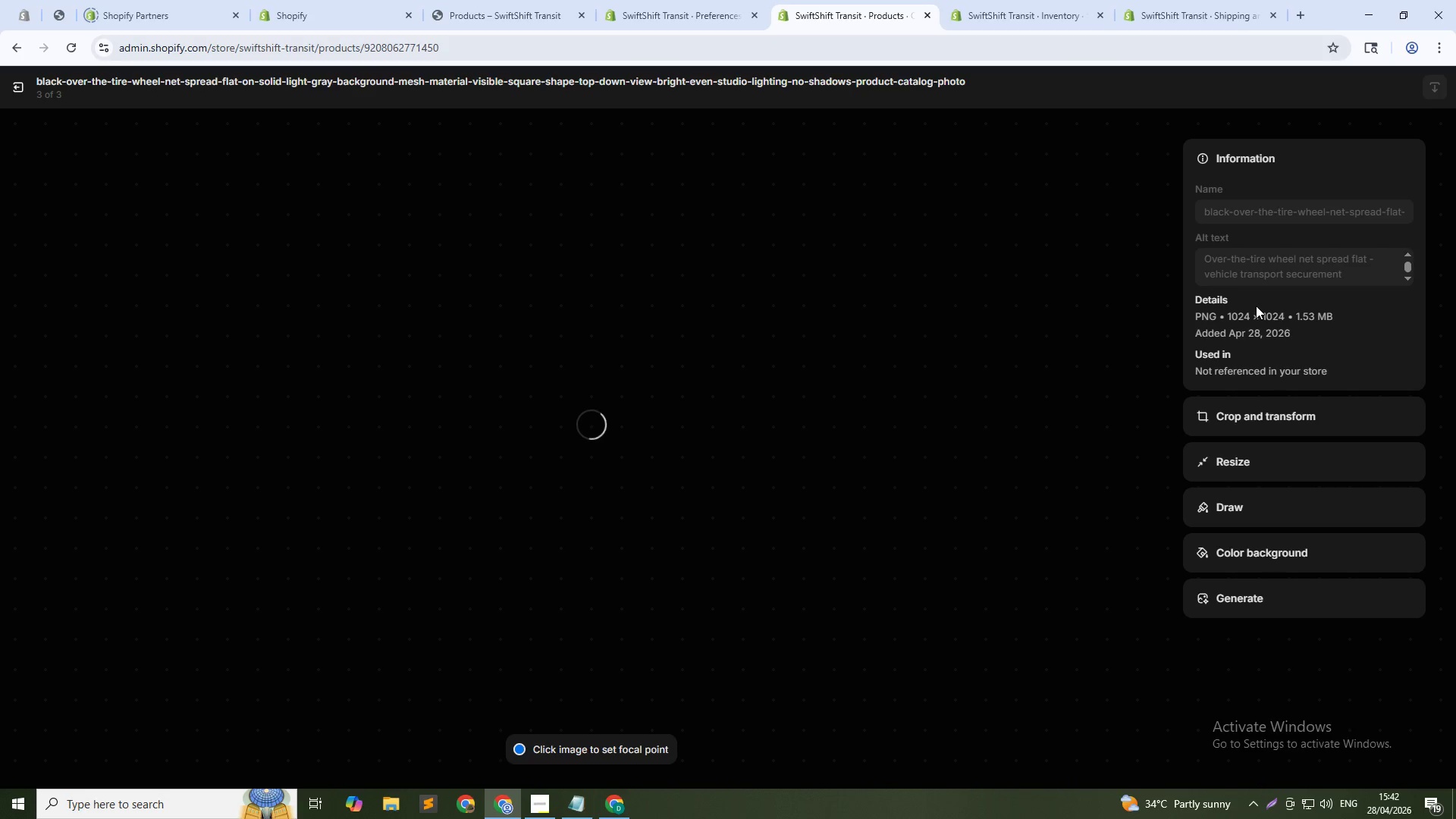 
mouse_move([1246, 297])
 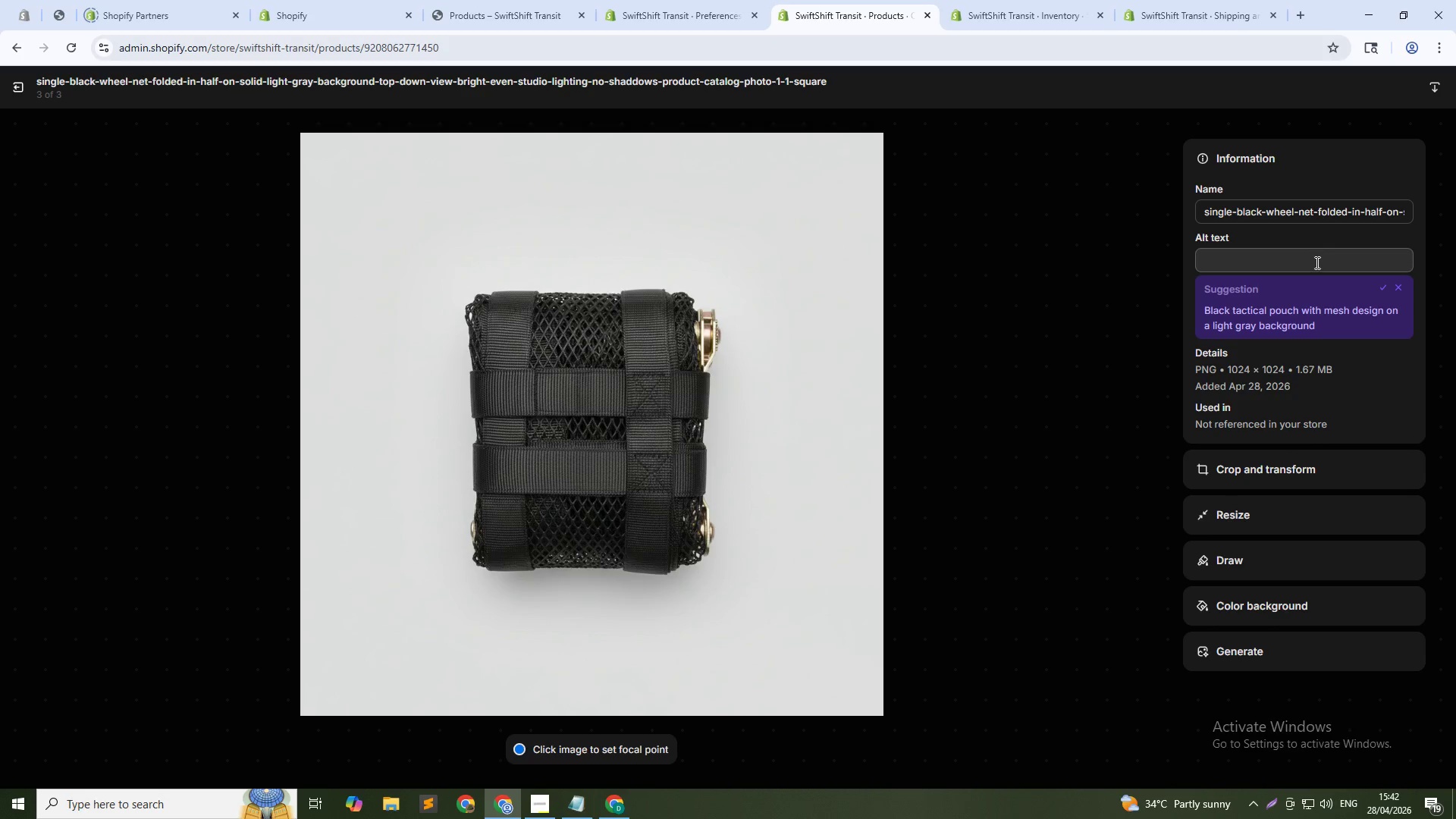 
left_click([1316, 262])
 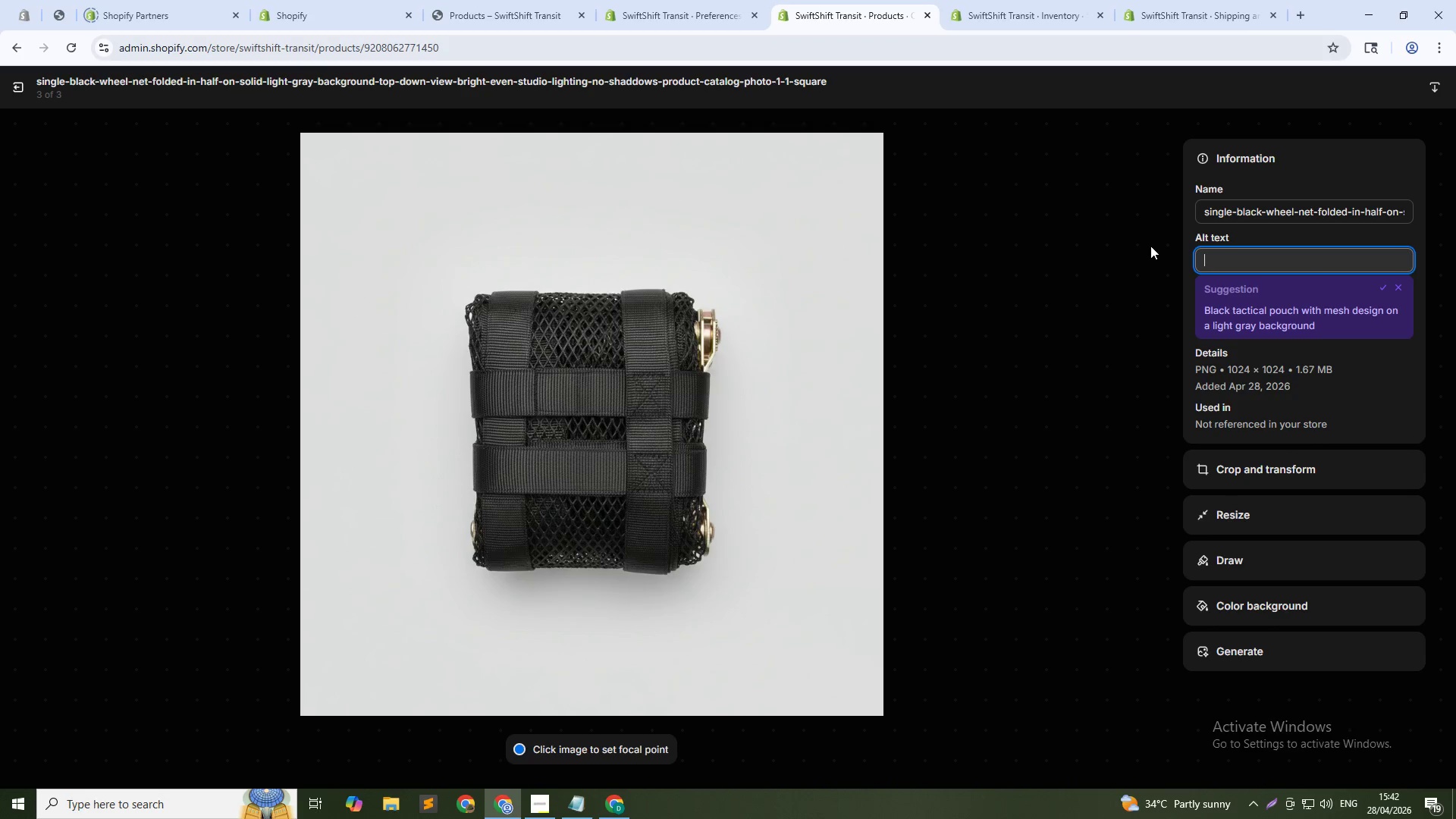 
type(Folded wheel net - compact storage for recovery equipment)
 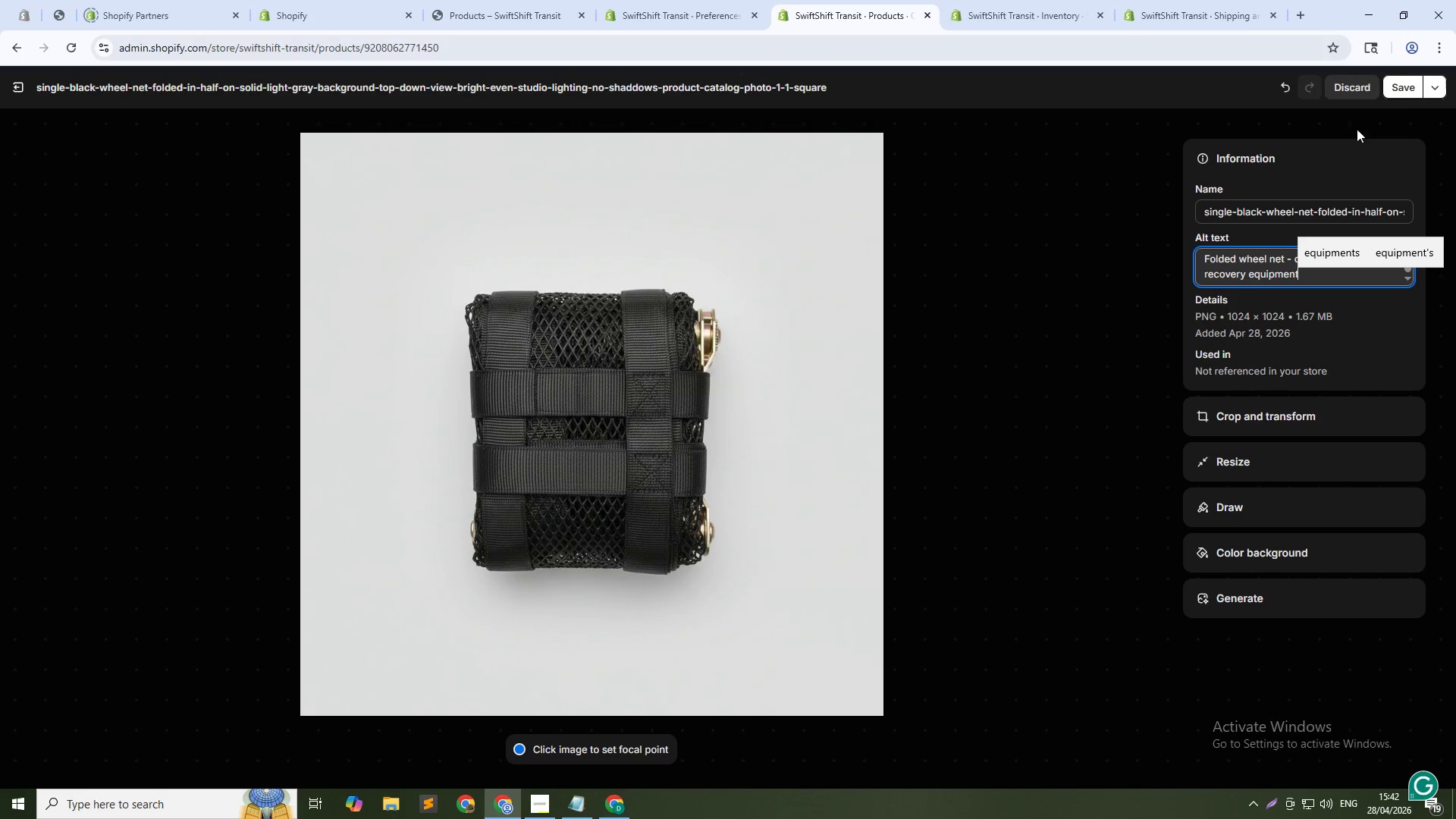 
left_click([1406, 92])
 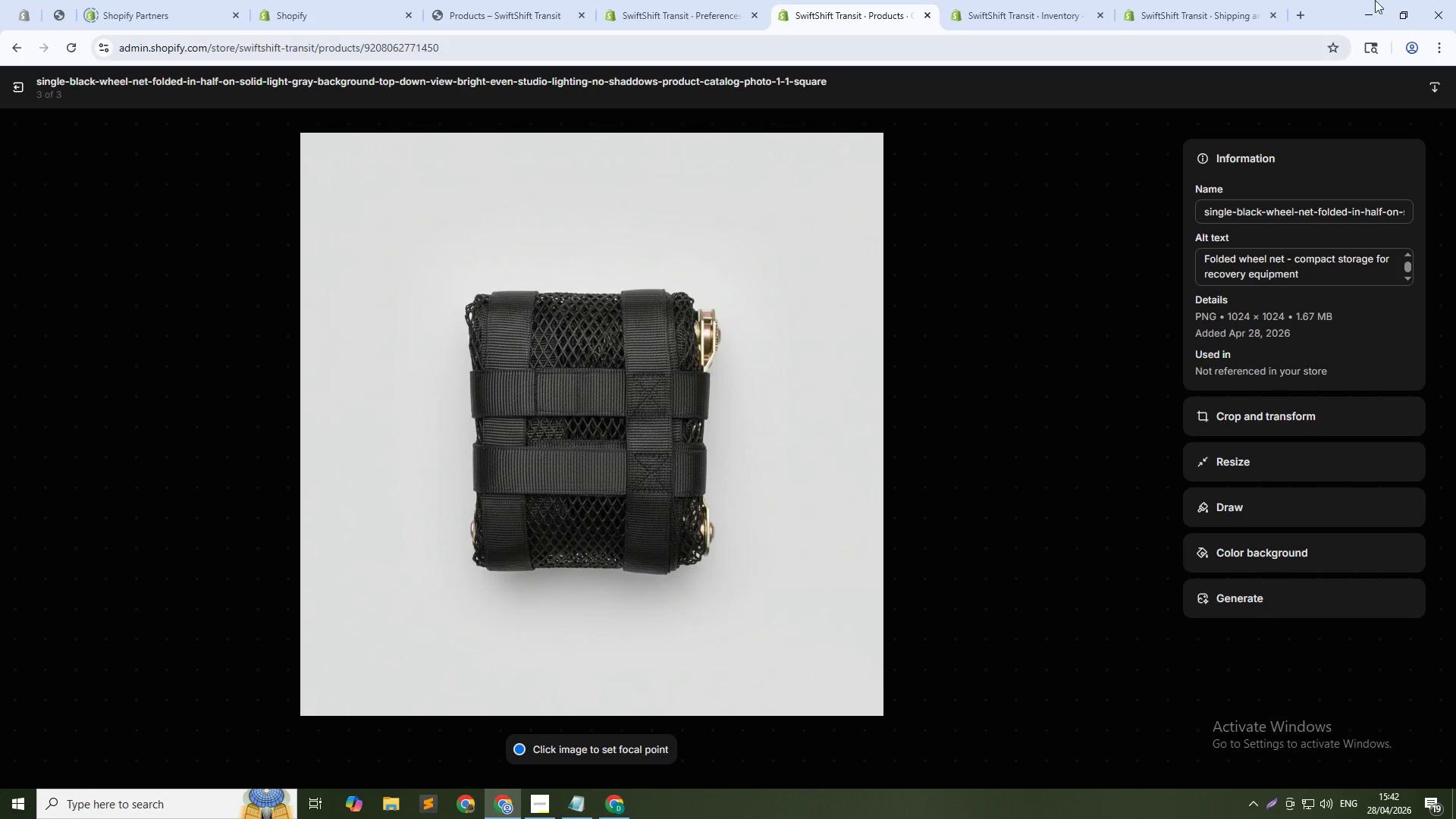 
left_click([16, 80])
 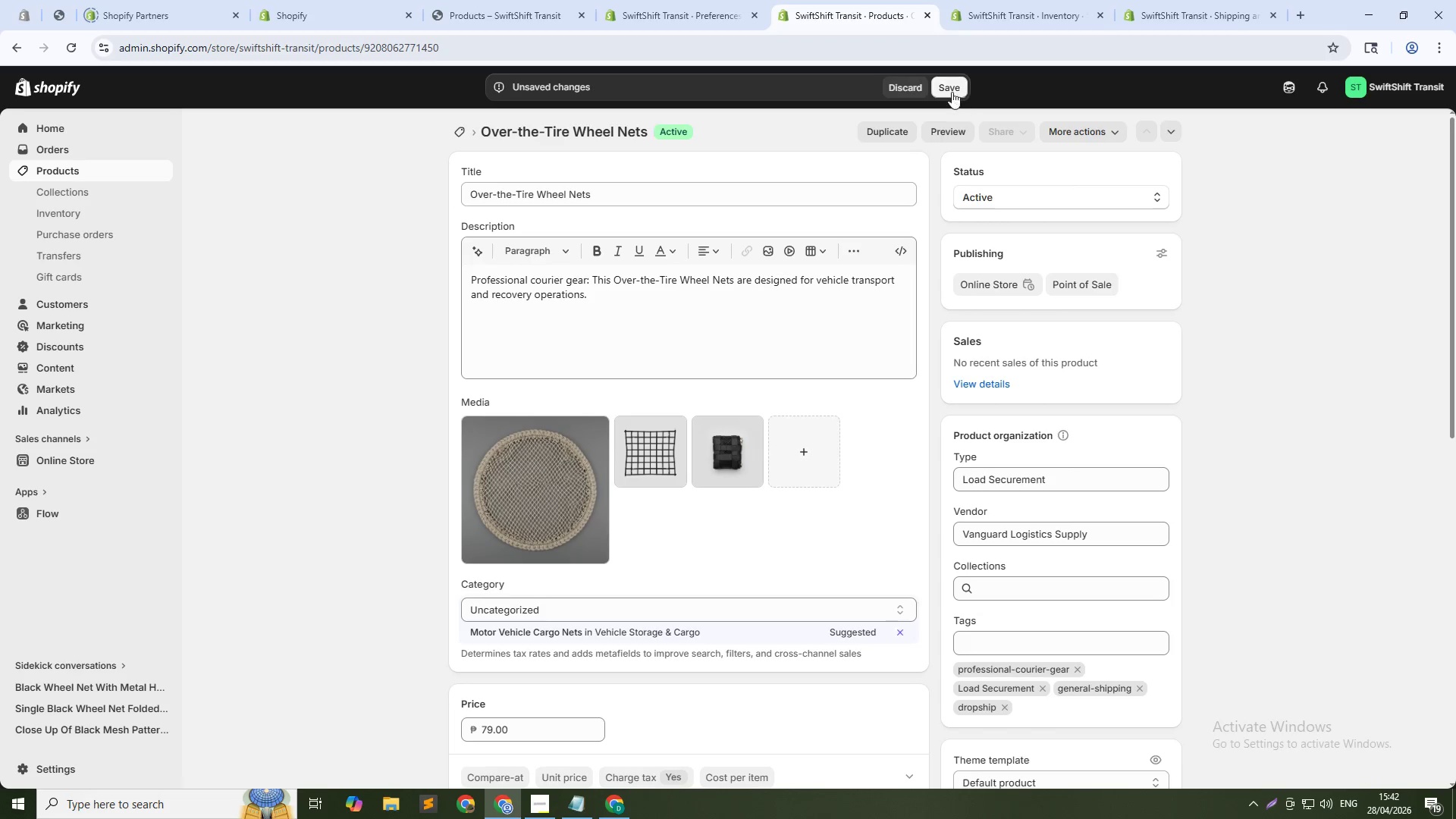 
left_click([952, 89])
 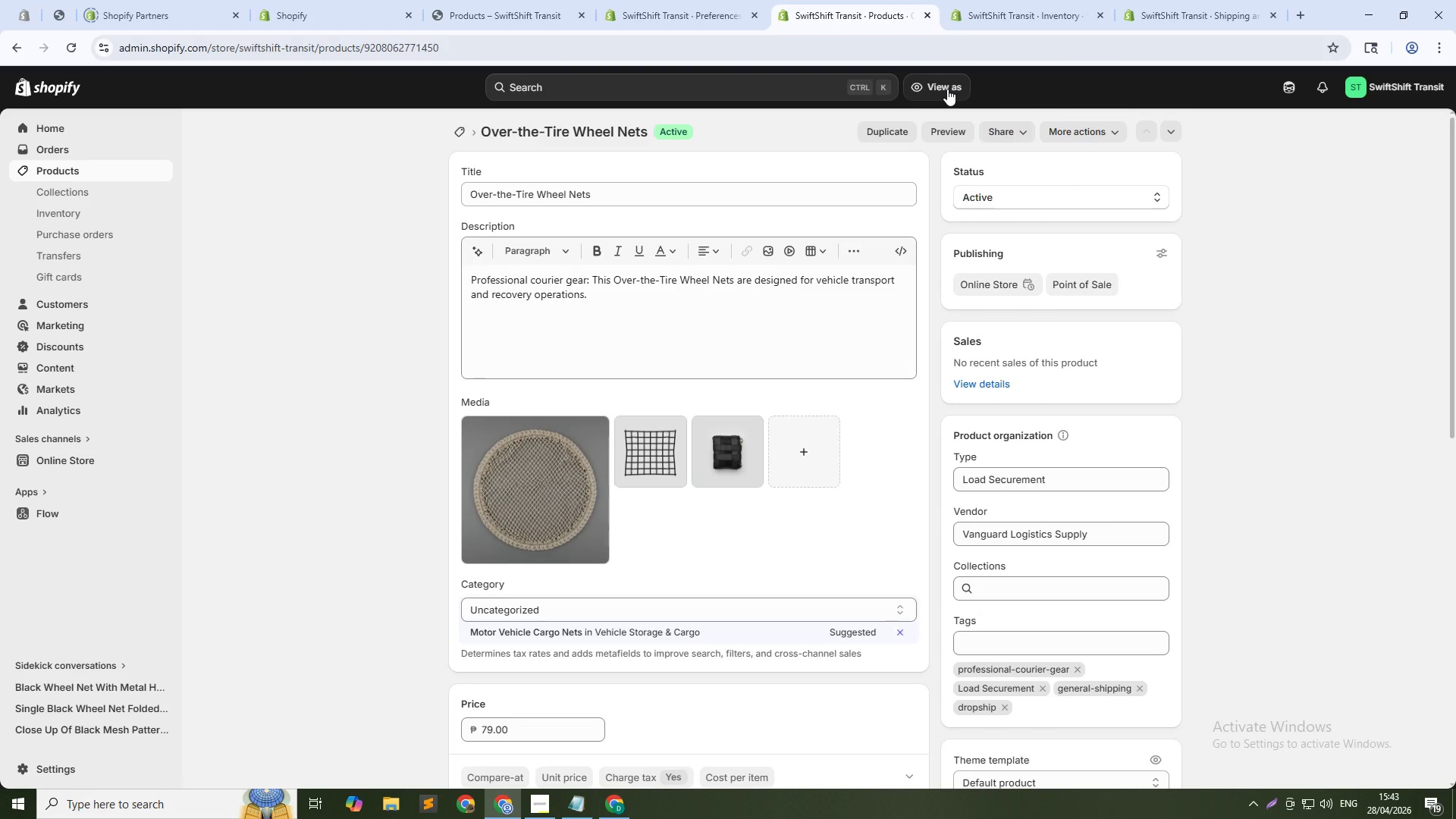 
wait(42.3)
 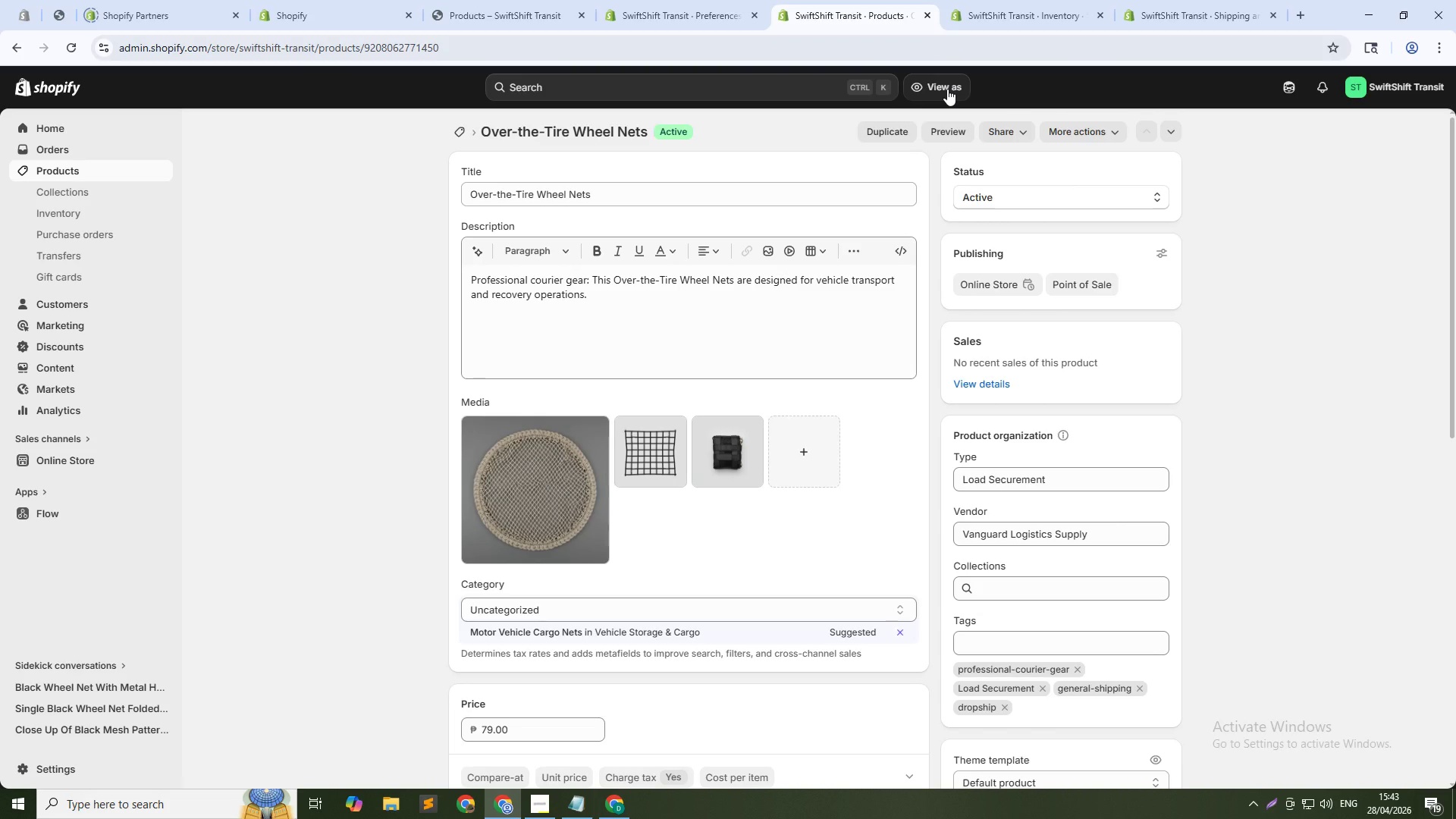 
left_click([835, 437])
 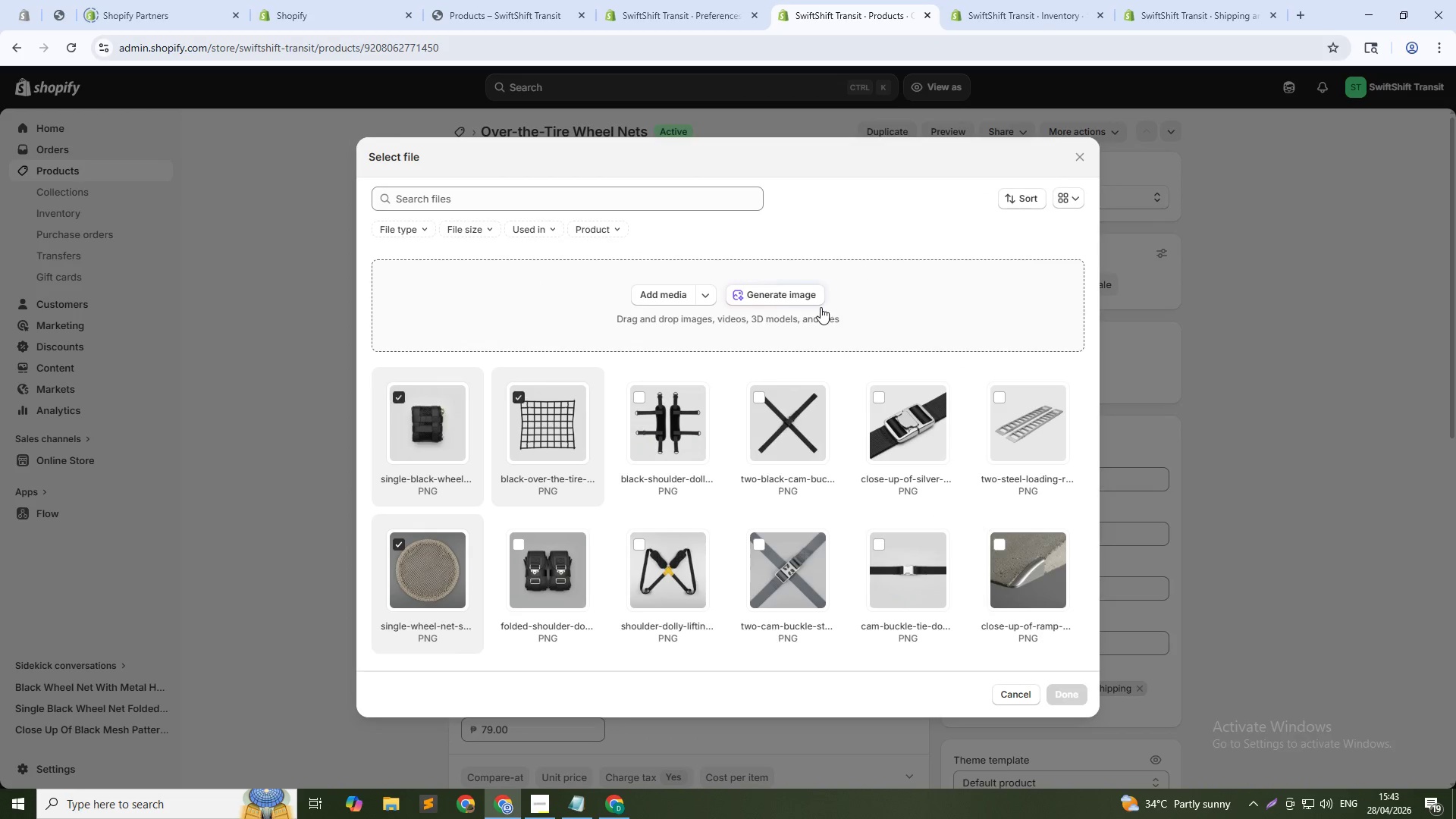 
left_click([811, 297])
 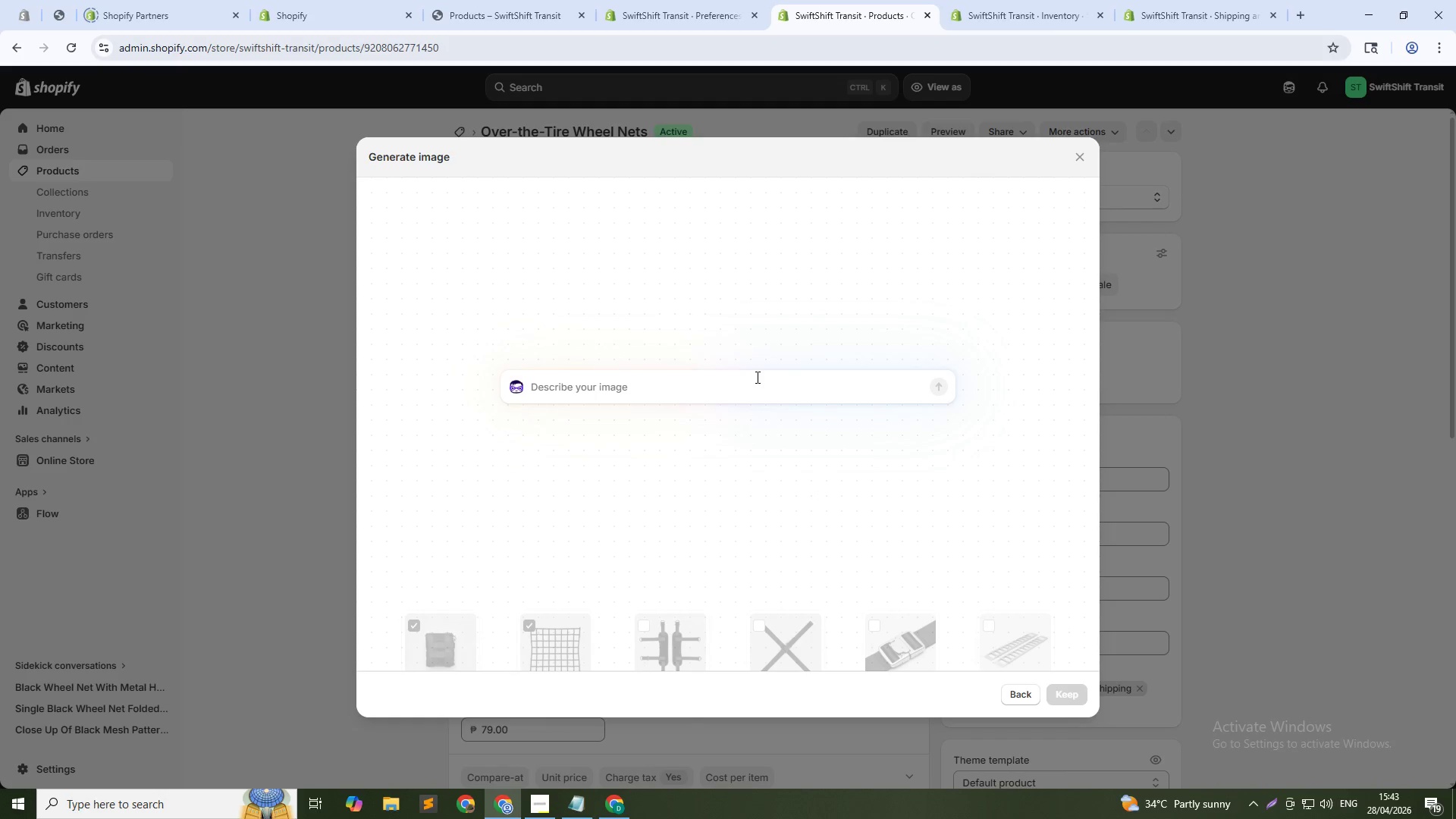 
left_click([750, 390])
 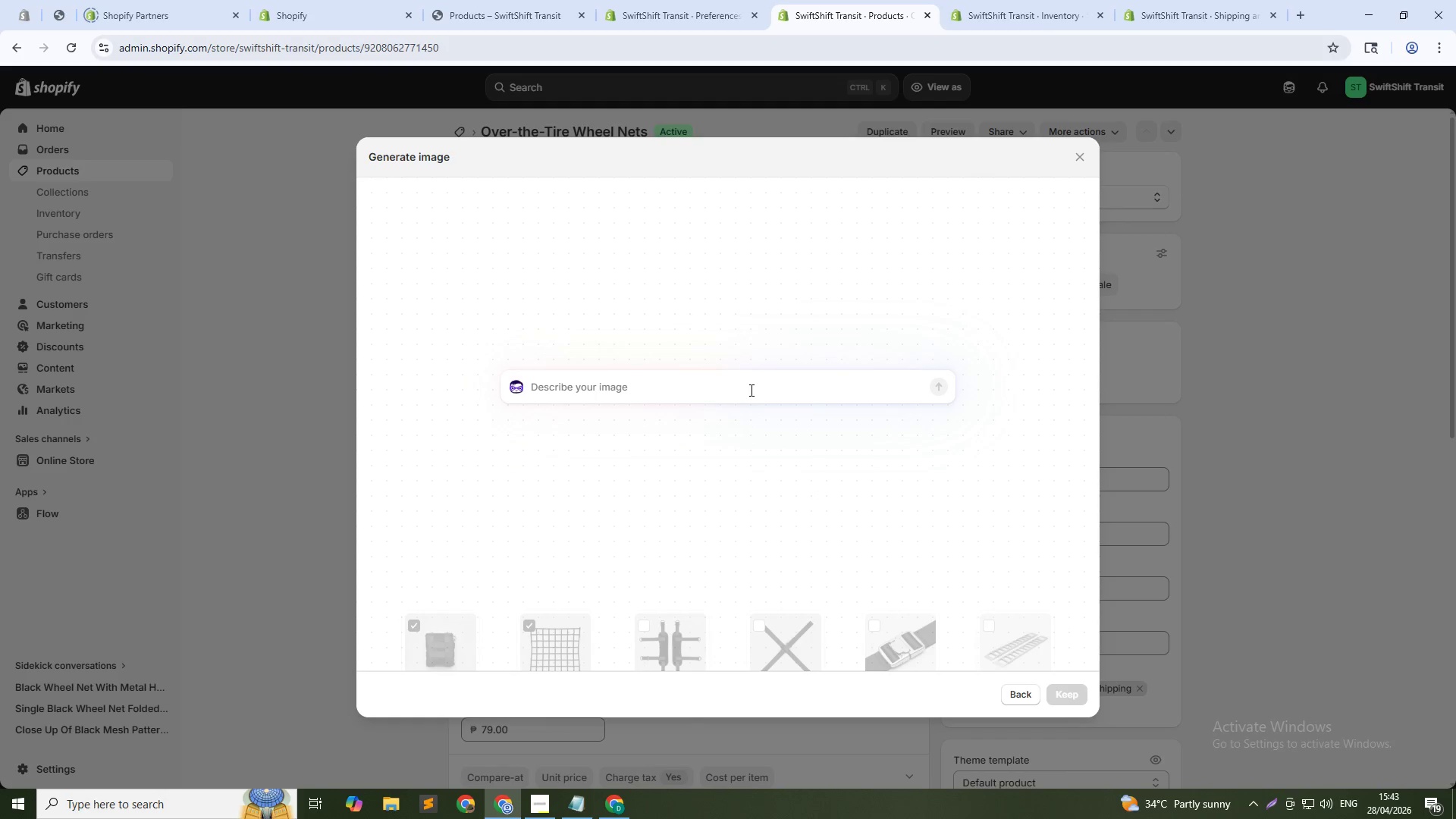 
type(Black wheel net spread flat on solid light gray background. Square shape. Mesh material vs)
key(Backspace)
type(isible. Top-down view. Bright studio light. No shadows. 1:1 square.)
 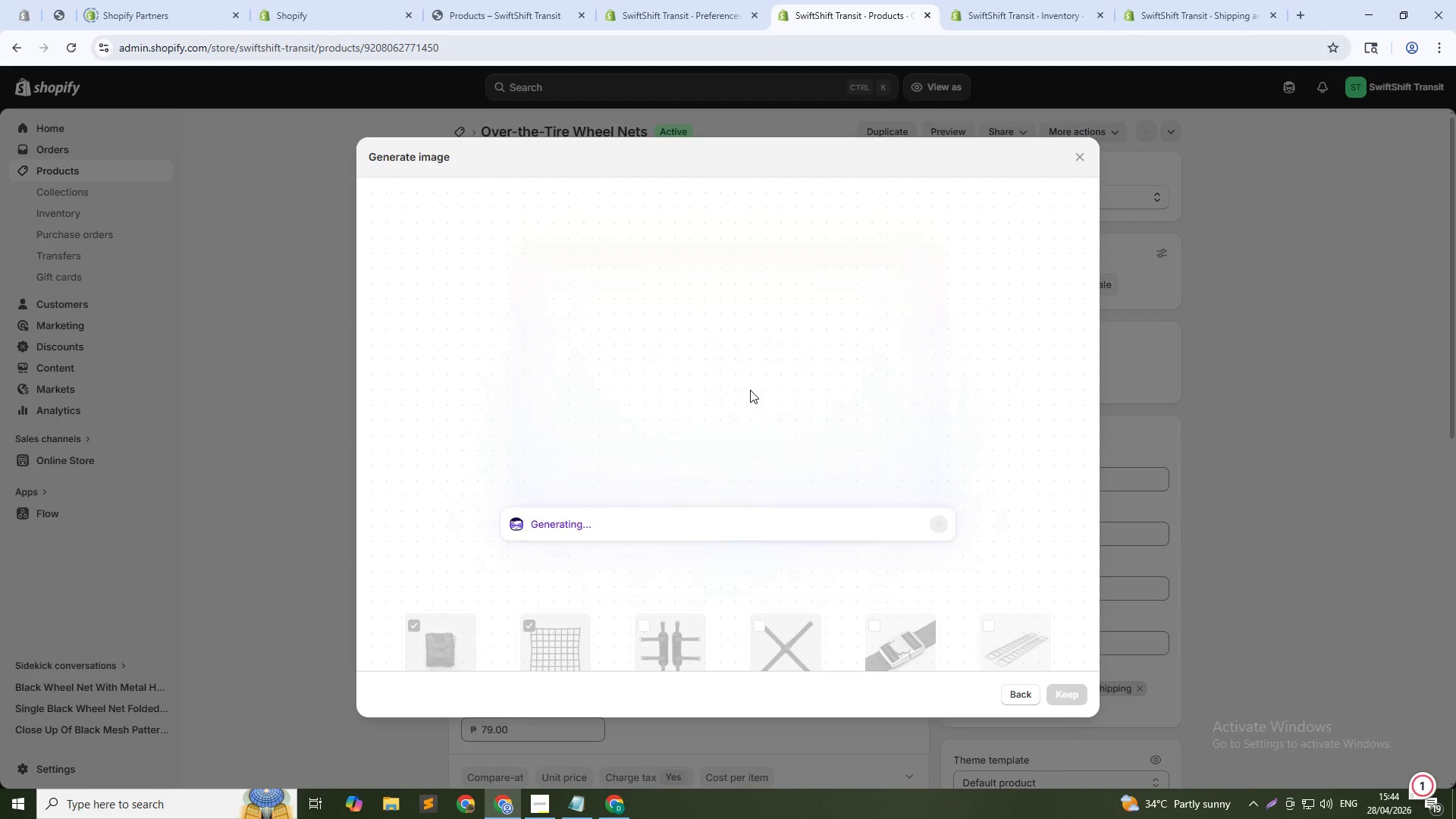 
 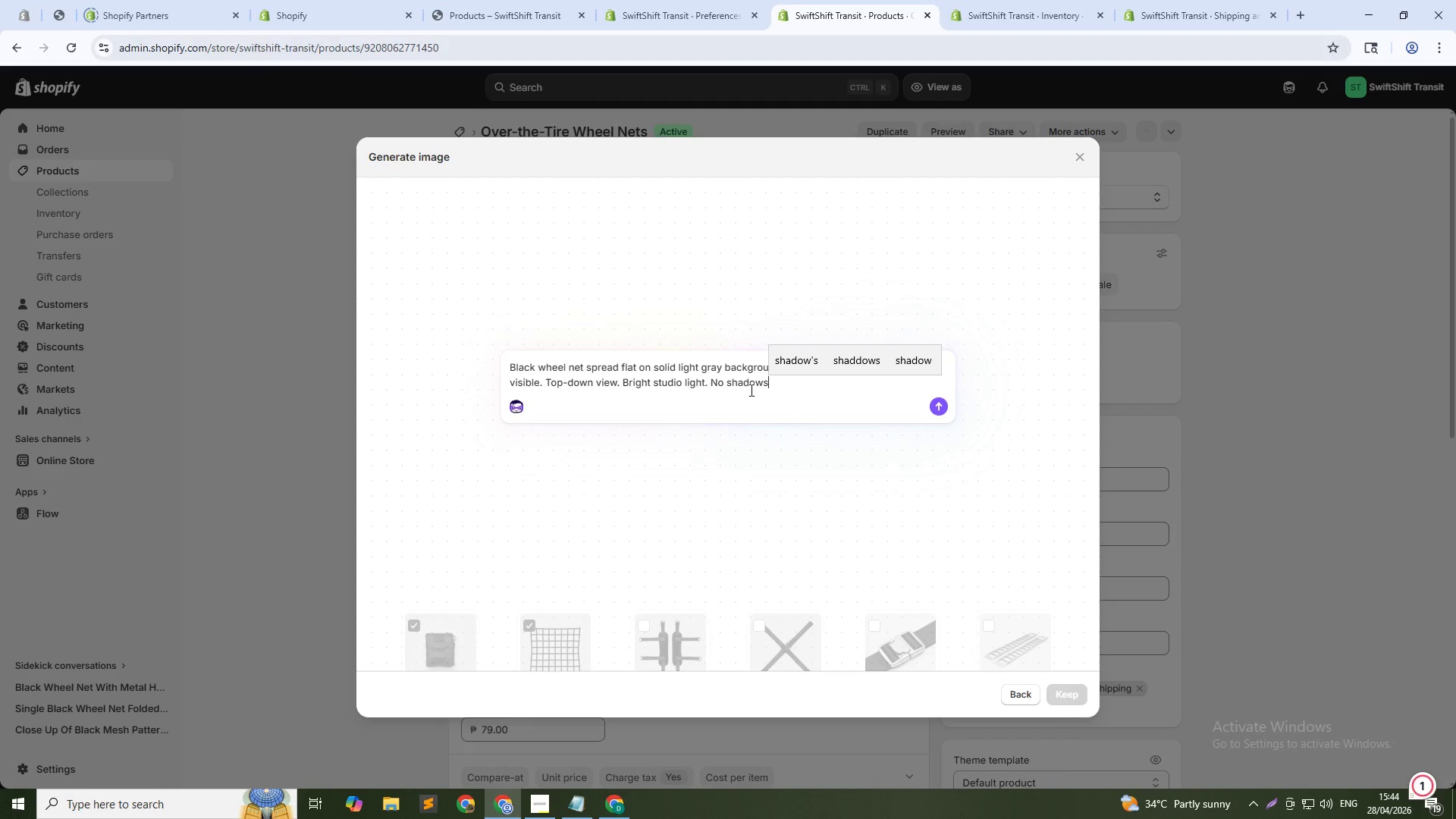 
key(Enter)
 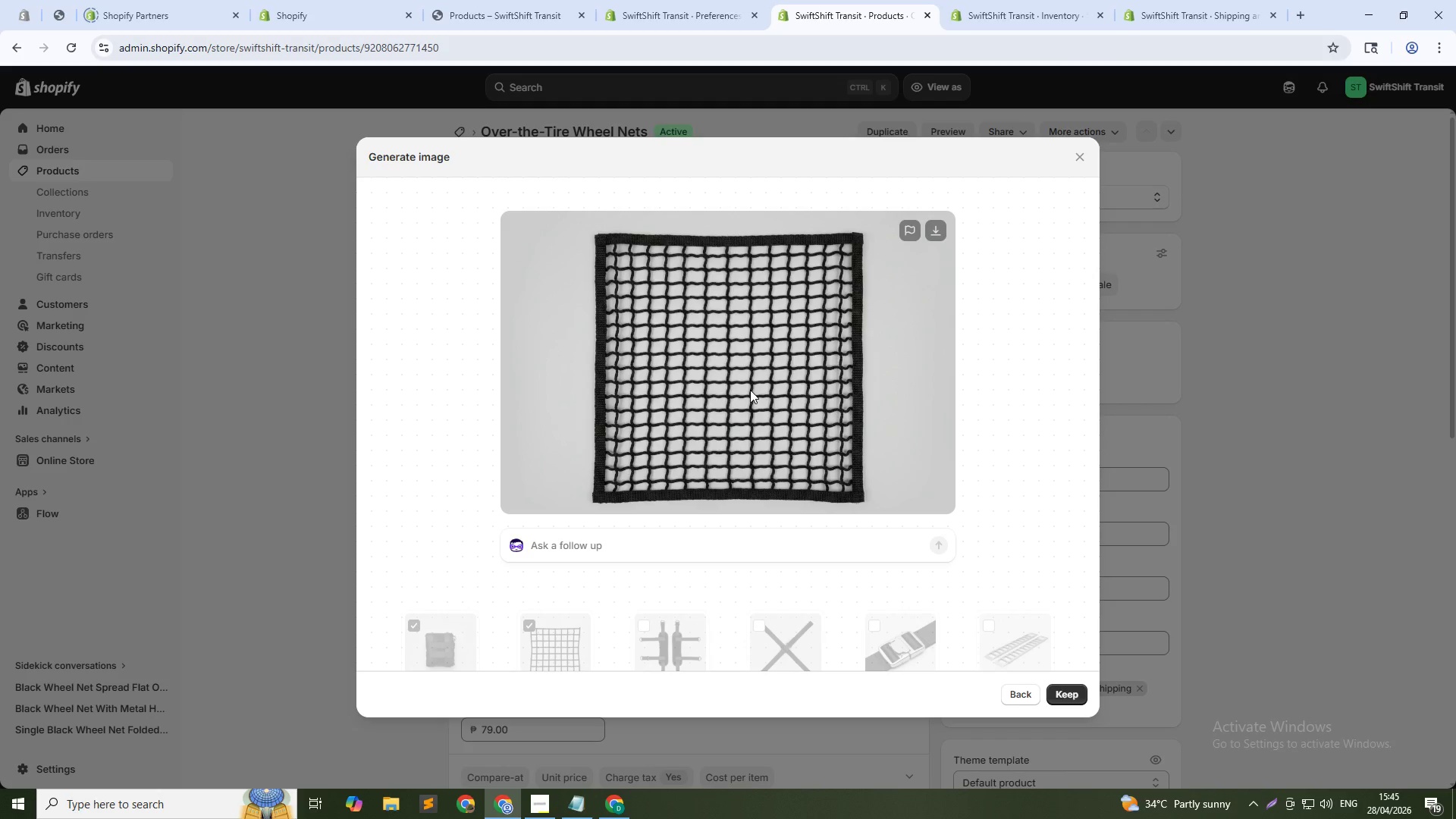 
wait(40.86)
 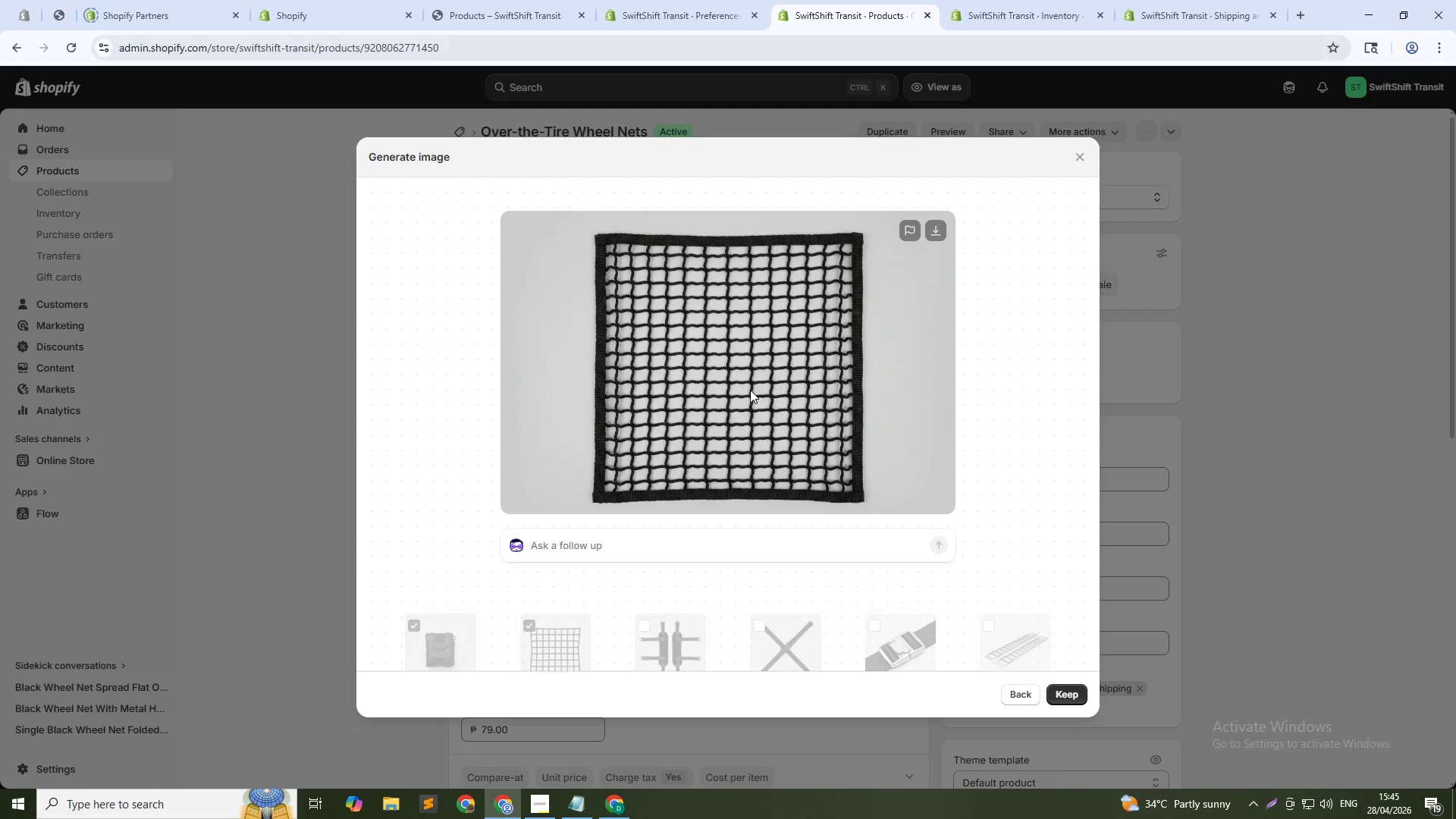 
left_click([1059, 690])
 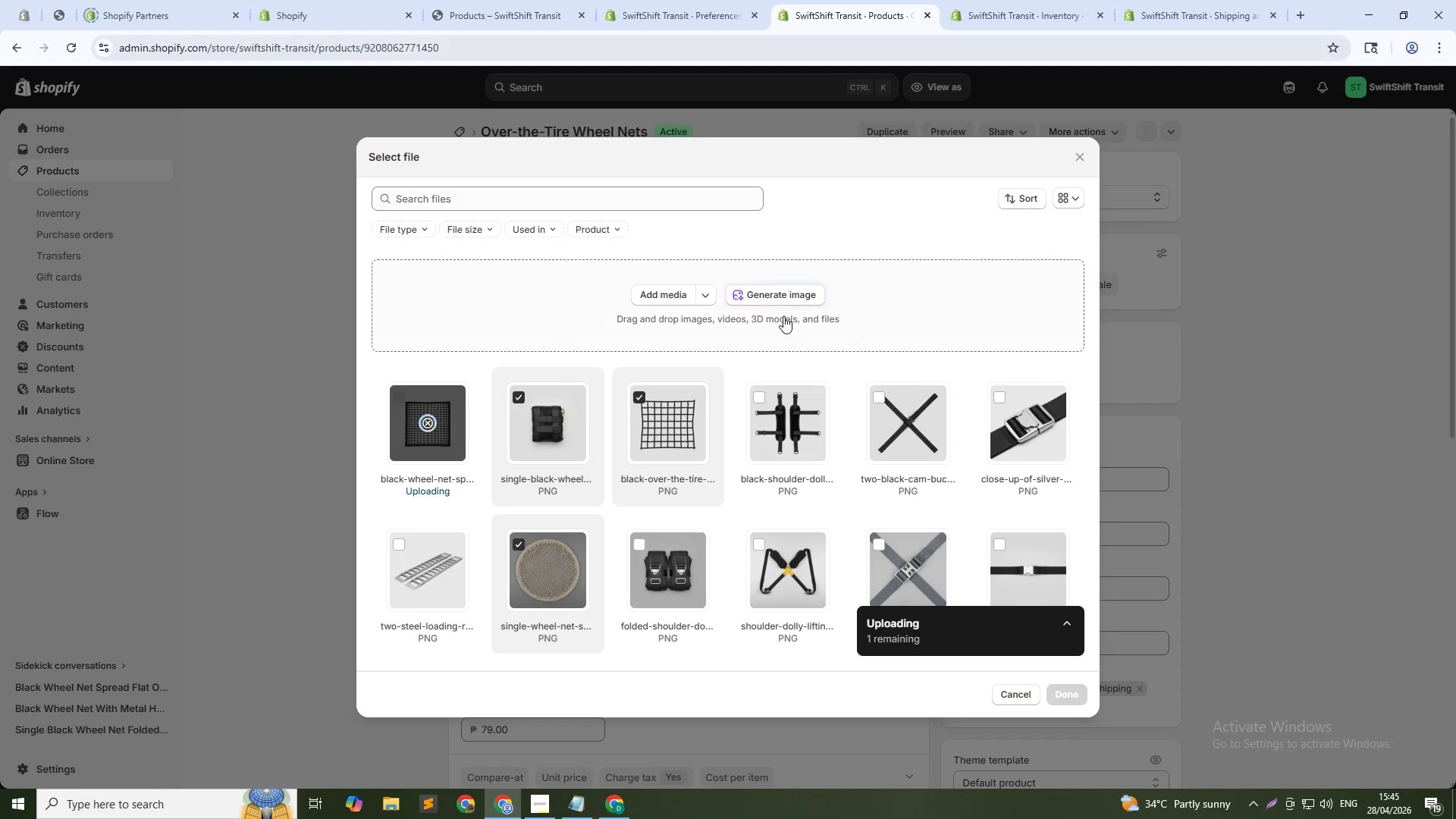 
left_click([780, 286])
 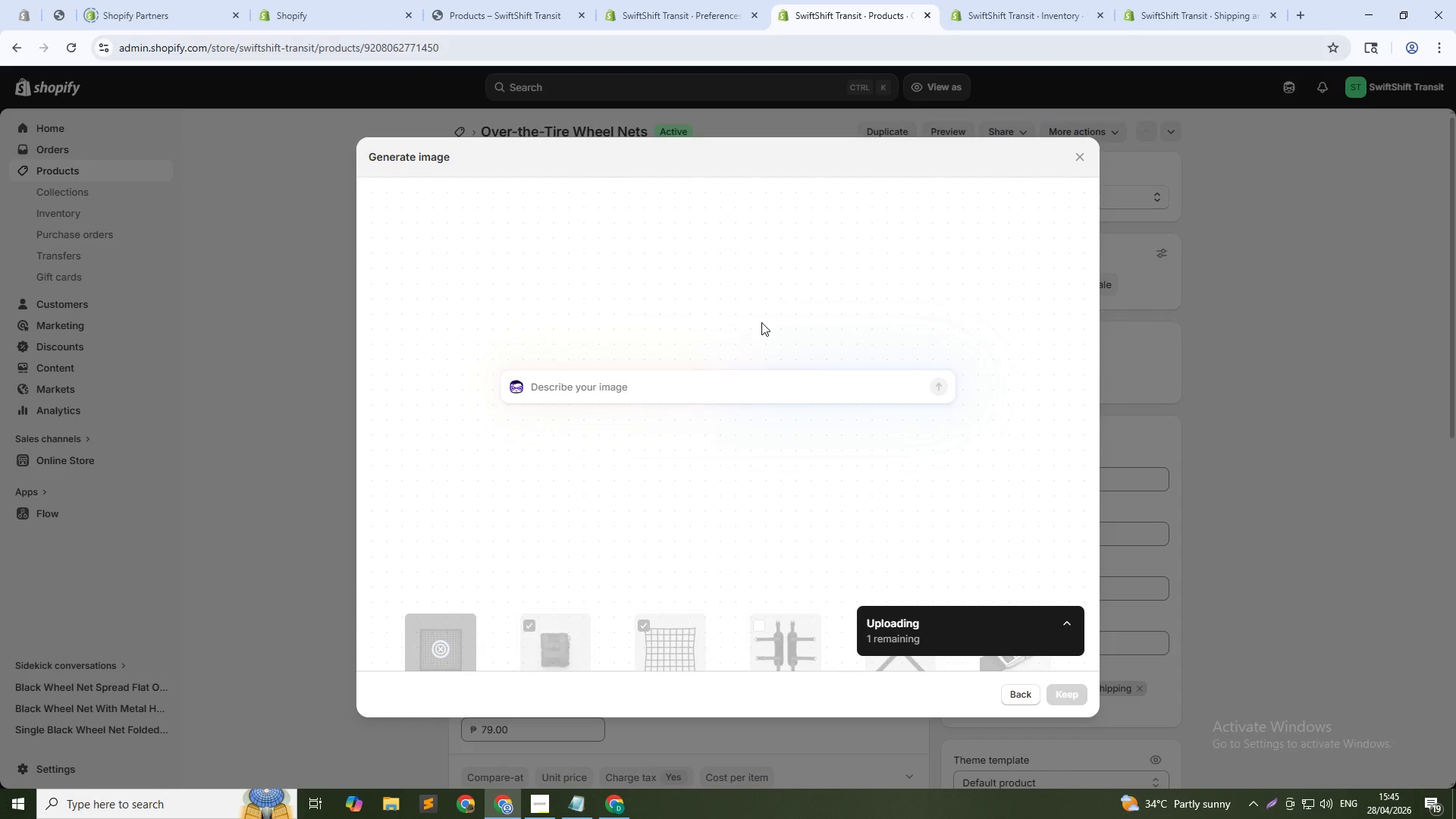 
type(Black wheel net folded on solid light gray background. Mesh visible. Top-dw)
key(Backspace)
type(own view. Bright studio light. n)
key(Backspace)
type(No shadwo)
key(Backspace)
key(Backspace)
type(ows. 1:1 squre.)
 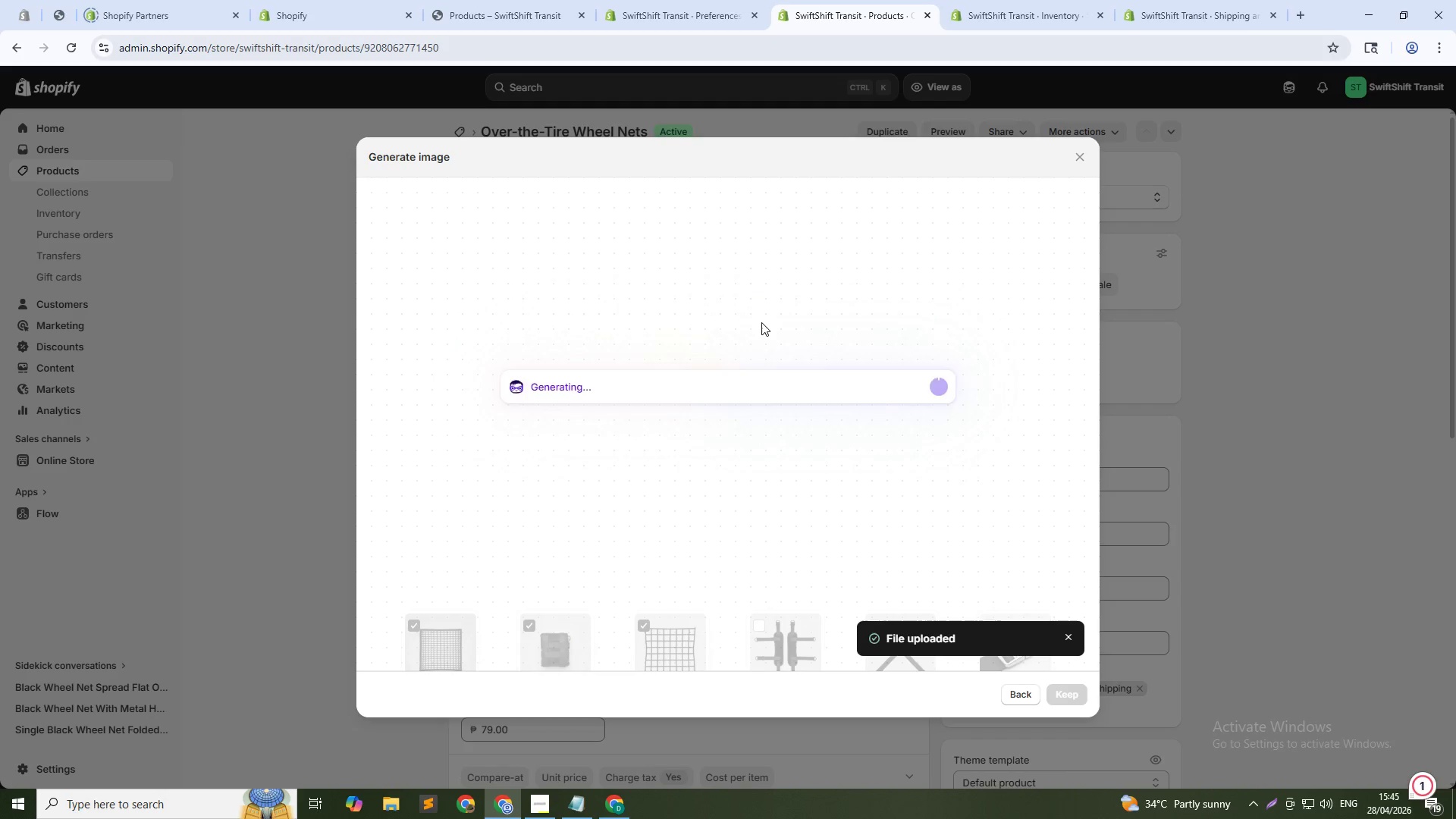 
 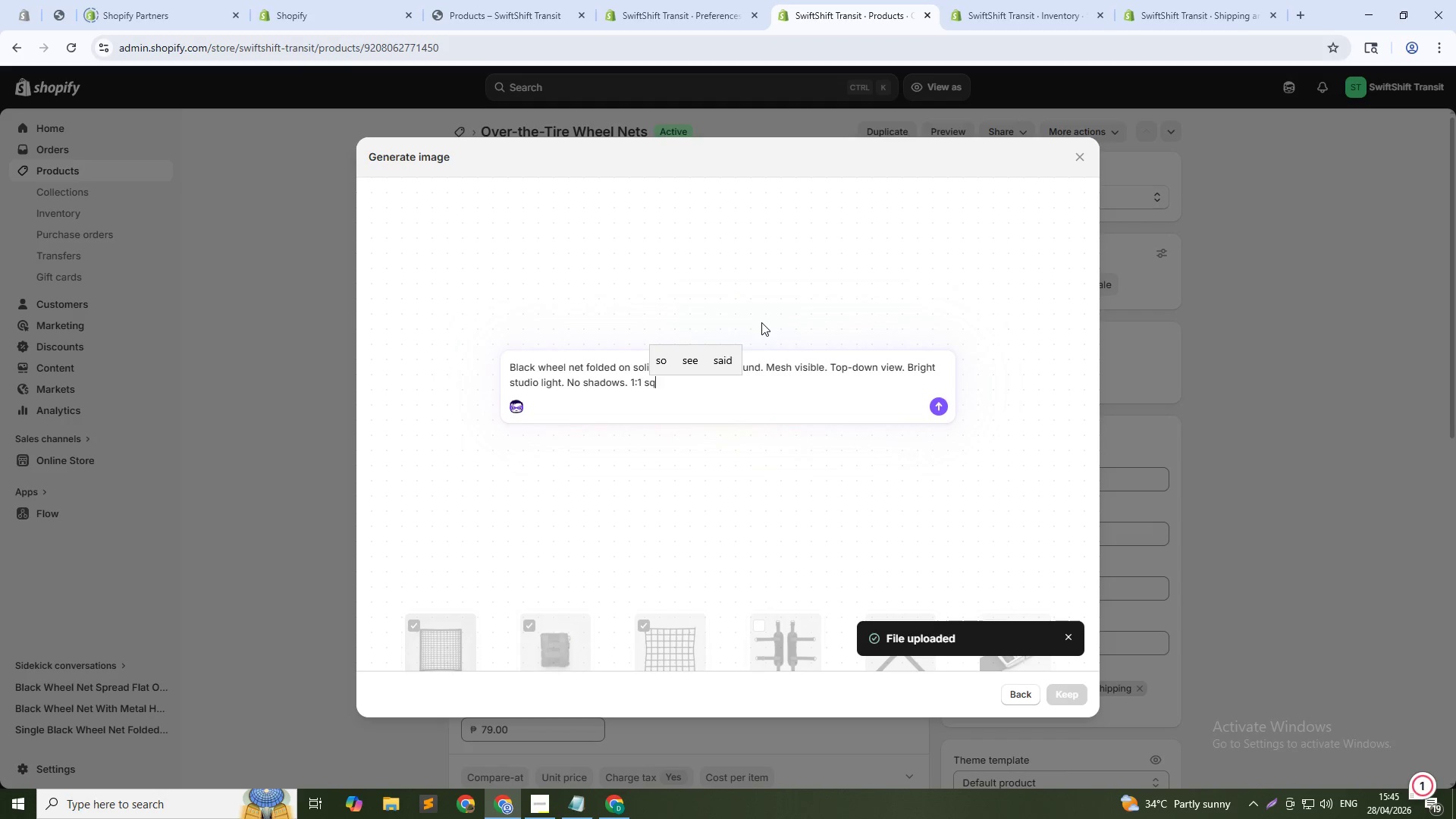 
key(Enter)
 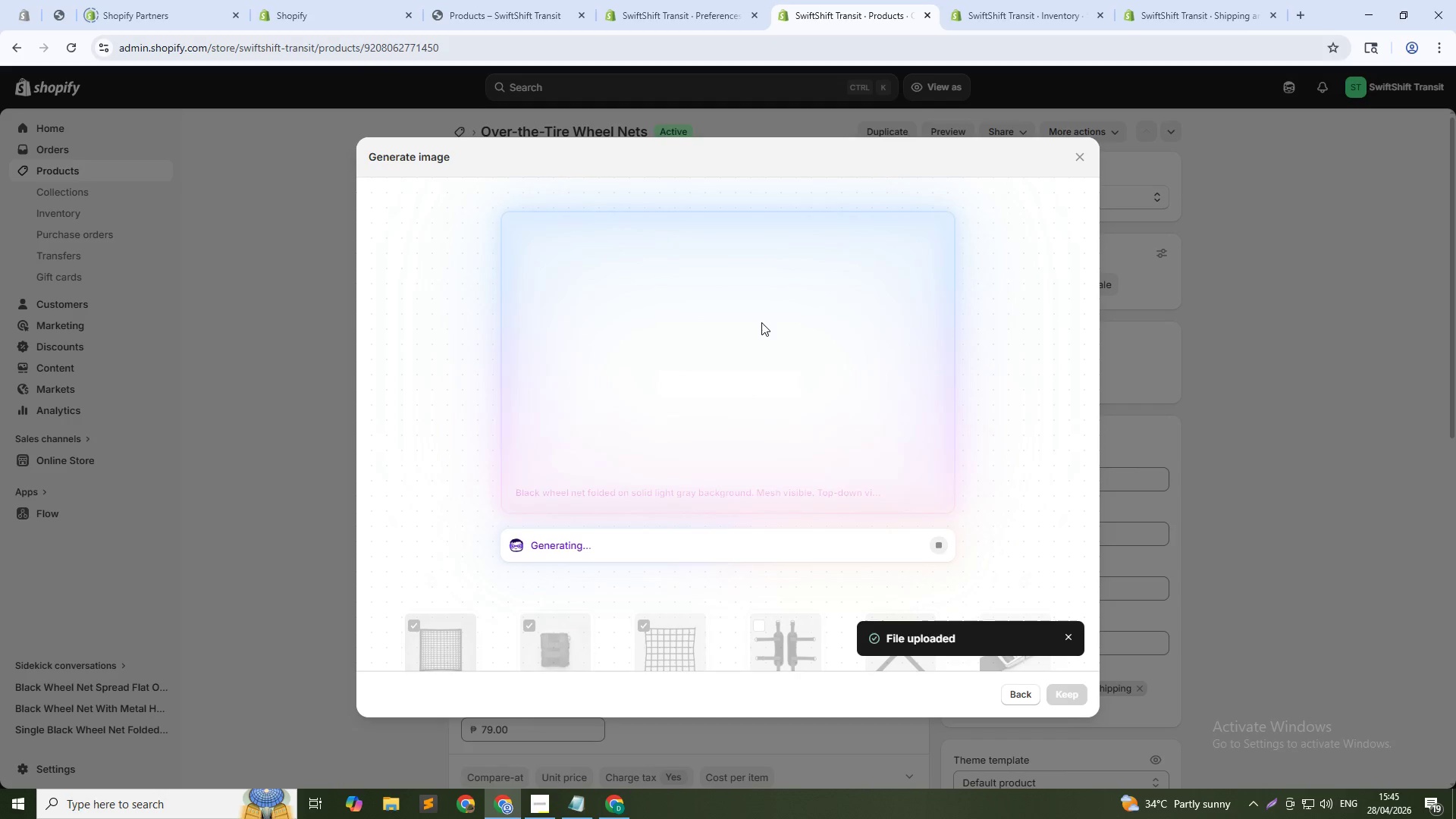 
wait(12.3)
 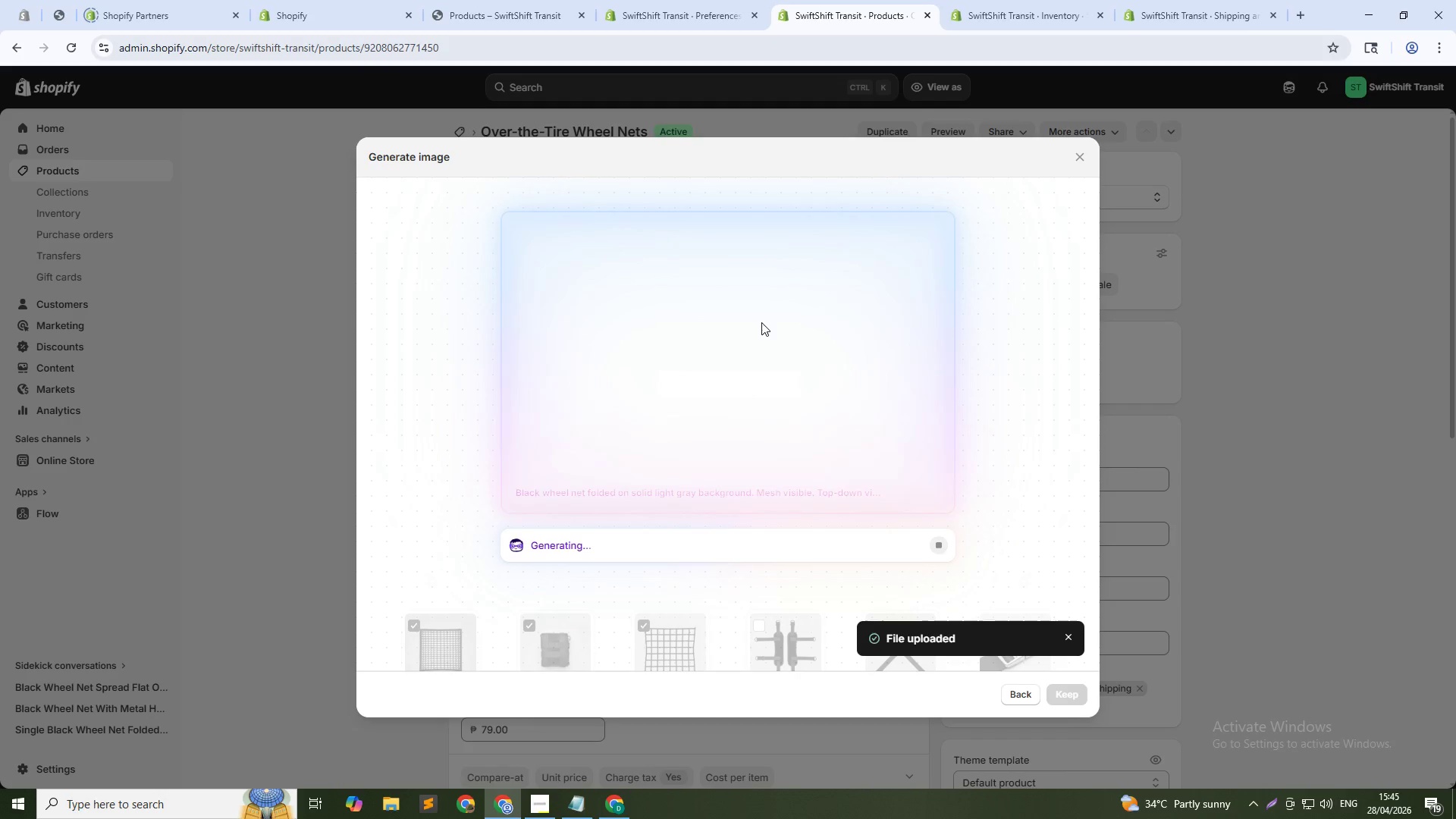 
left_click([1026, 699])
 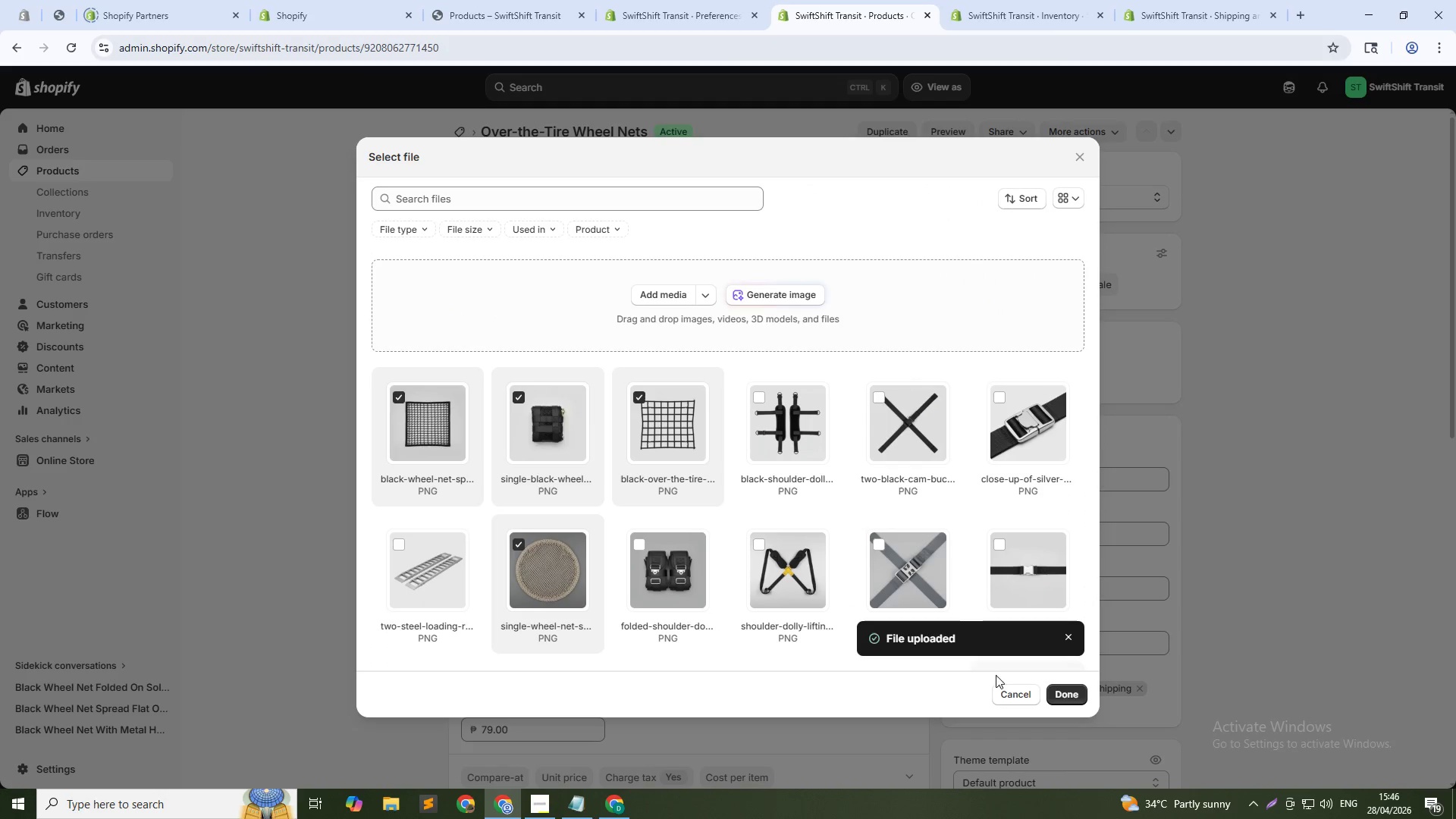 
left_click([1054, 692])
 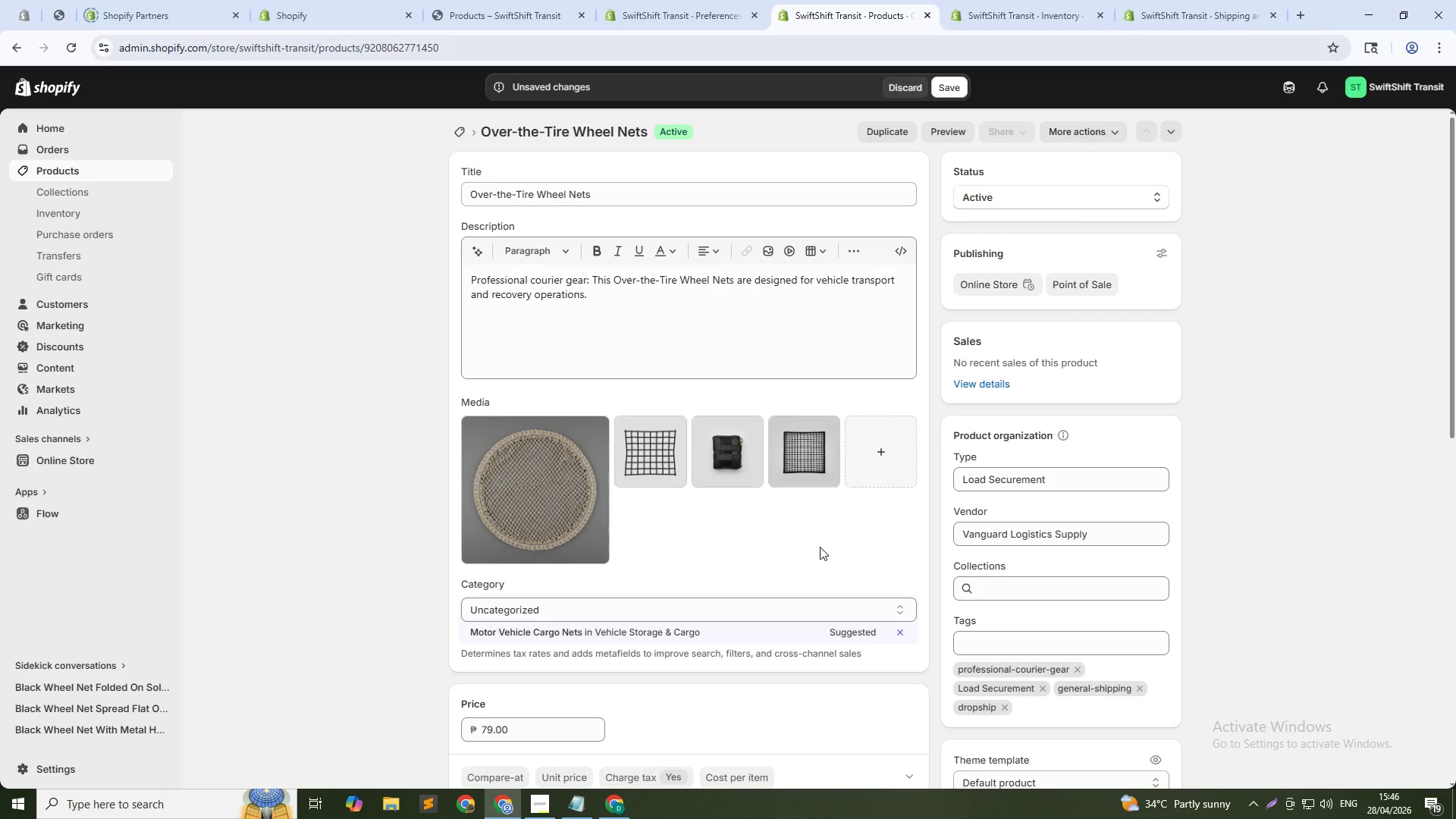 
left_click([812, 444])
 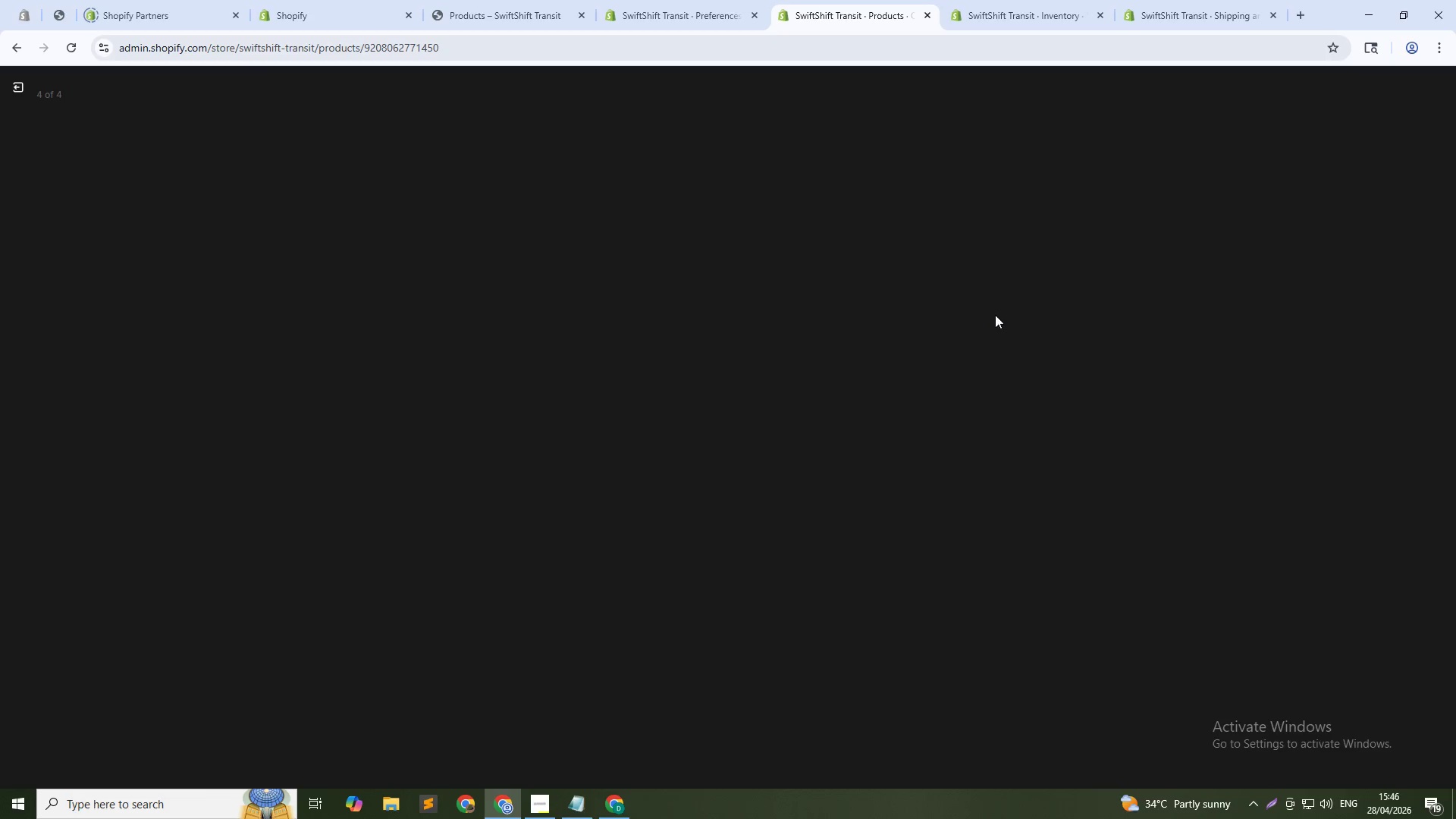 
mouse_move([1295, 230])
 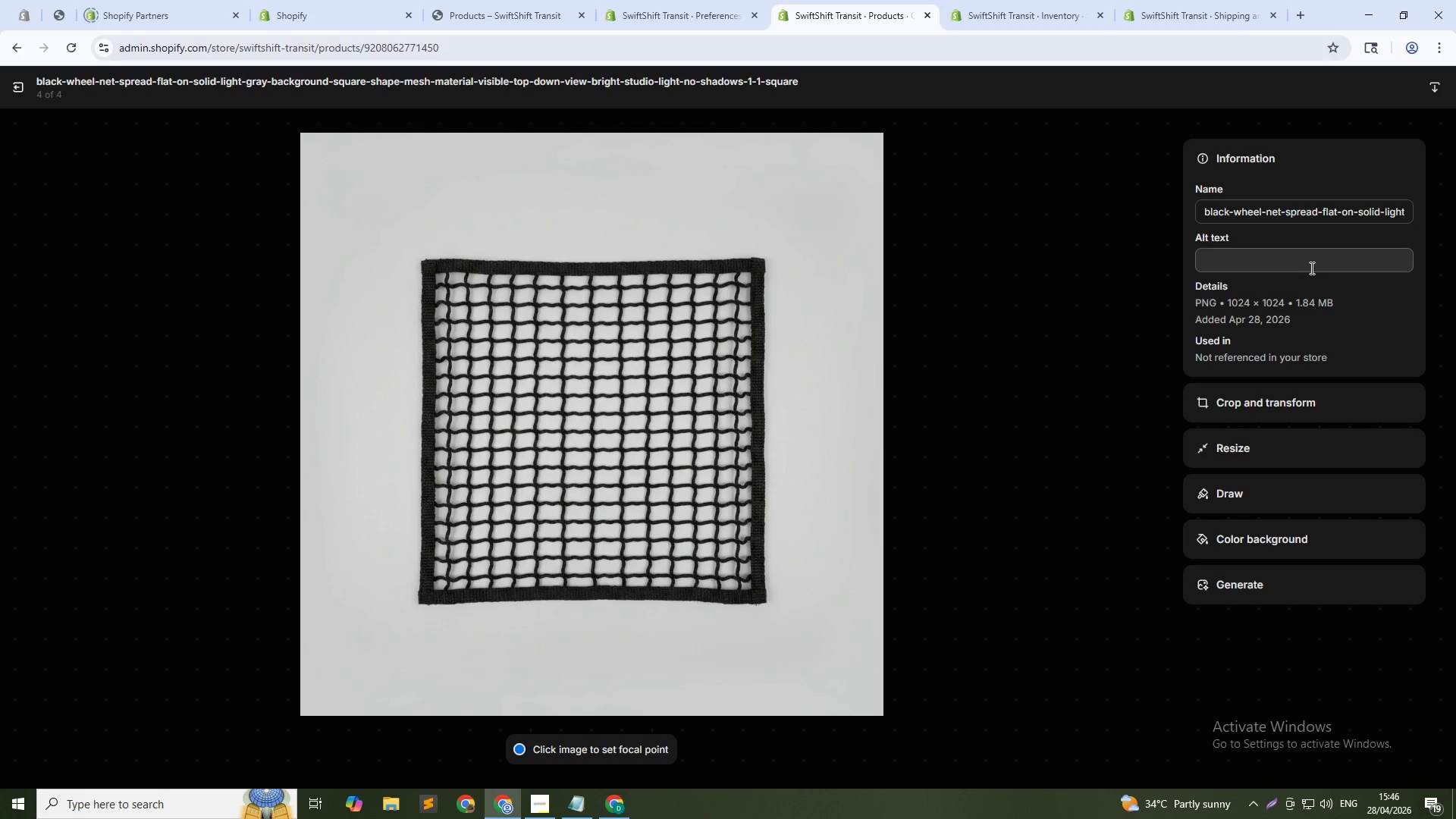 
left_click([1310, 267])
 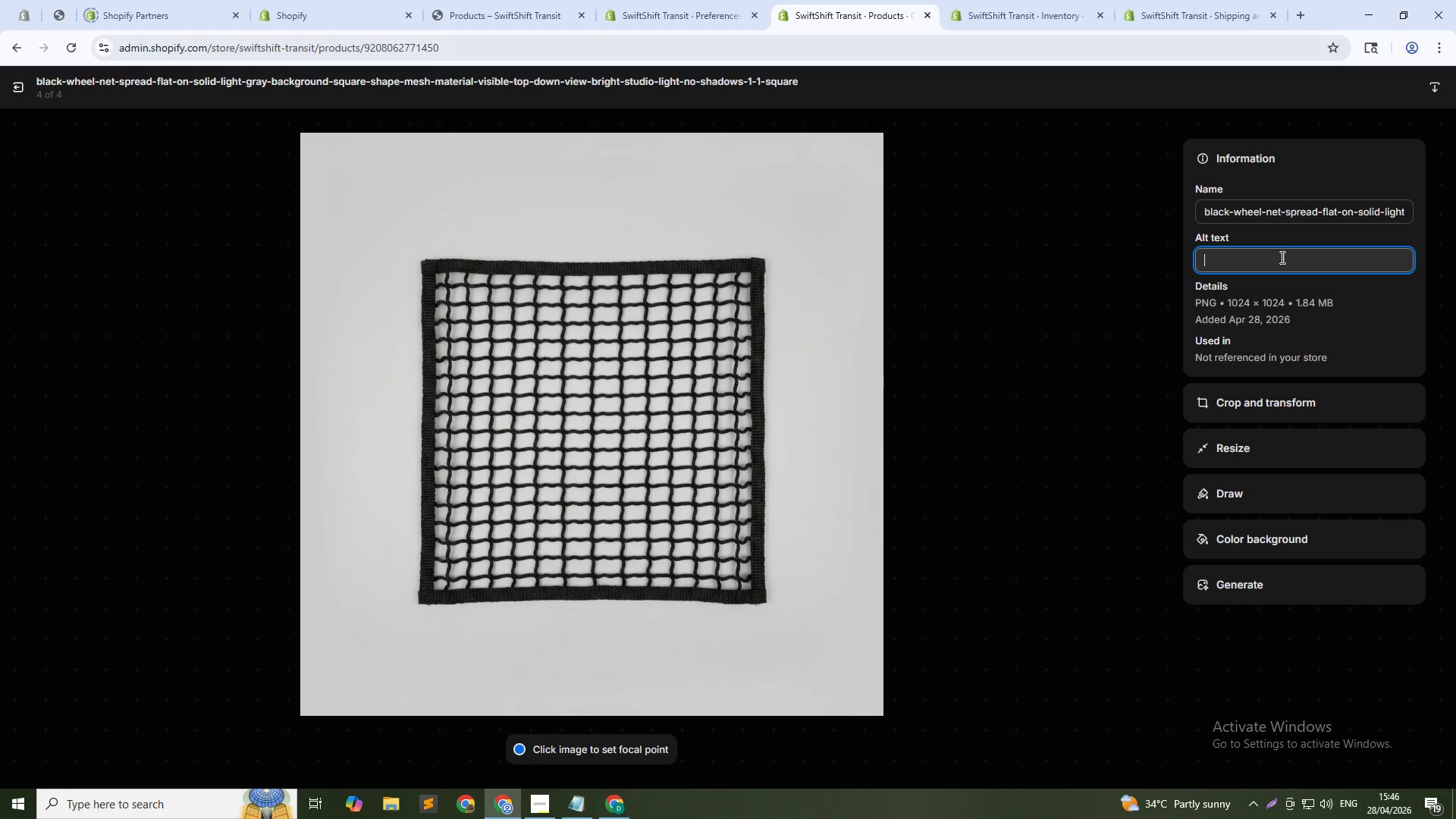 
type(Over-the-tire wheel net - vehicle trasport securement for couriers)
 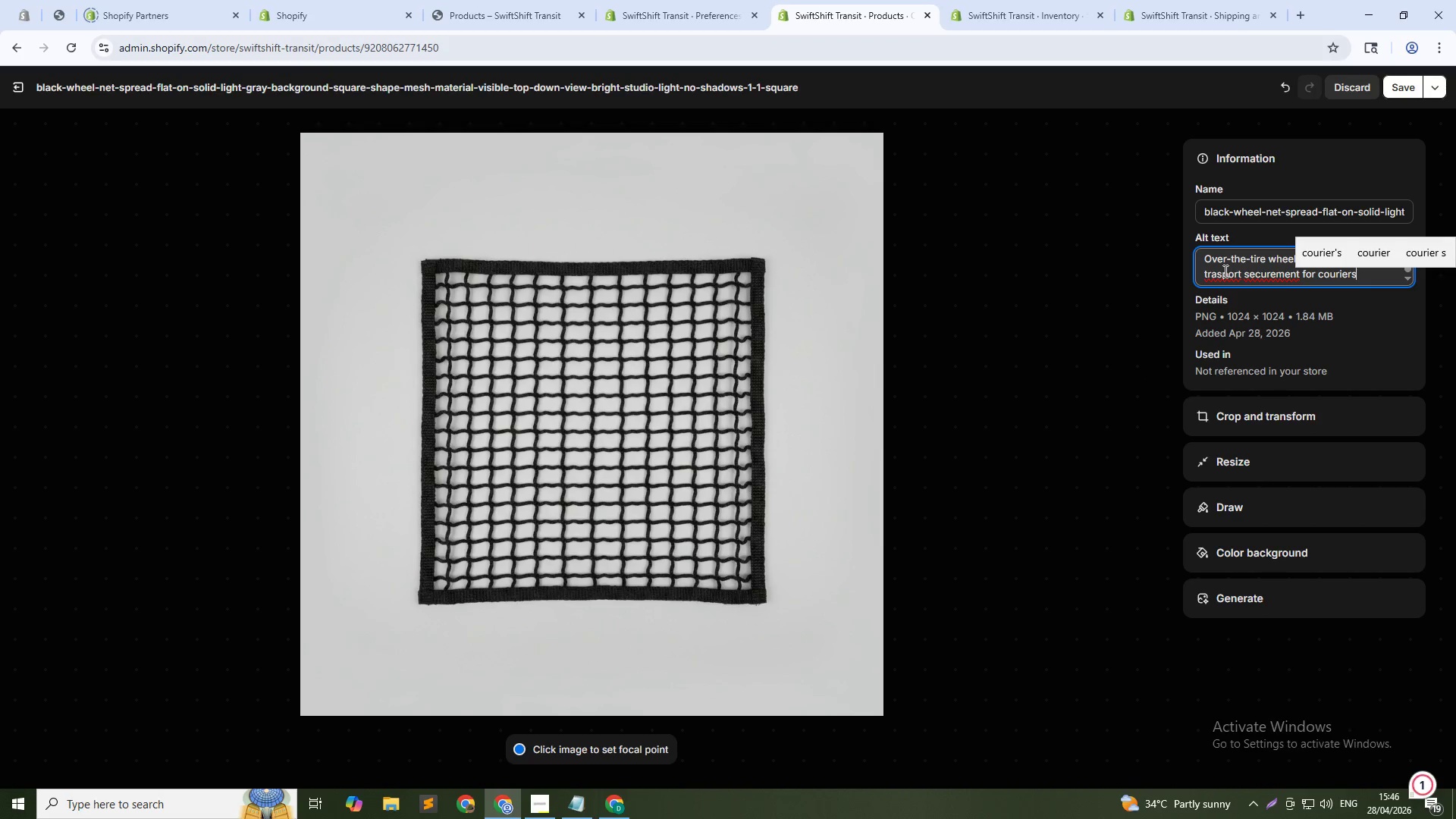 
left_click([1222, 271])
 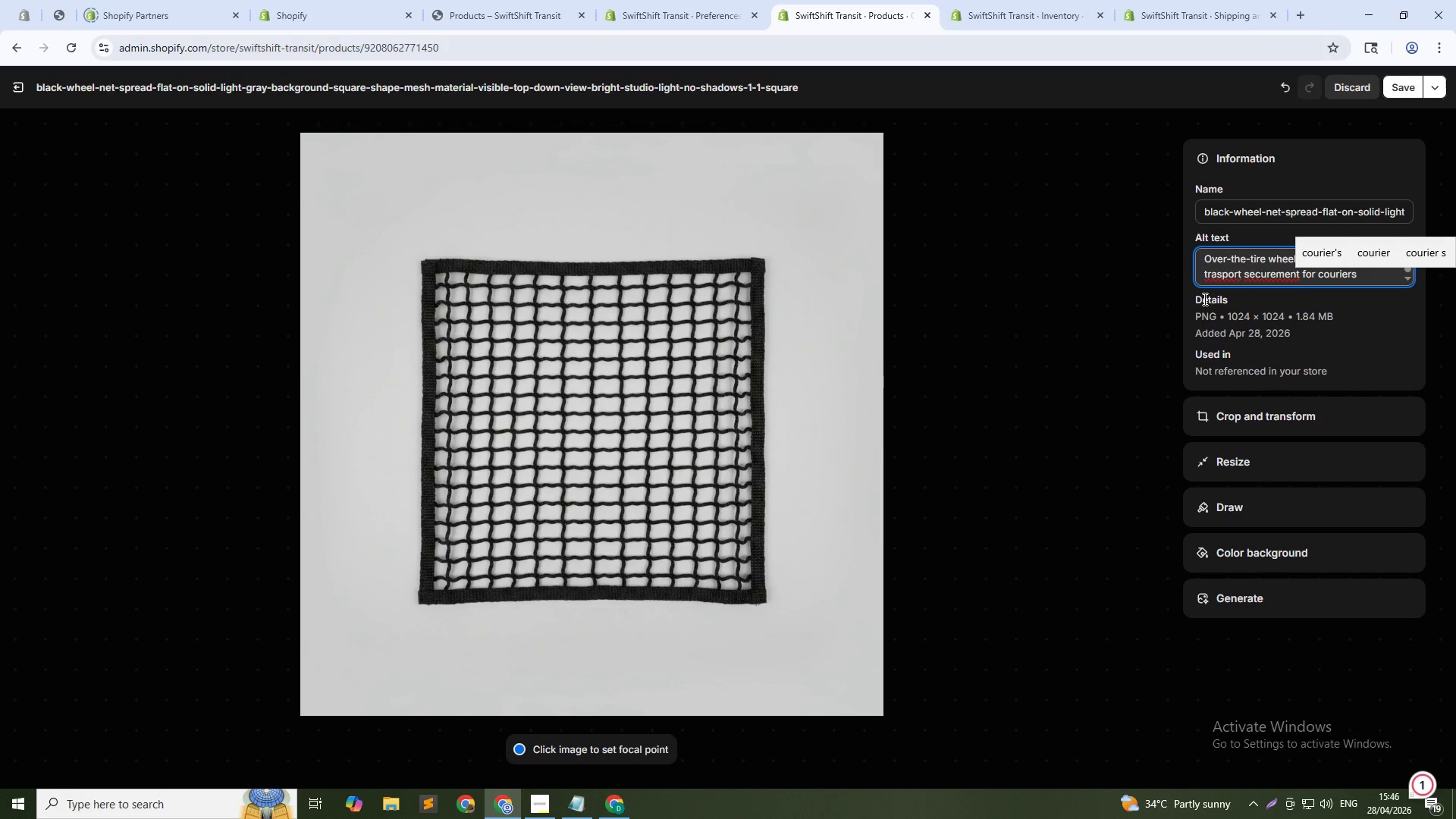 
key(ArrowLeft)
 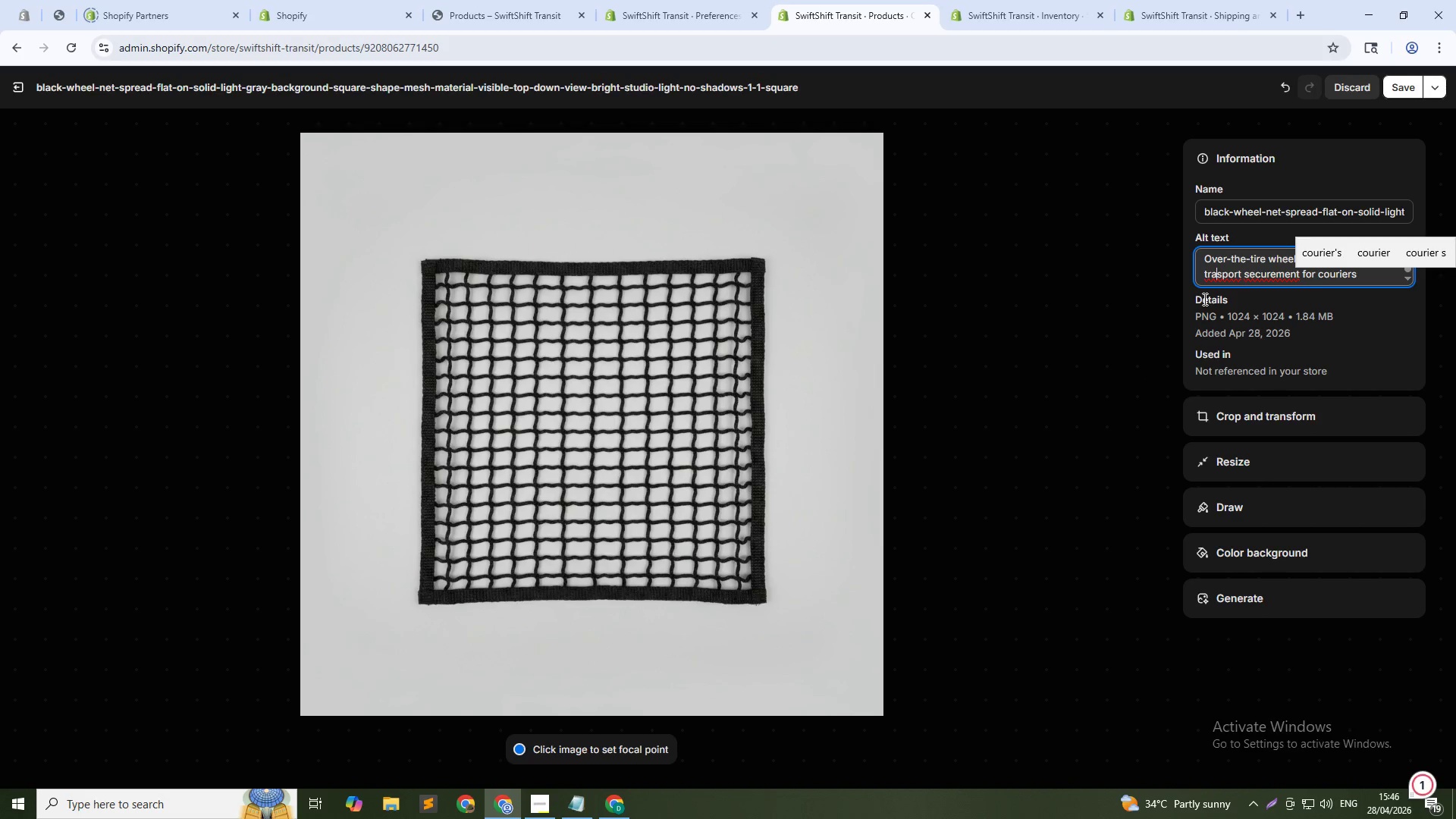 
key(N)
 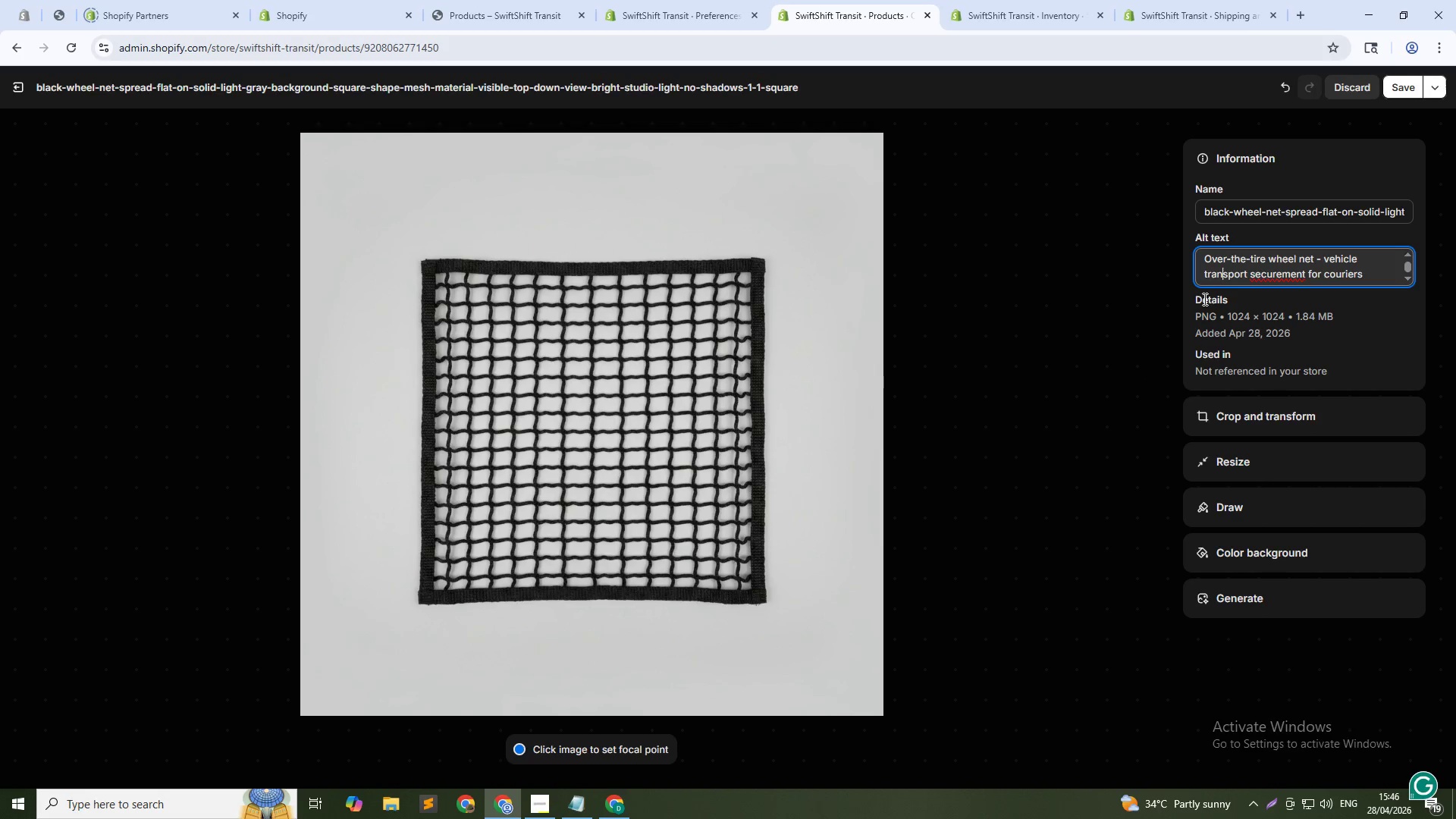 
key(ArrowDown)
 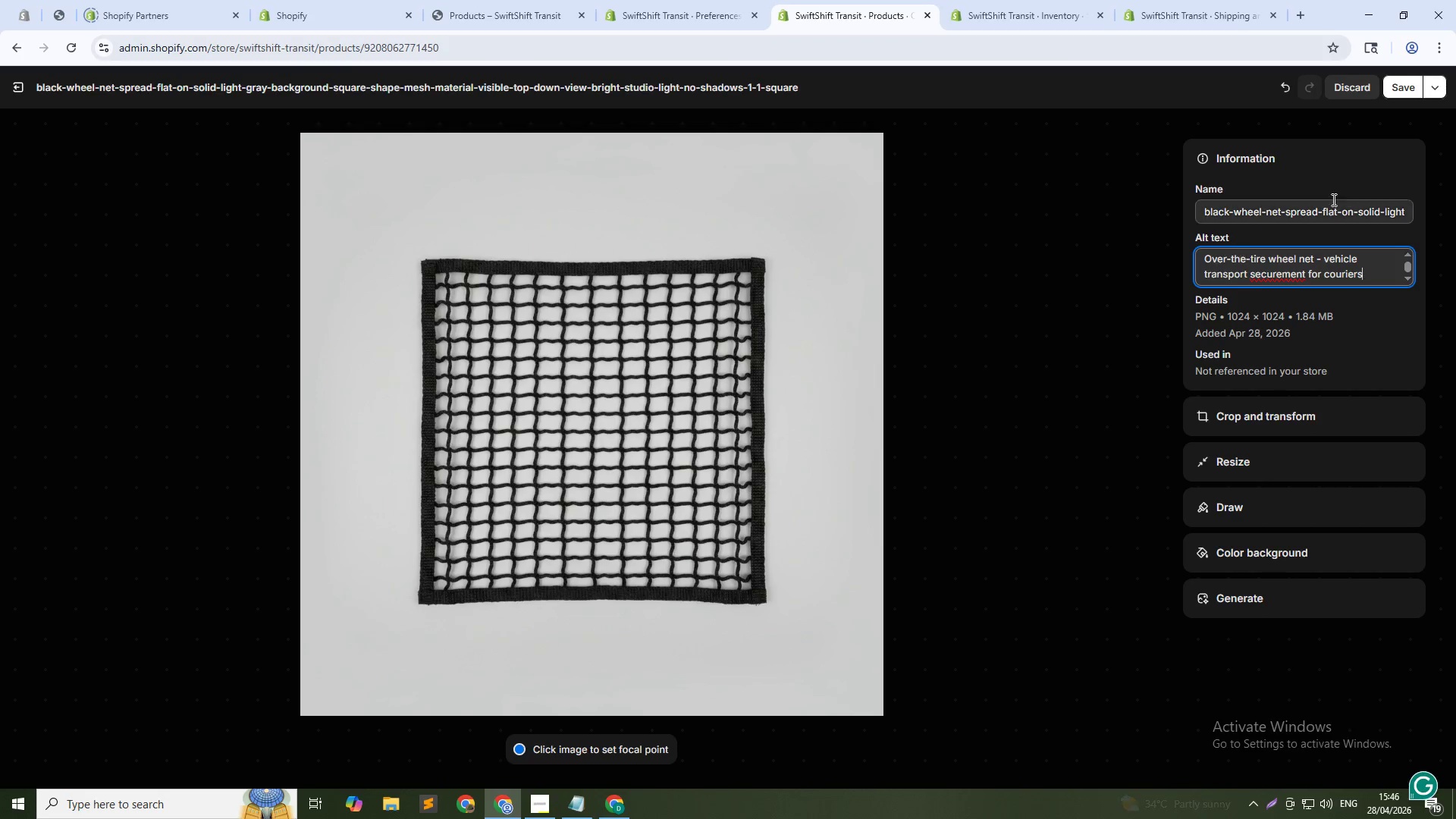 
left_click([1407, 91])
 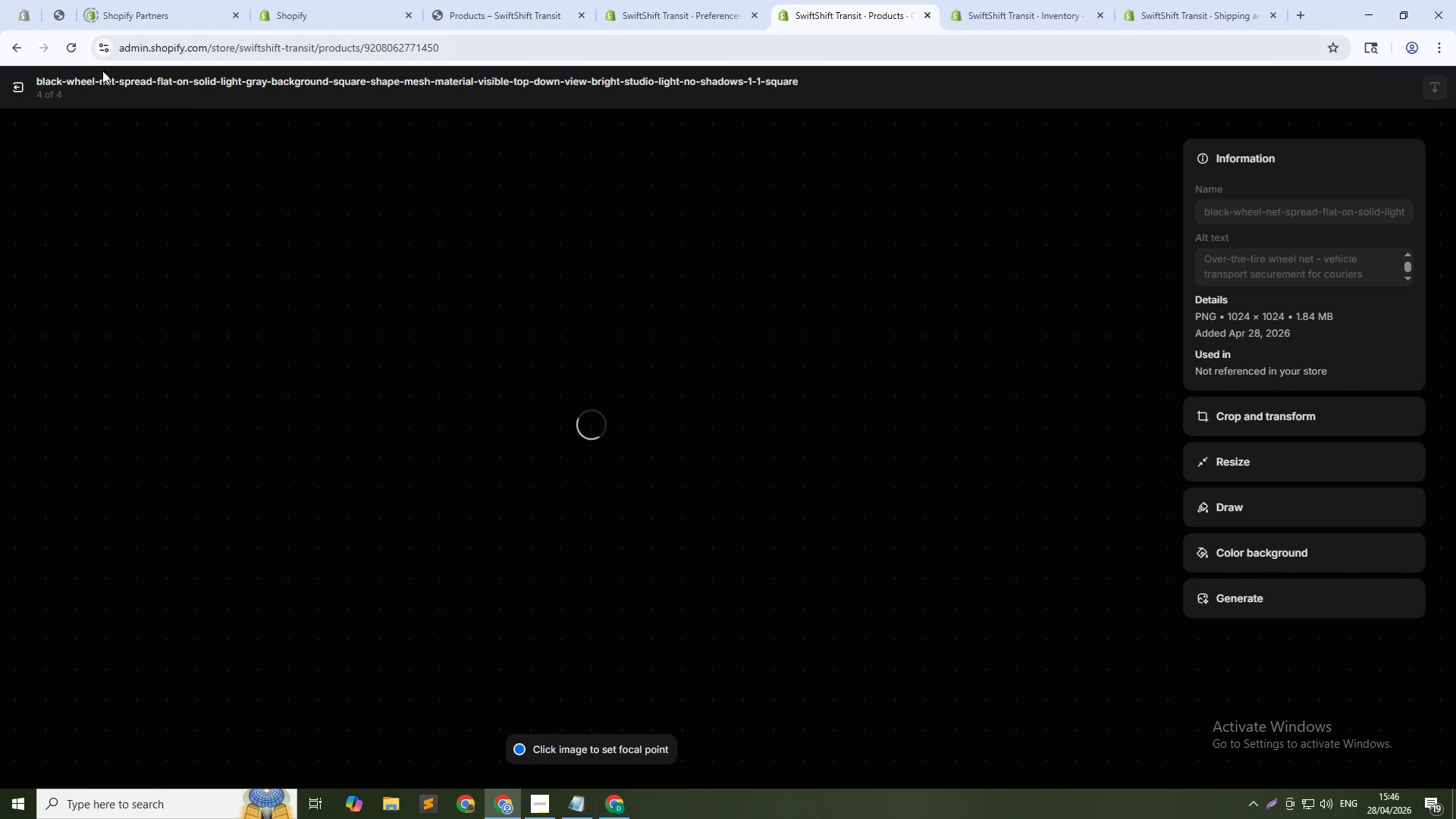 
left_click([19, 87])
 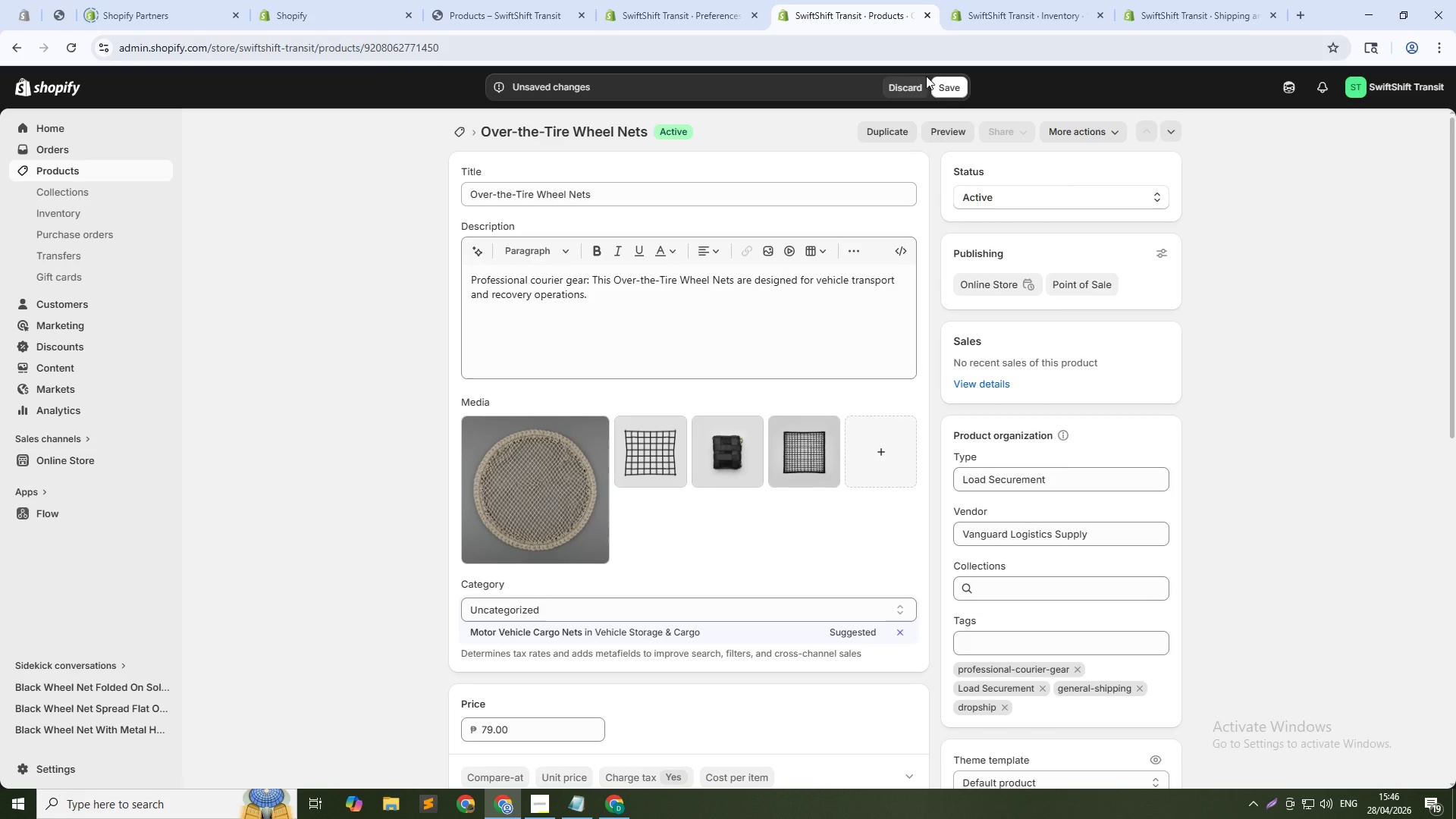 
left_click([946, 85])
 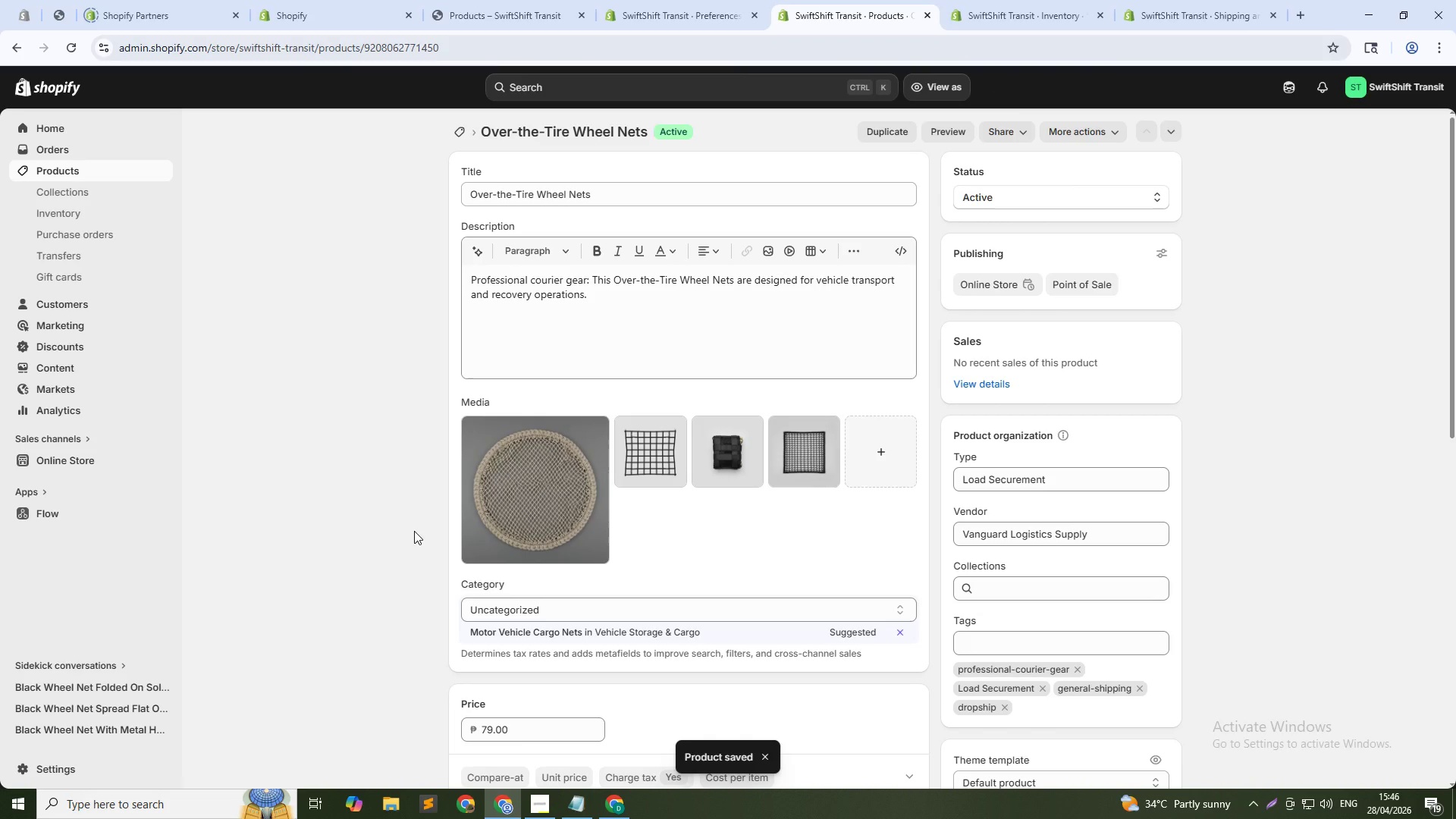 
wait(9.86)
 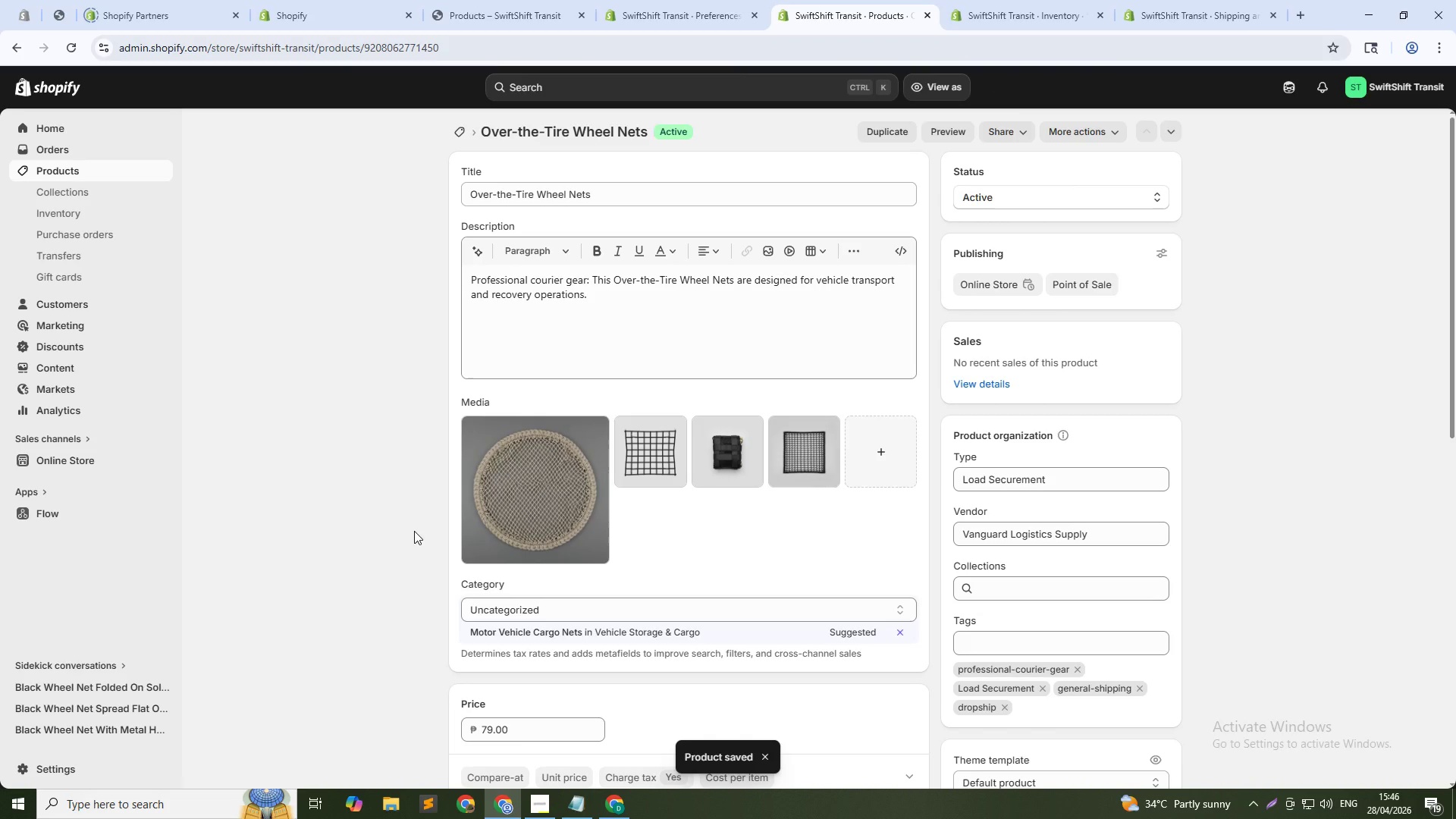 
left_click([449, 135])
 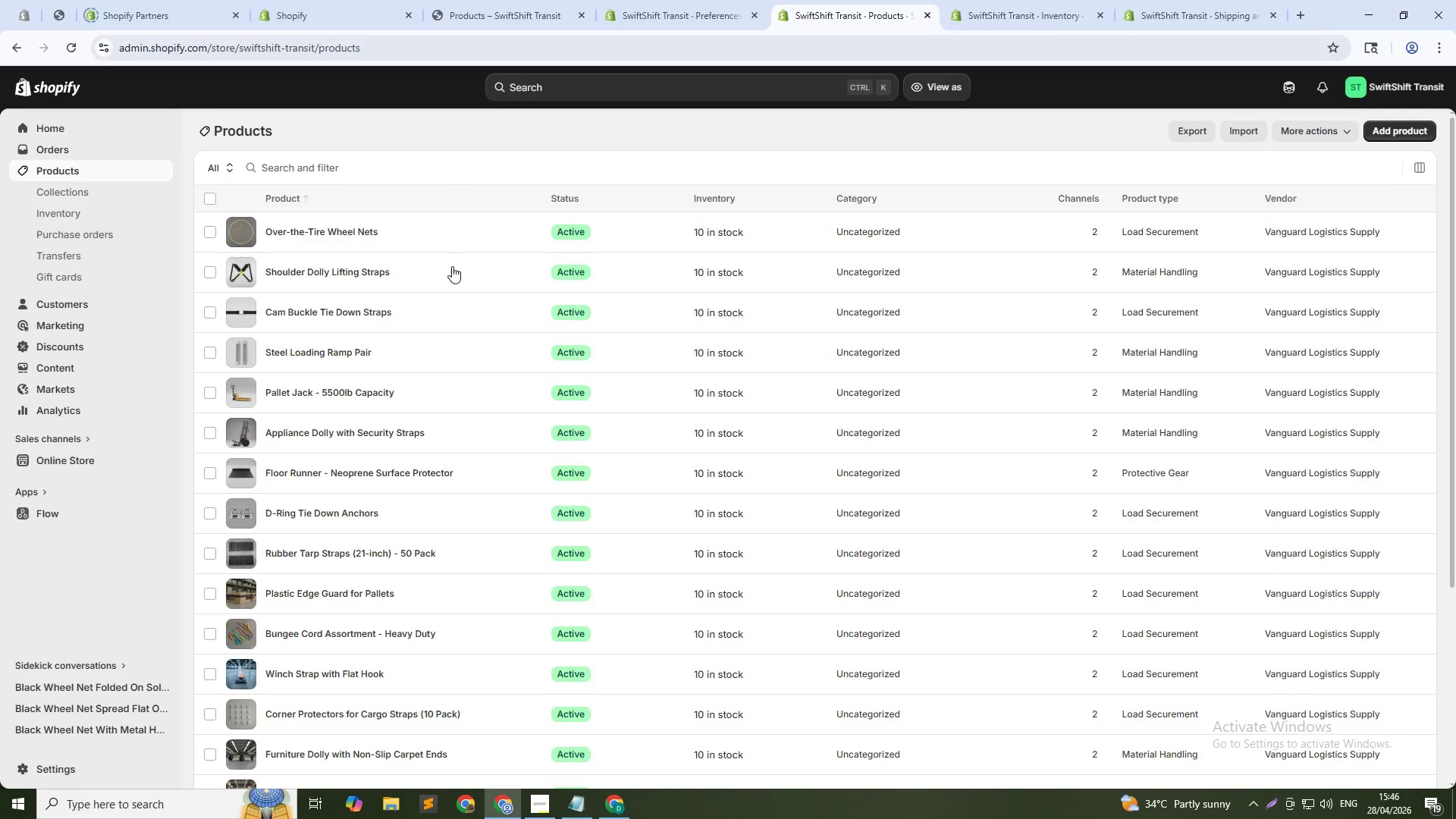 
left_click([355, 275])
 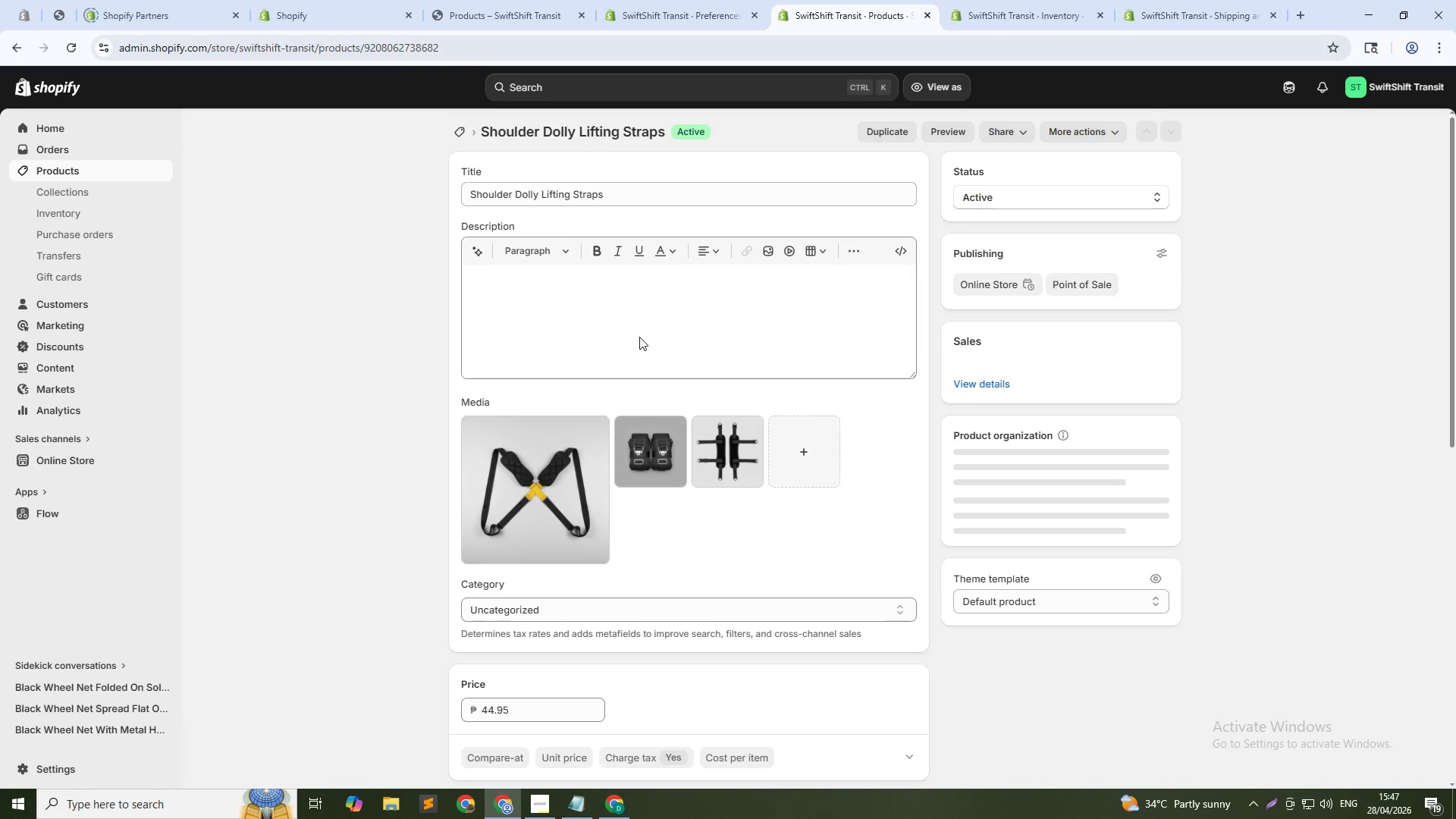 
left_click([815, 454])
 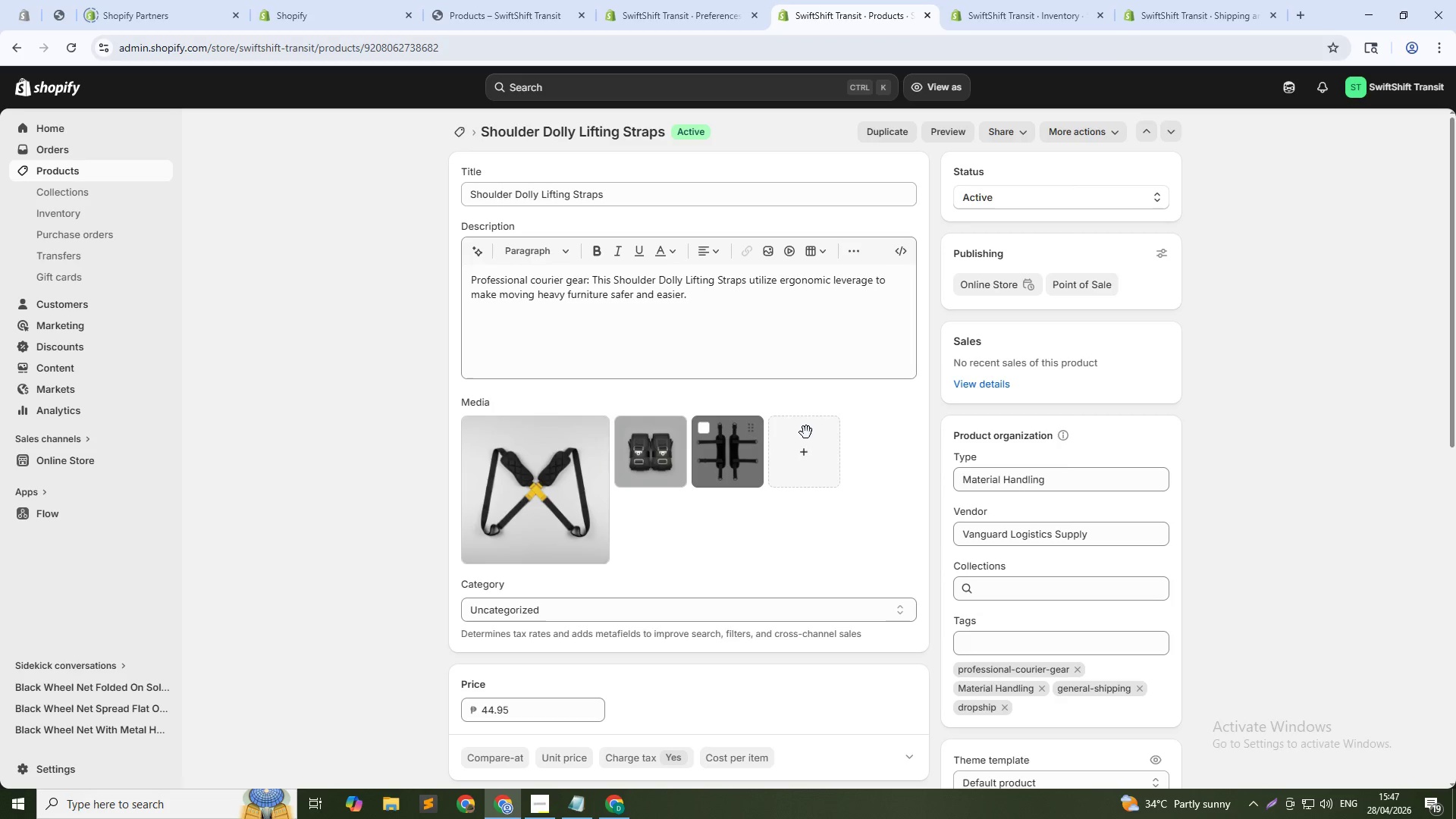 
left_click([808, 432])
 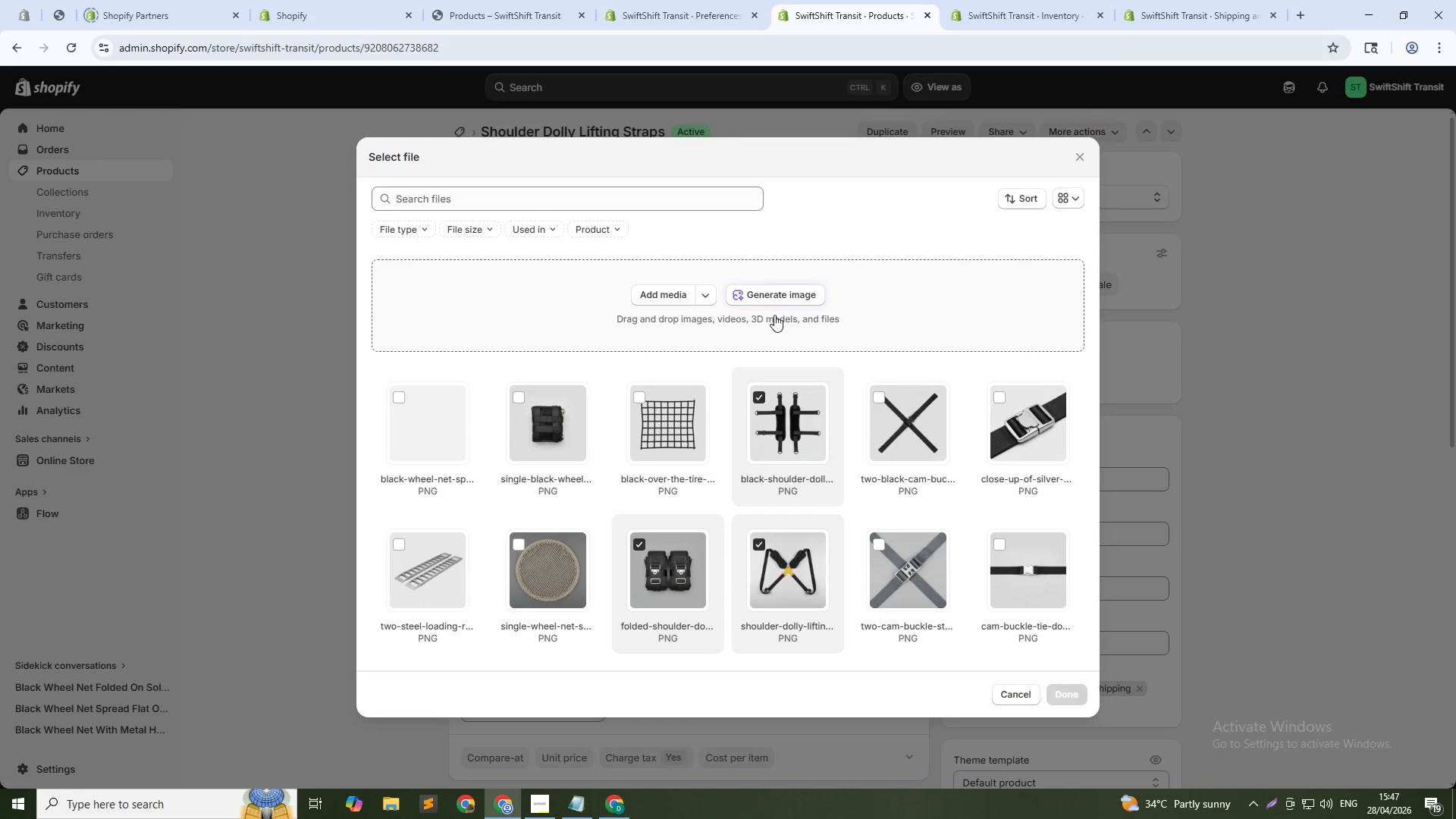 
left_click([774, 302])
 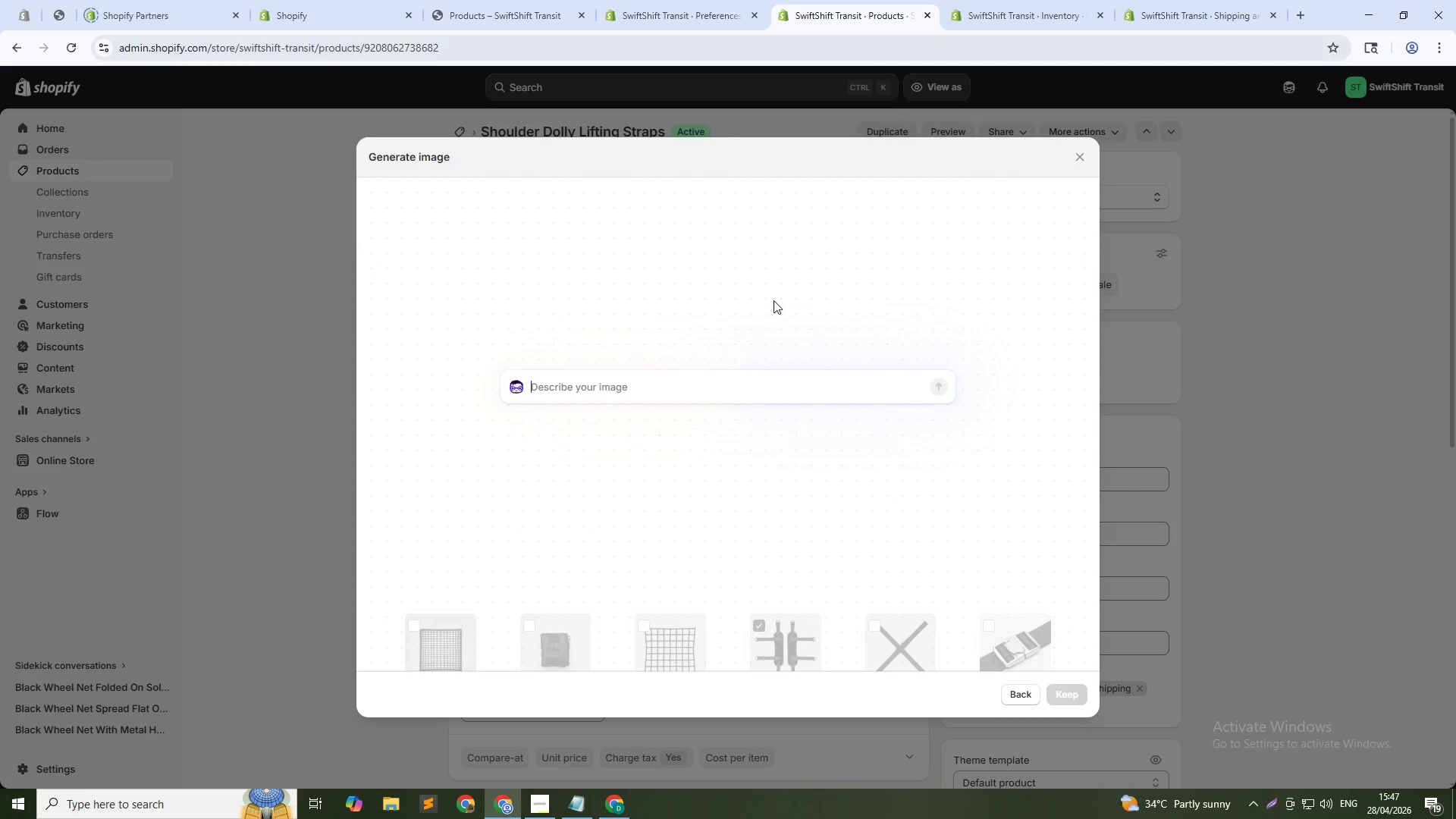 
type(Two black shoulder dolly straps on solid light gray background. Strapsa)
key(Backspace)
type( are flat and parale)
key(Backspace)
type(lel. Padded sections visible. Top-down view. Bright studio light. No shadows. 1:1 square.)
 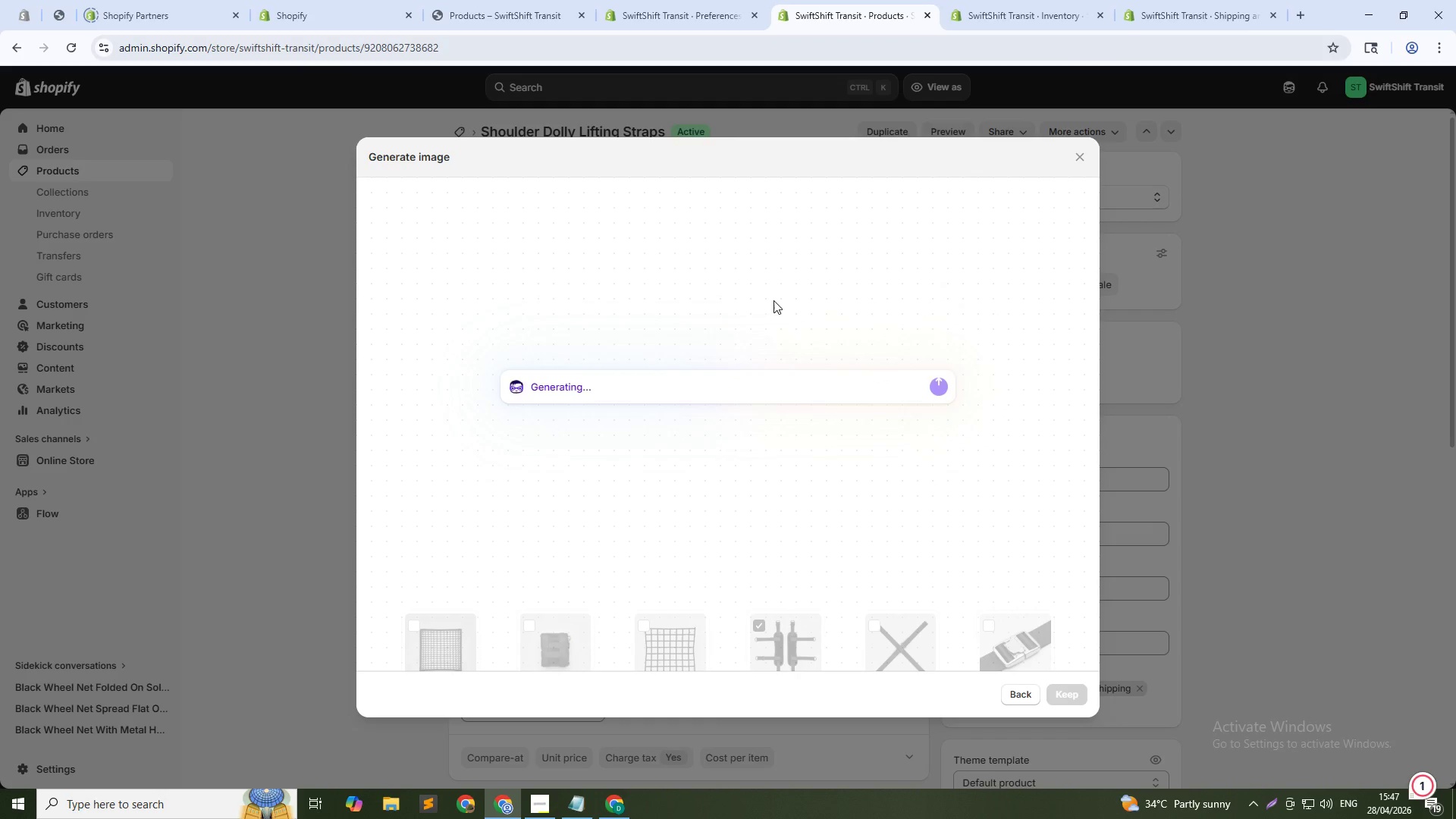 
 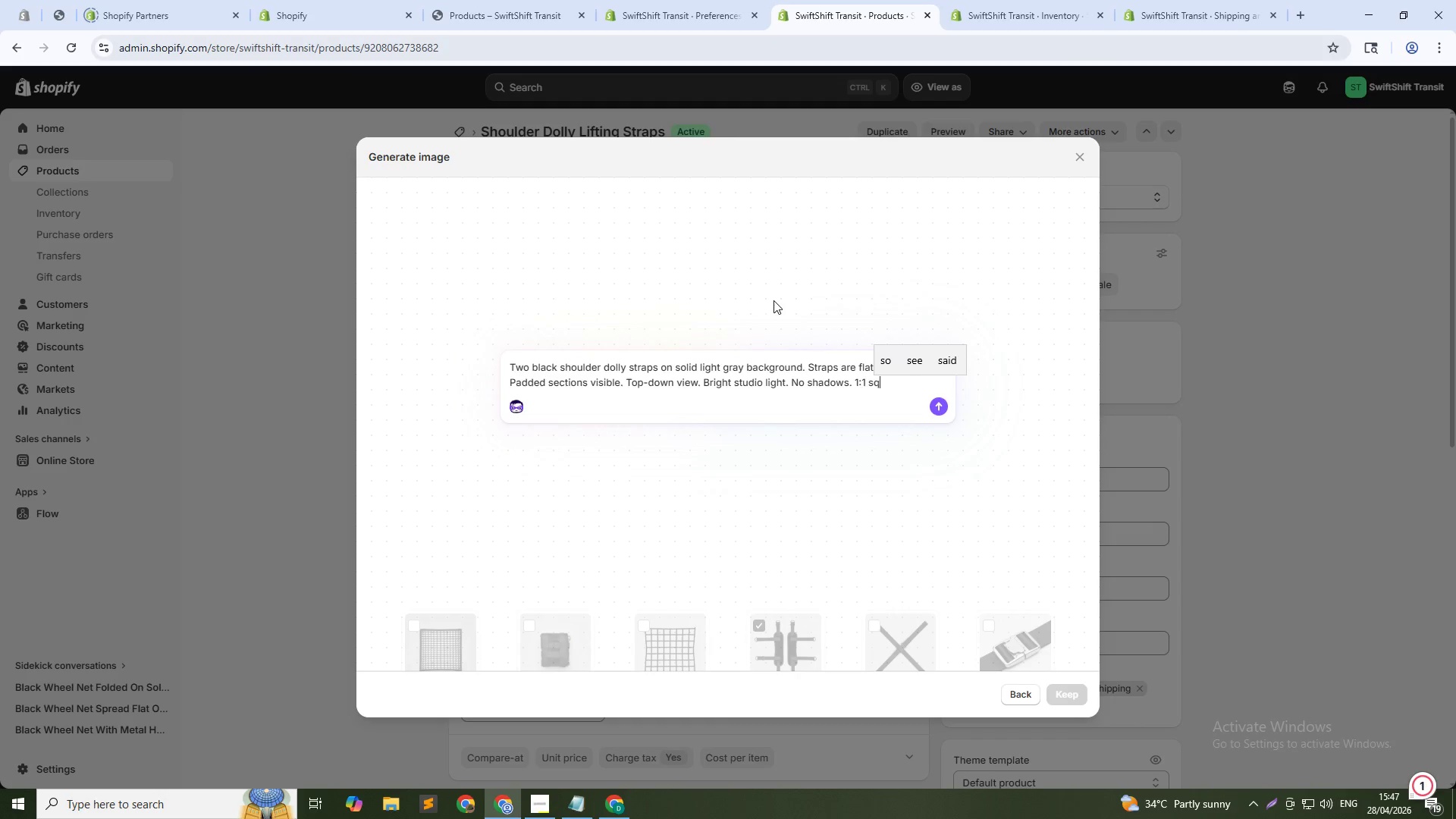 
key(Enter)
 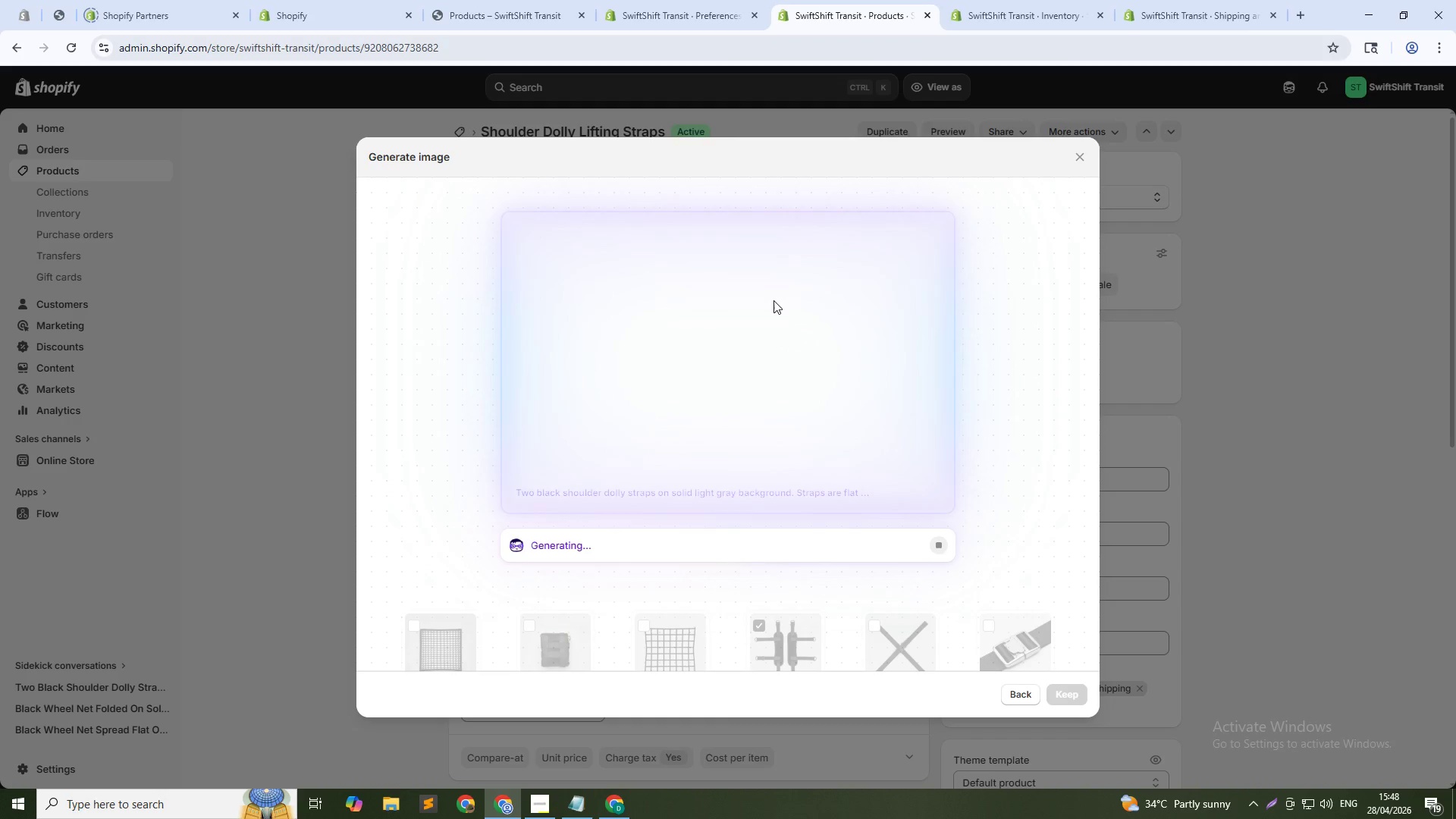 
wait(21.44)
 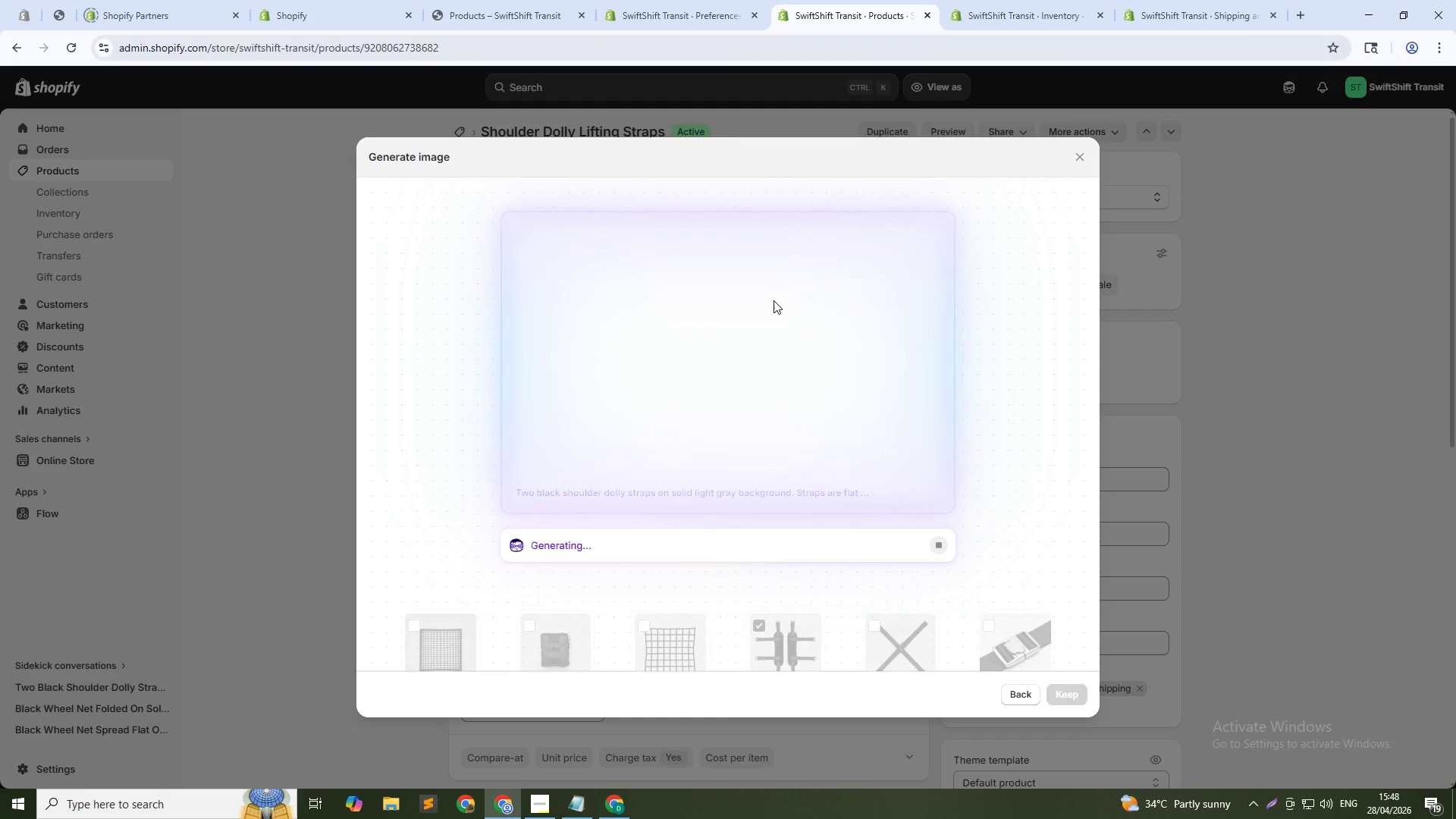 
left_click([1065, 691])
 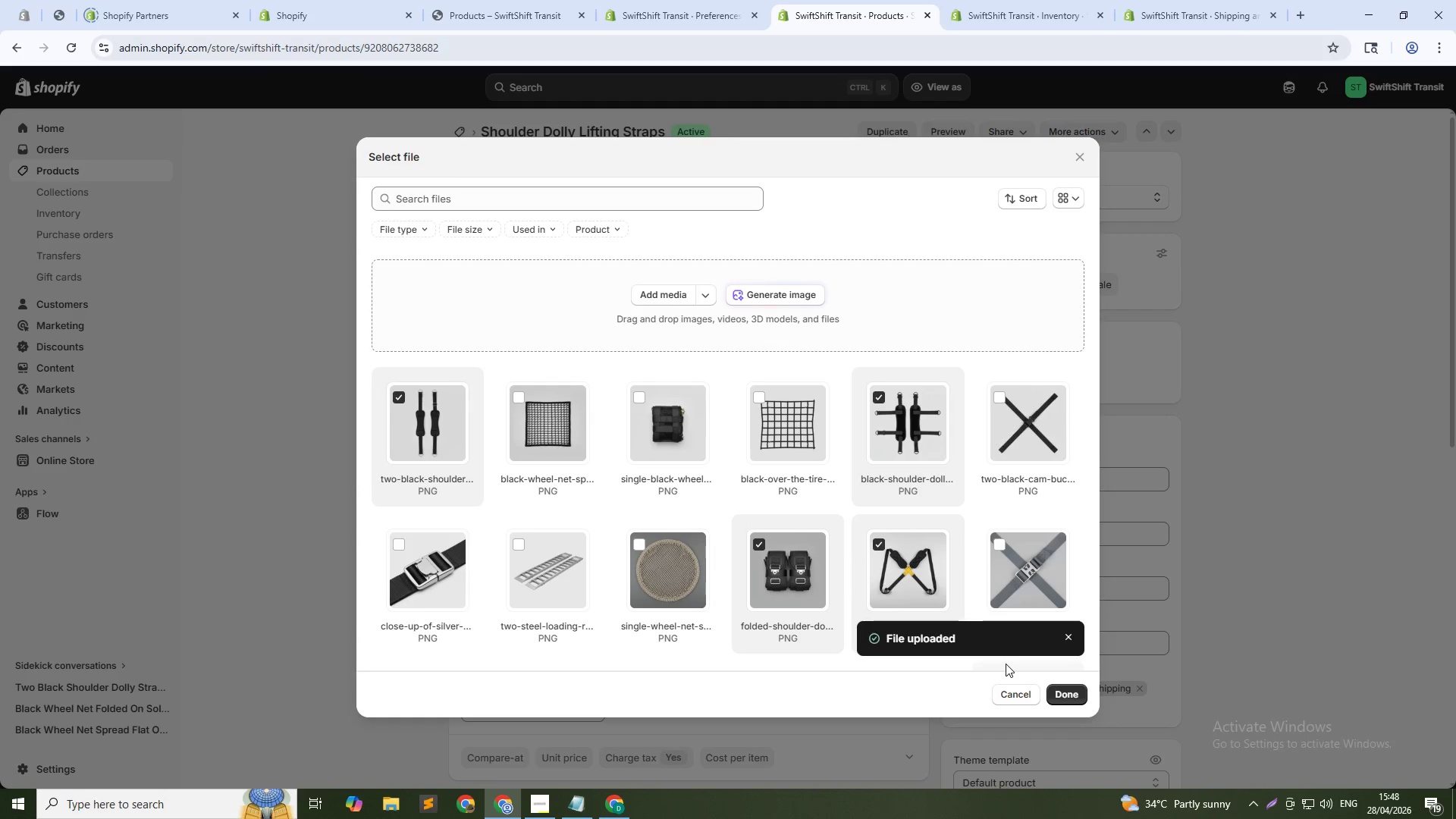 
wait(15.92)
 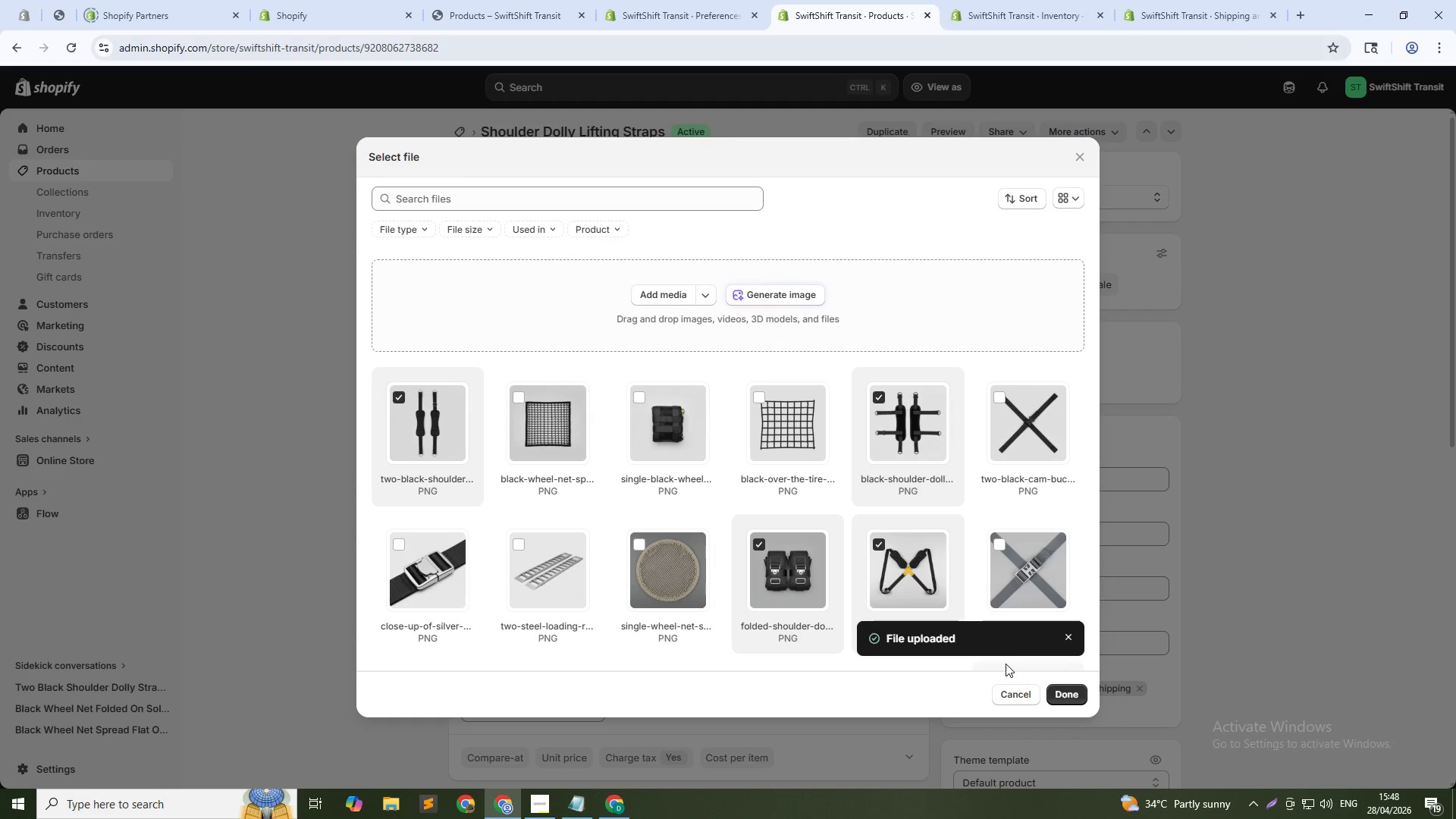 
left_click([792, 288])
 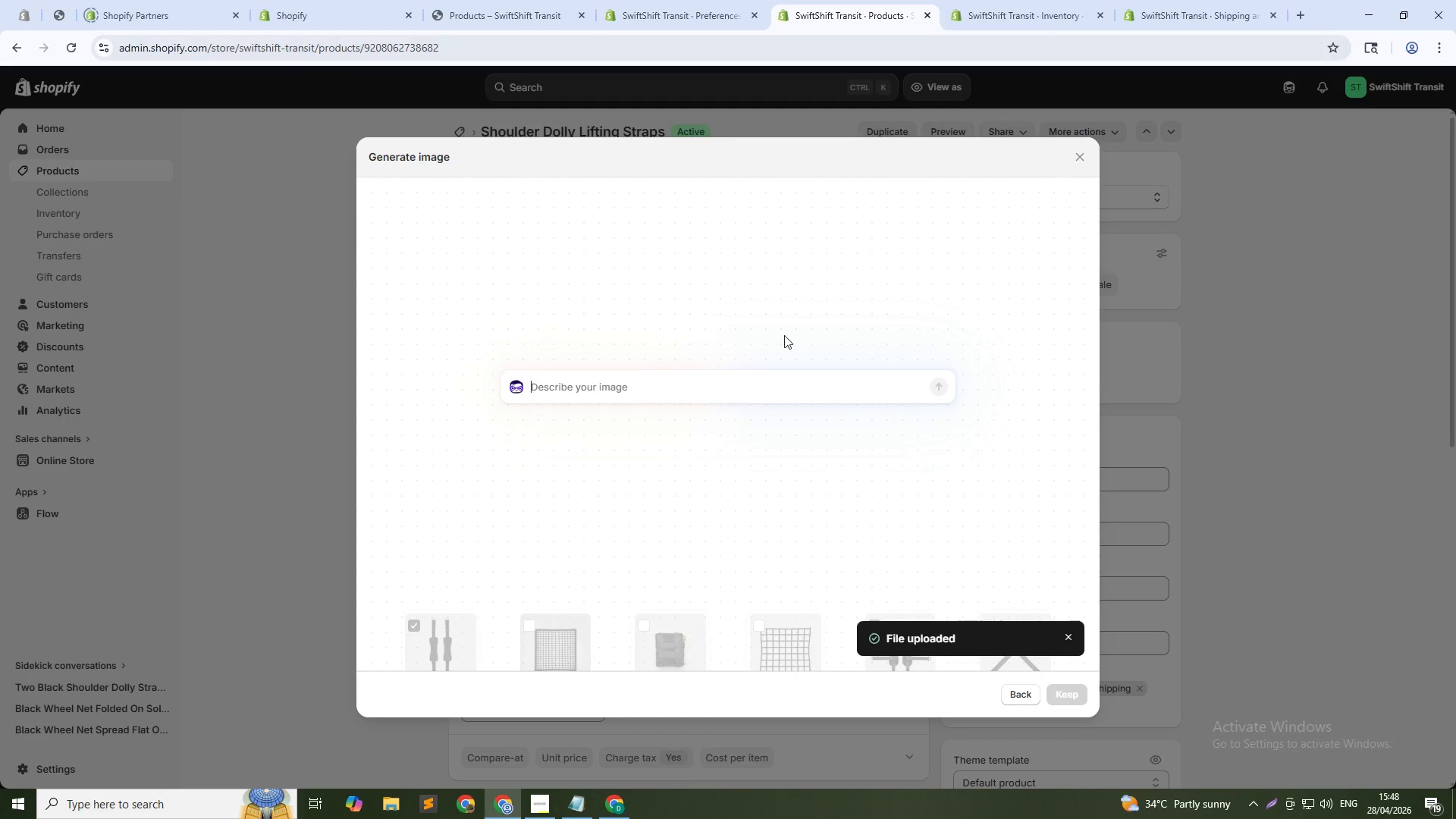 
type(Black padded shoulder strap section on solid light gray bak)
key(Backspace)
type(ckground. CLose-up view. Brigh studio light. No shadows. 1:1 square.)
 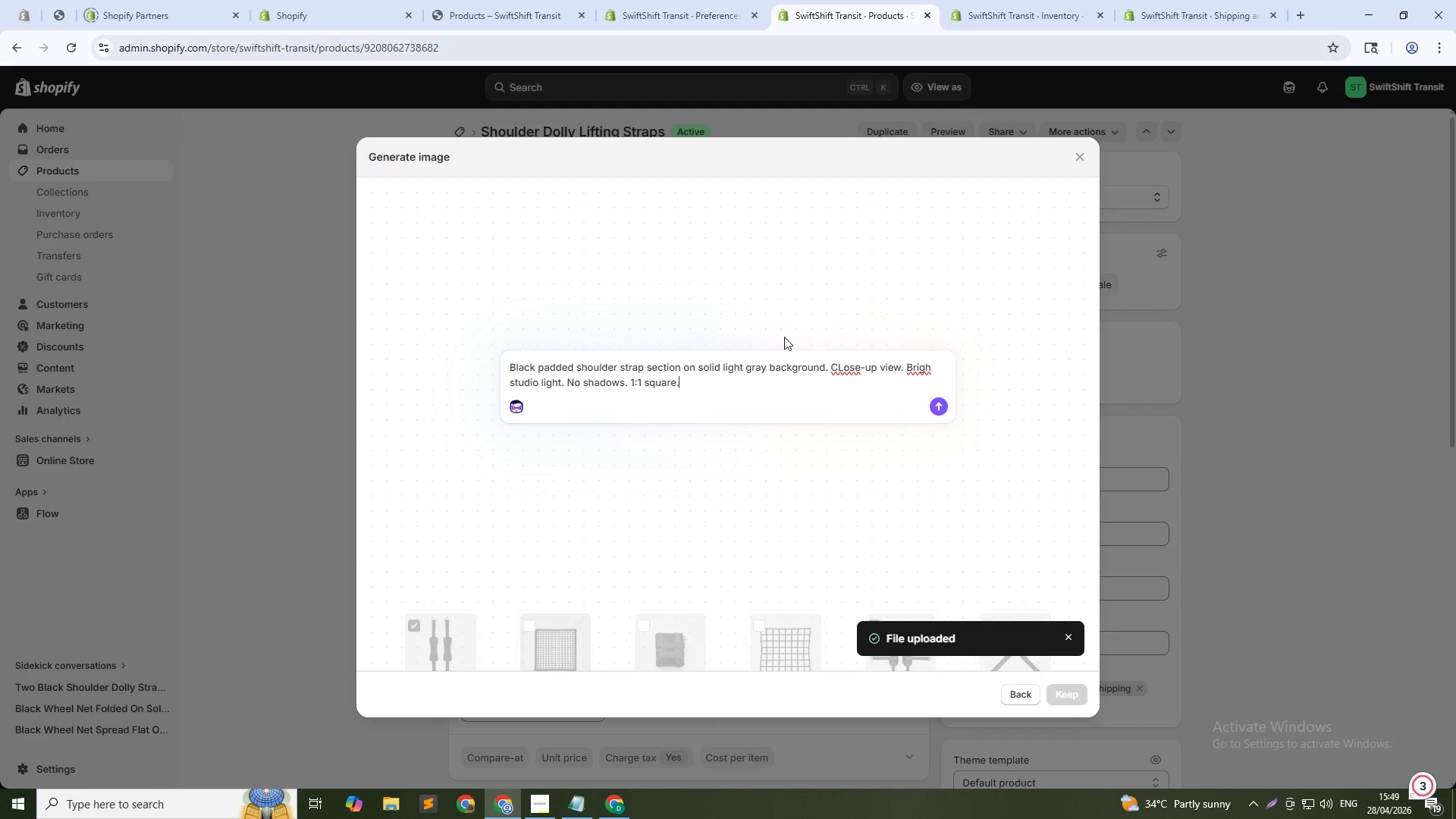 
left_click([848, 369])
 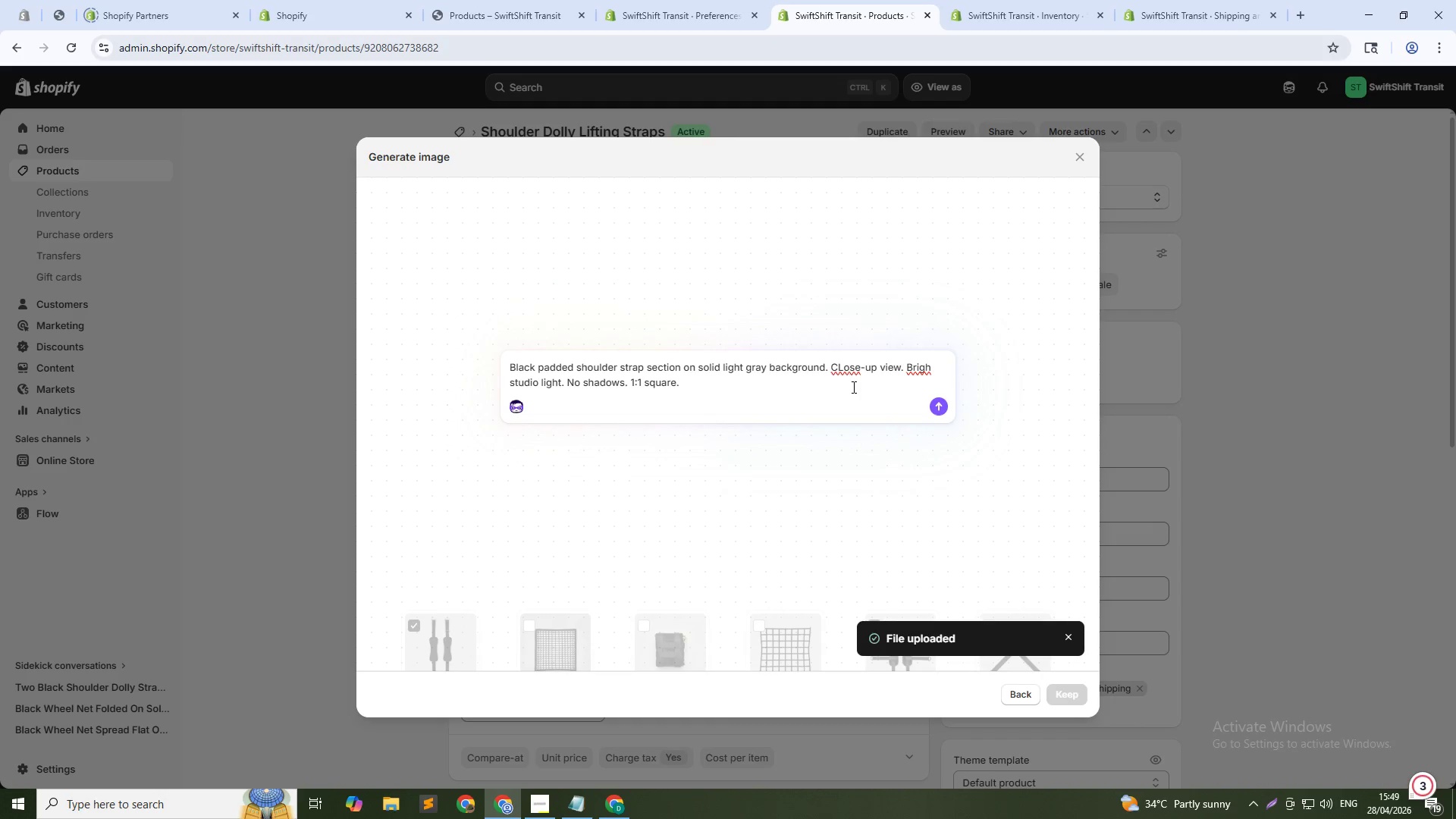 
key(ArrowLeft)
 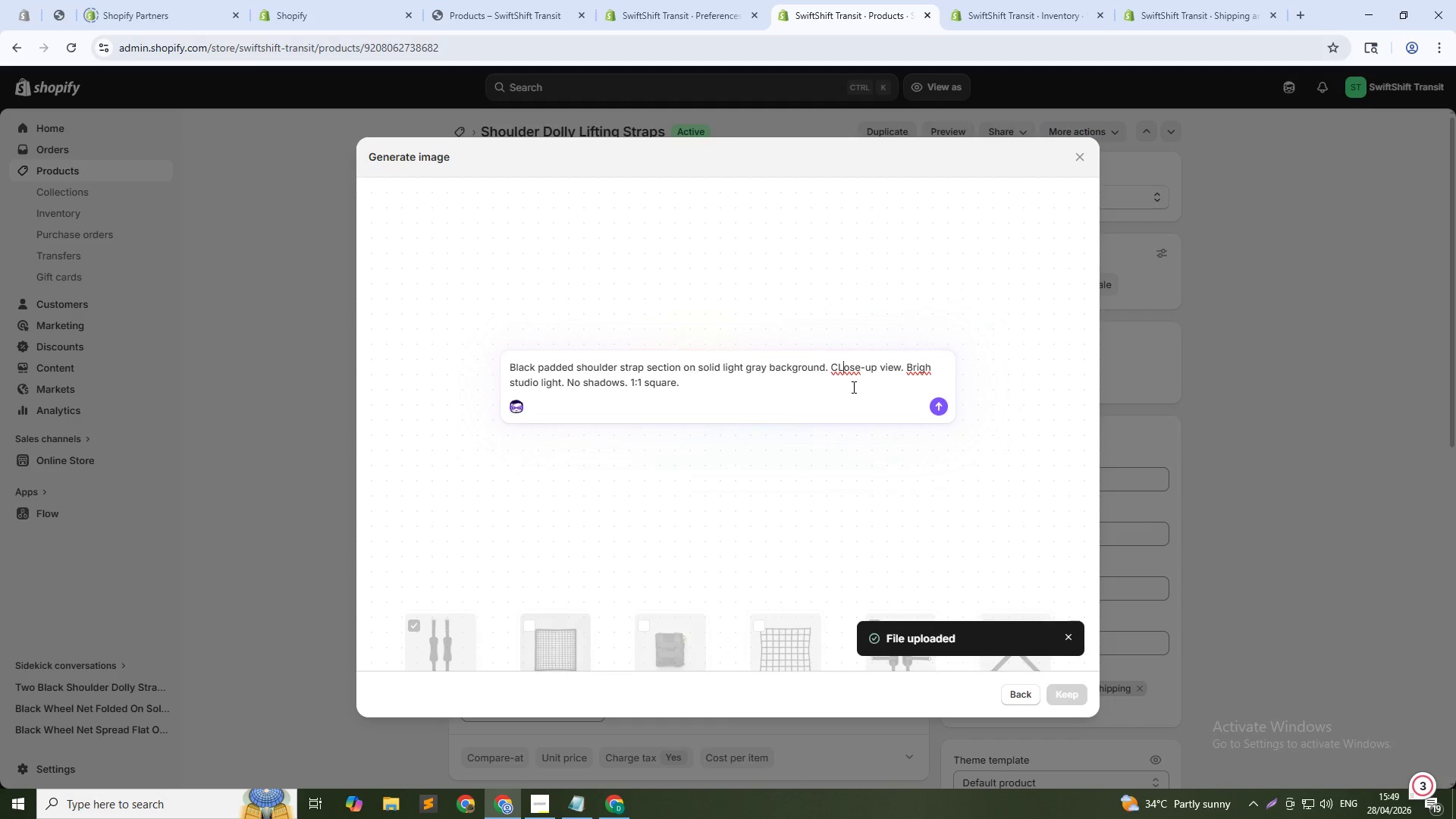 
key(Backspace)
 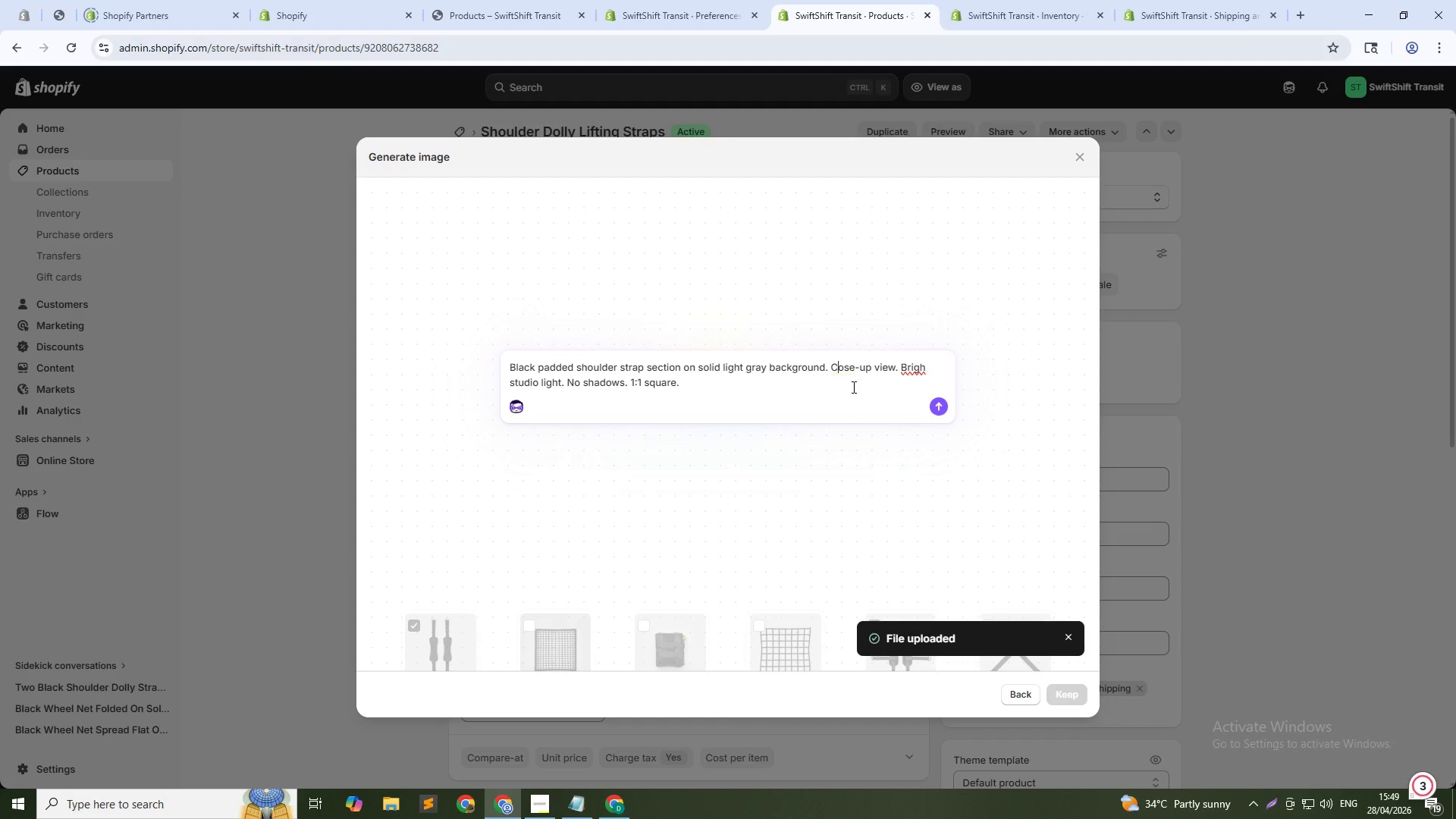 
key(L)
 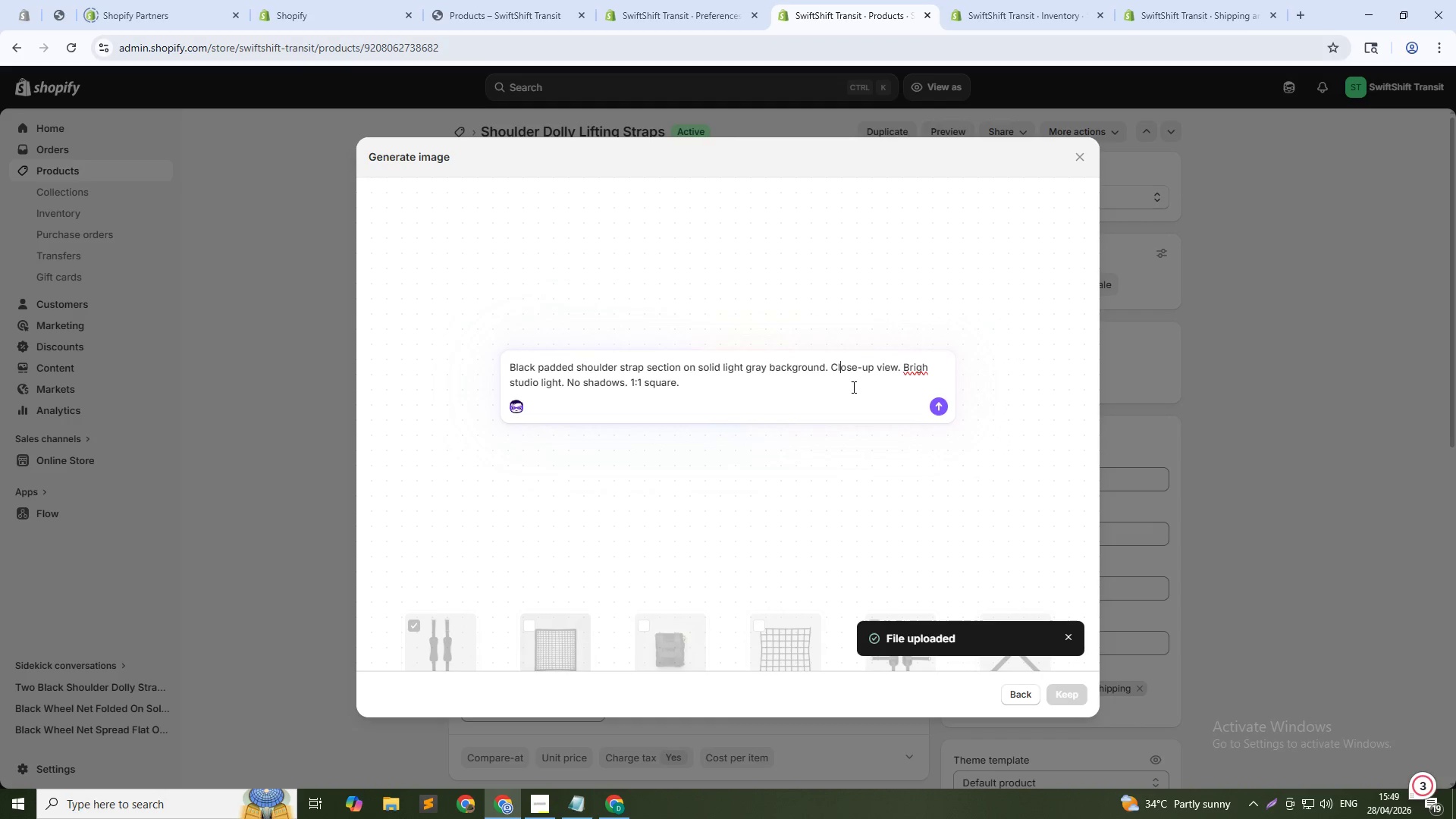 
hold_key(key=ArrowRight, duration=0.91)
 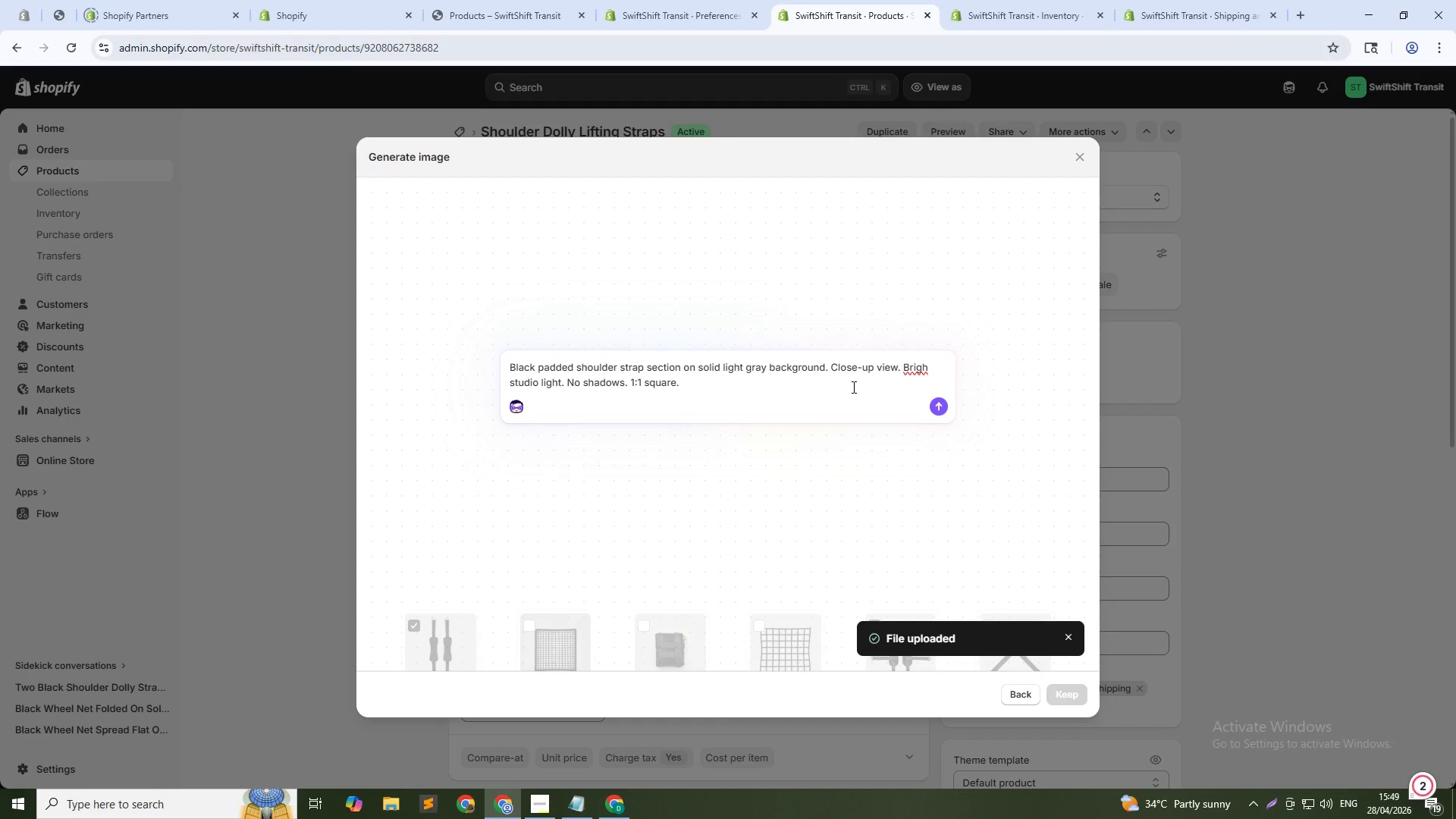 
key(ArrowRight)
 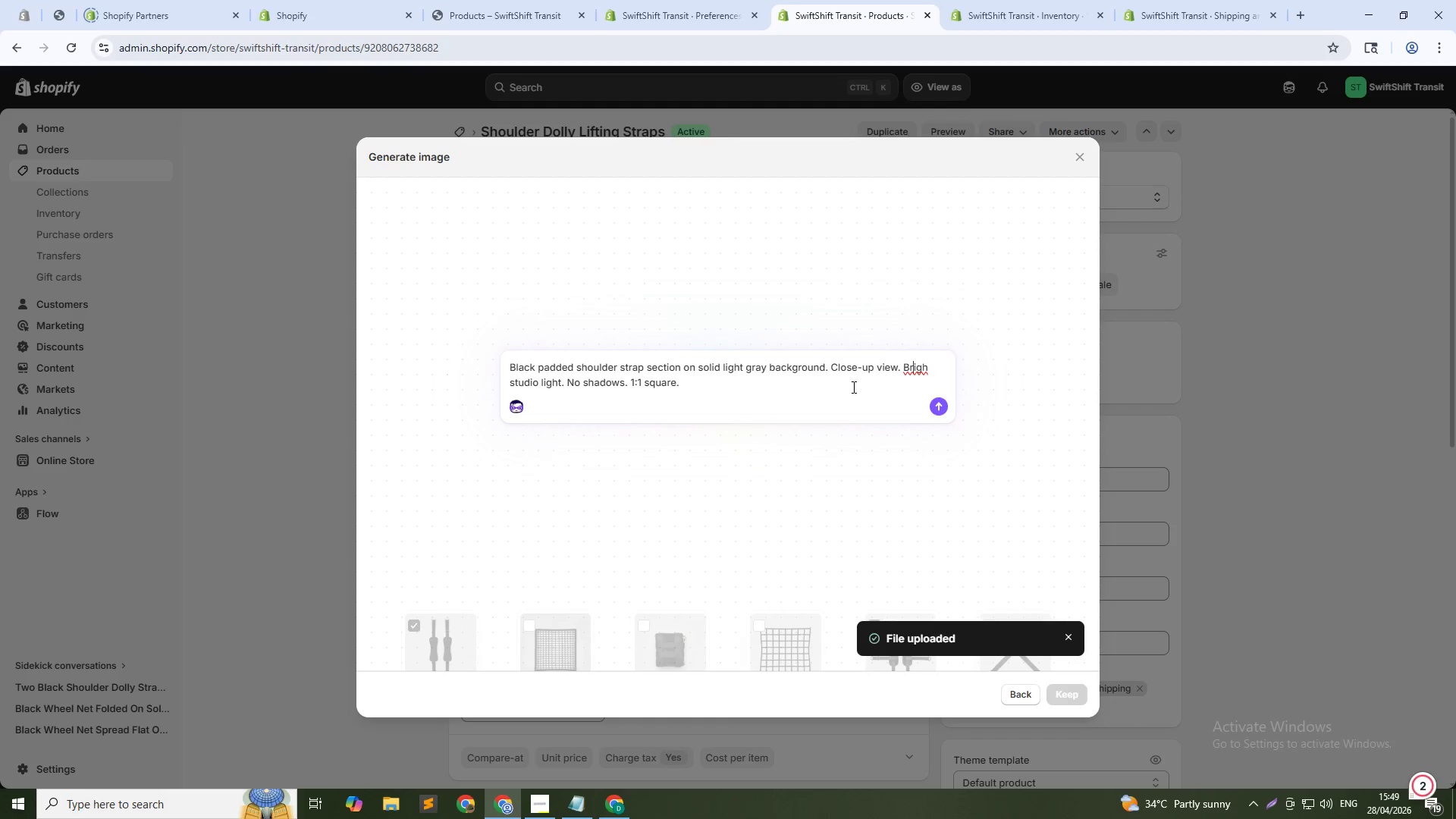 
key(ArrowRight)
 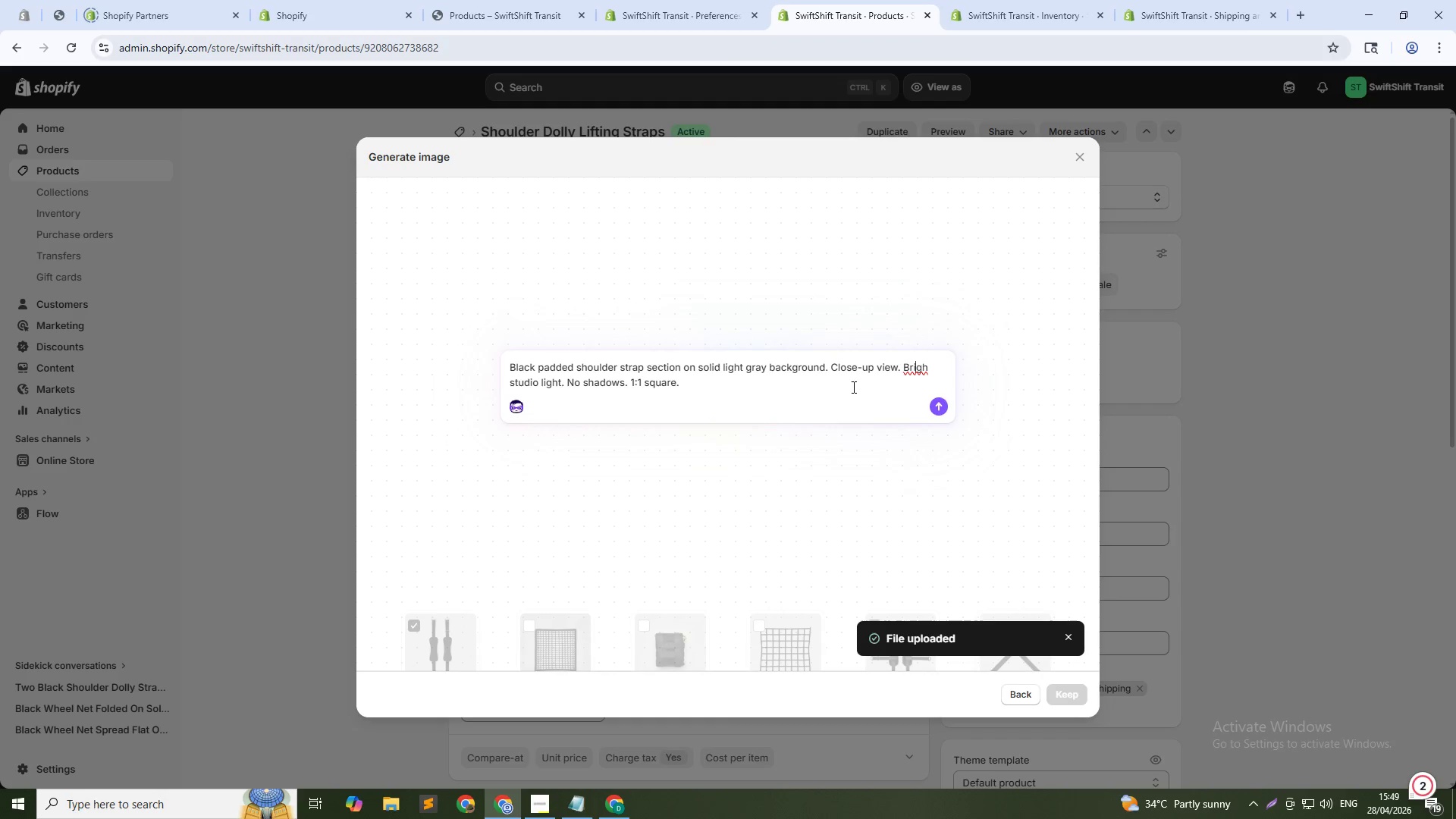 
key(ArrowRight)
 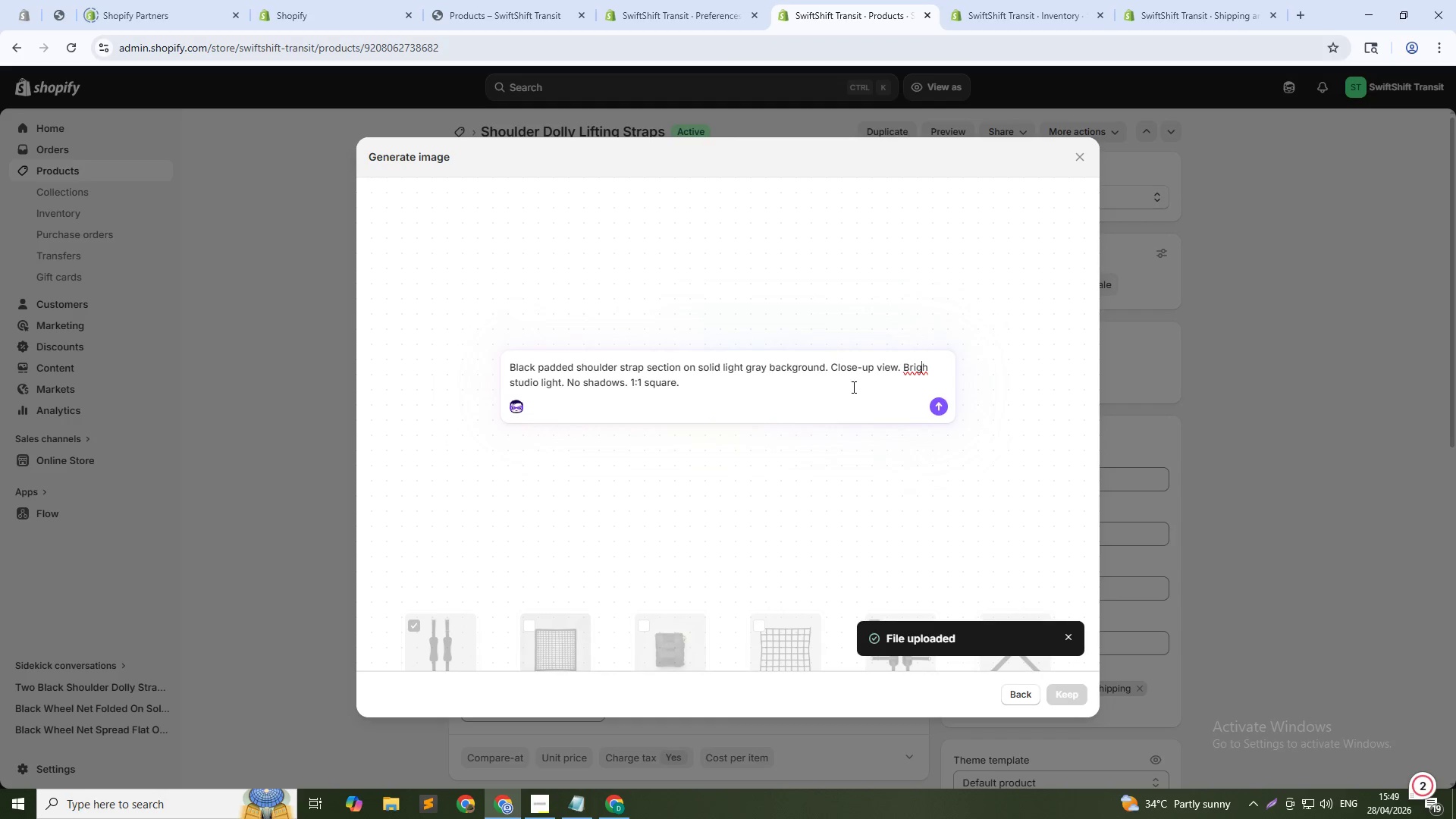 
key(ArrowRight)
 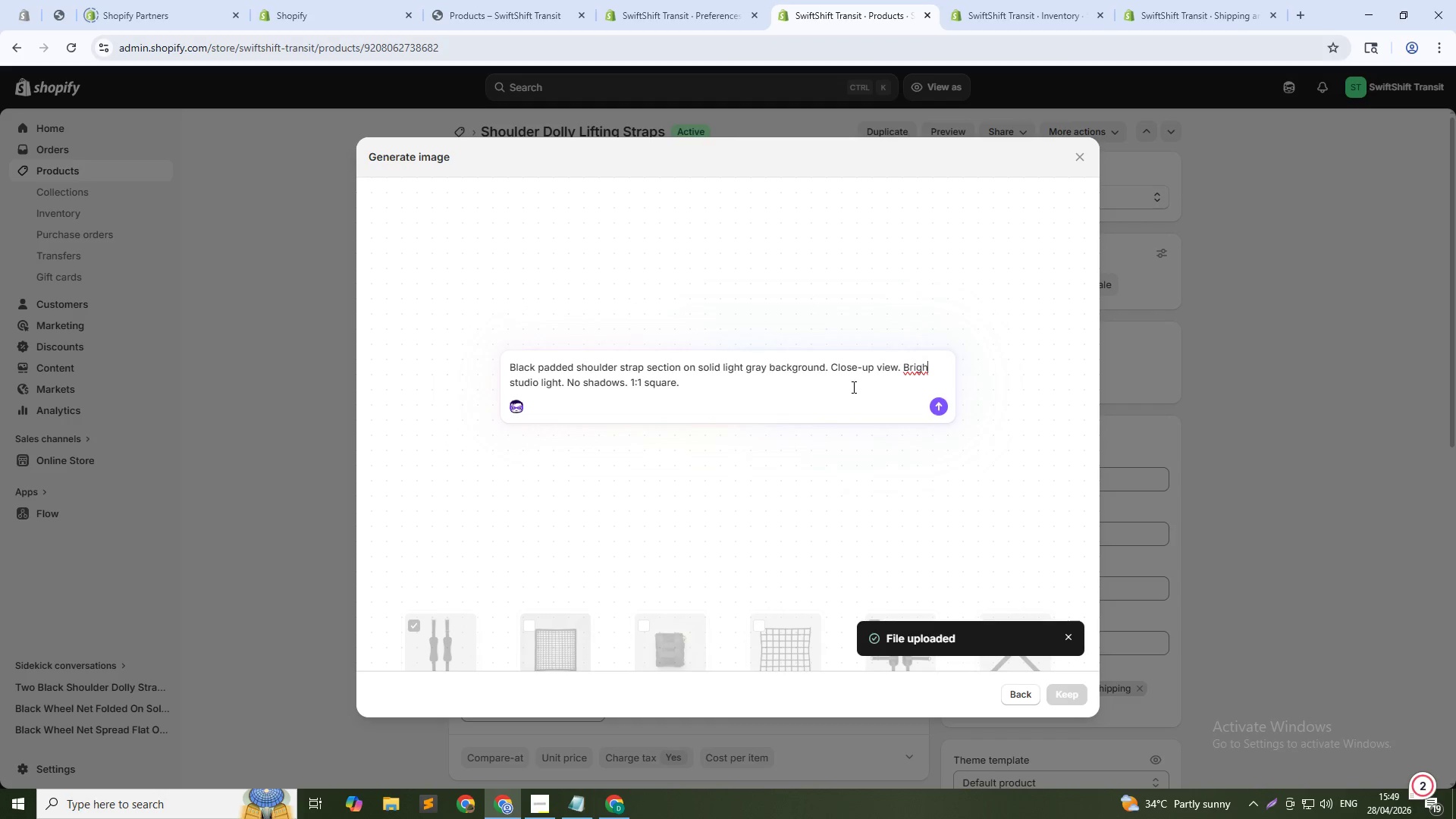 
key(ArrowRight)
 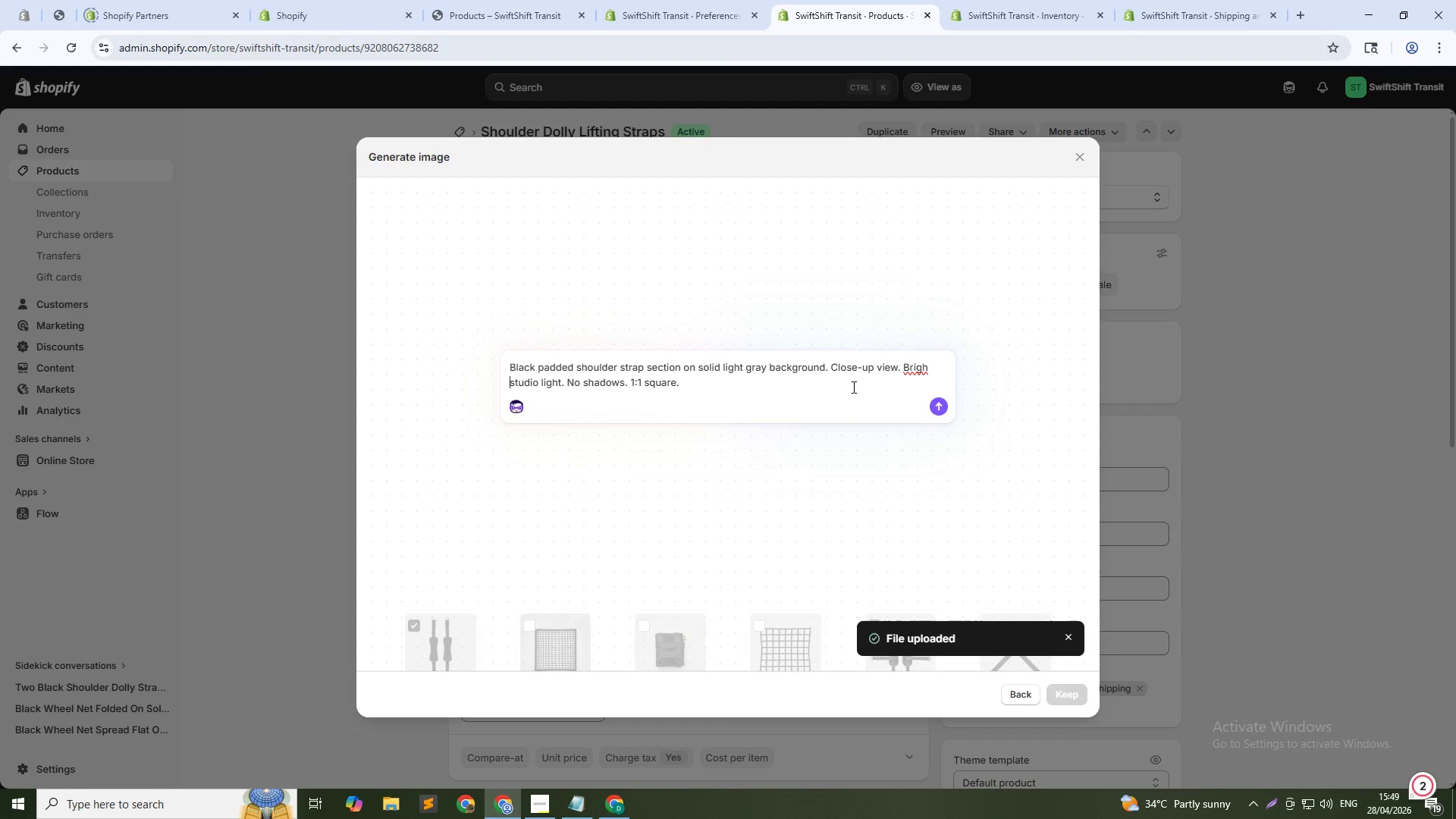 
key(T)
 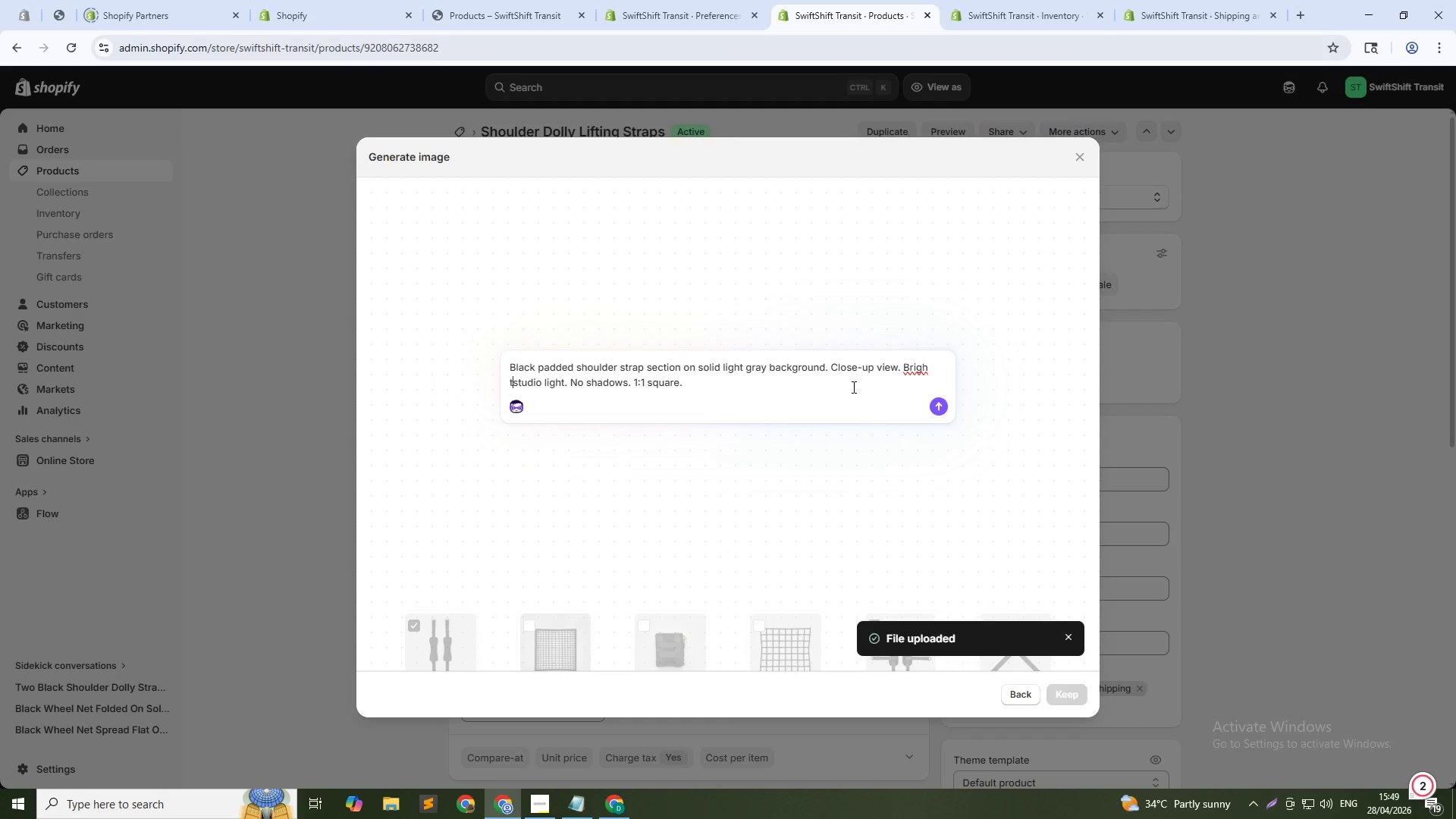 
key(ArrowLeft)
 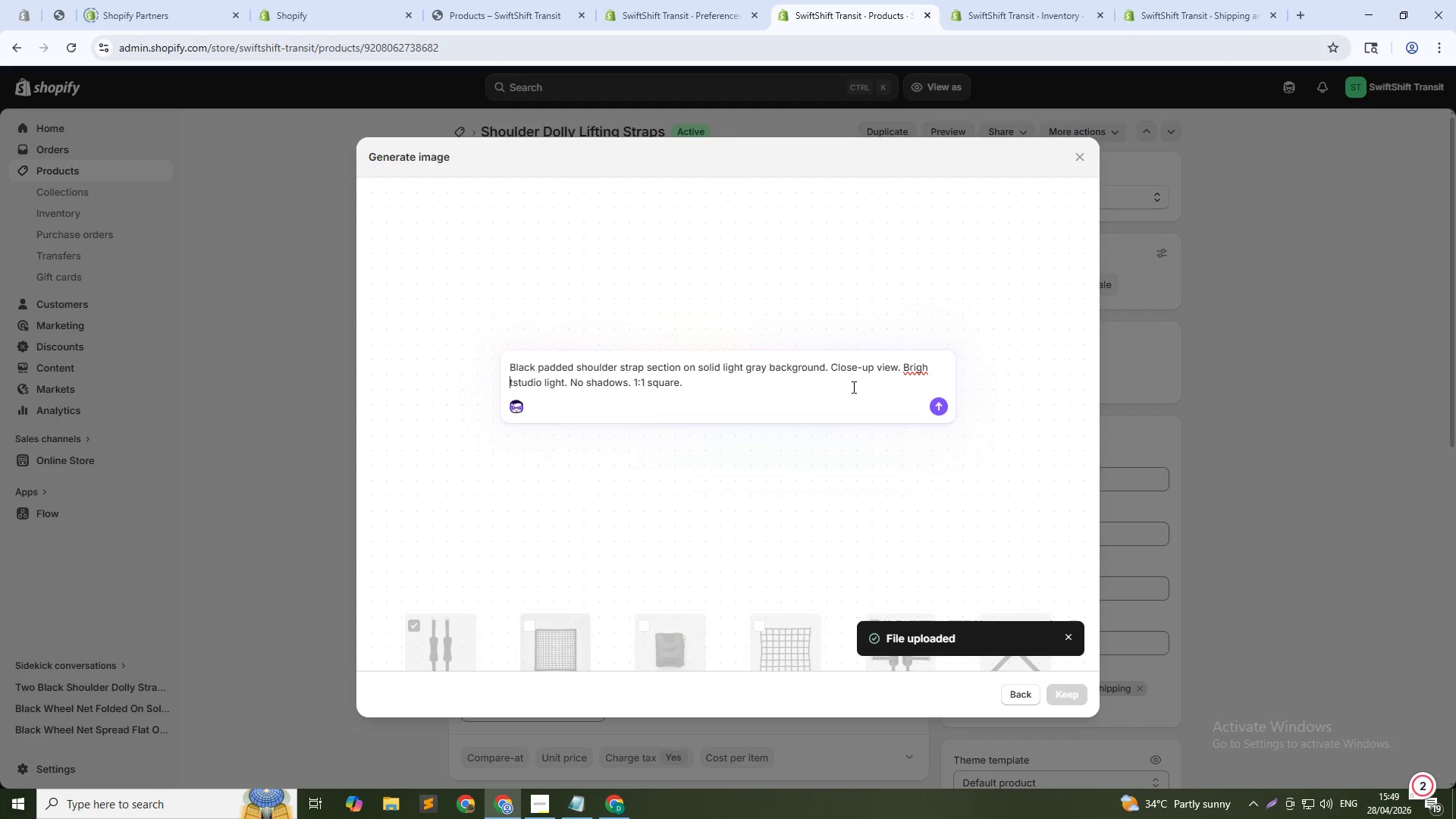 
key(ArrowRight)
 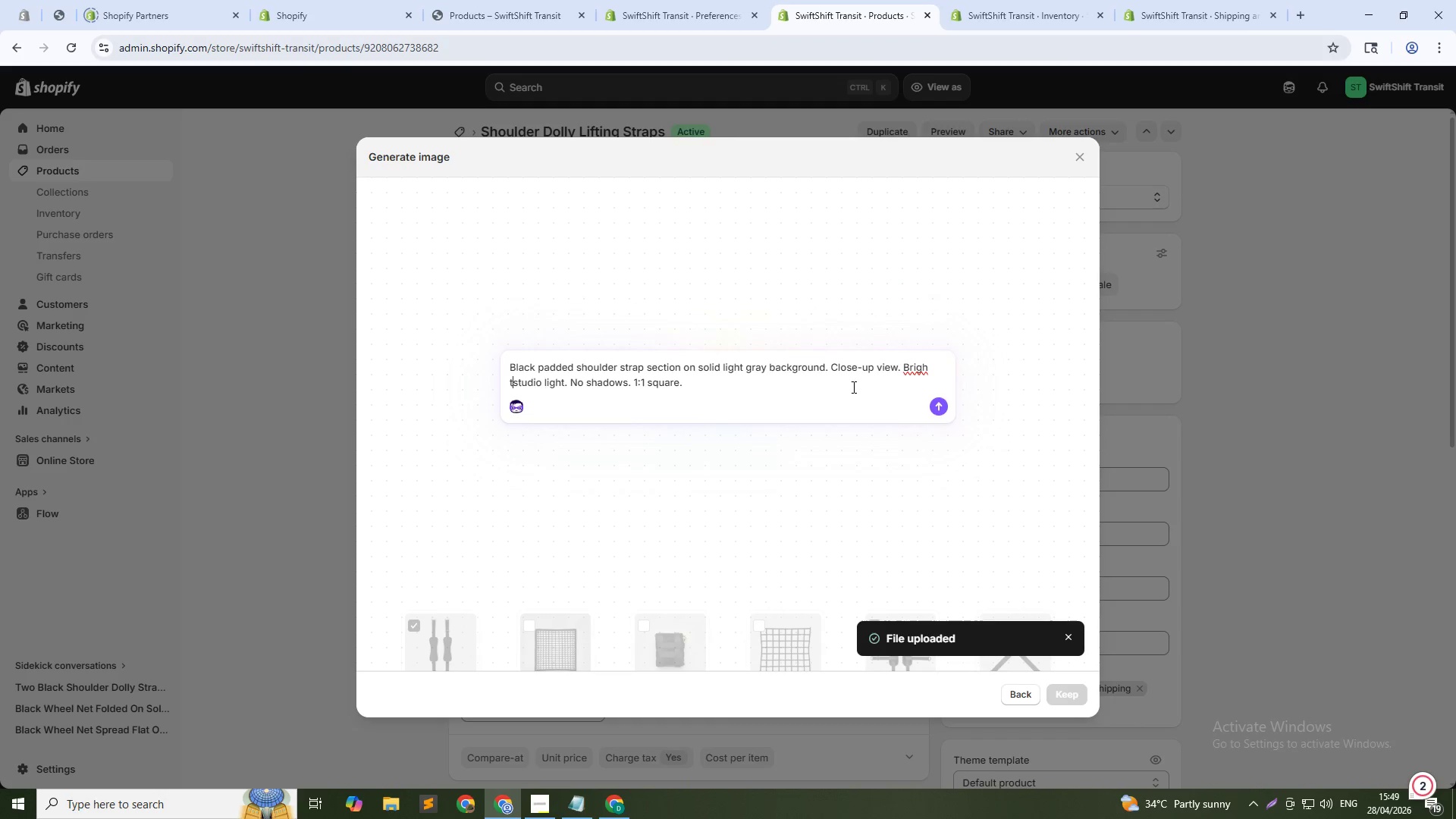 
key(Backspace)
 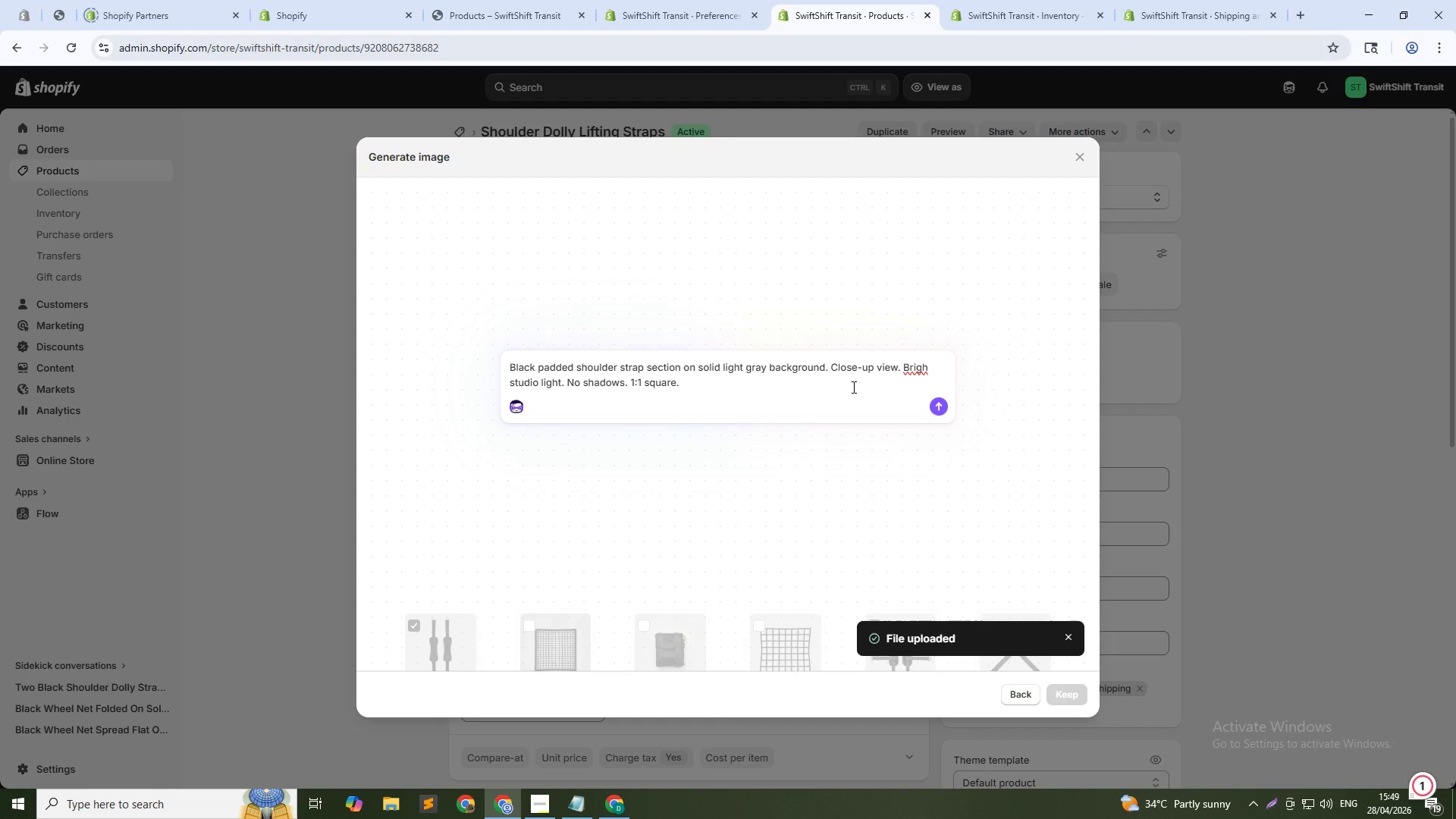 
key(Backspace)
 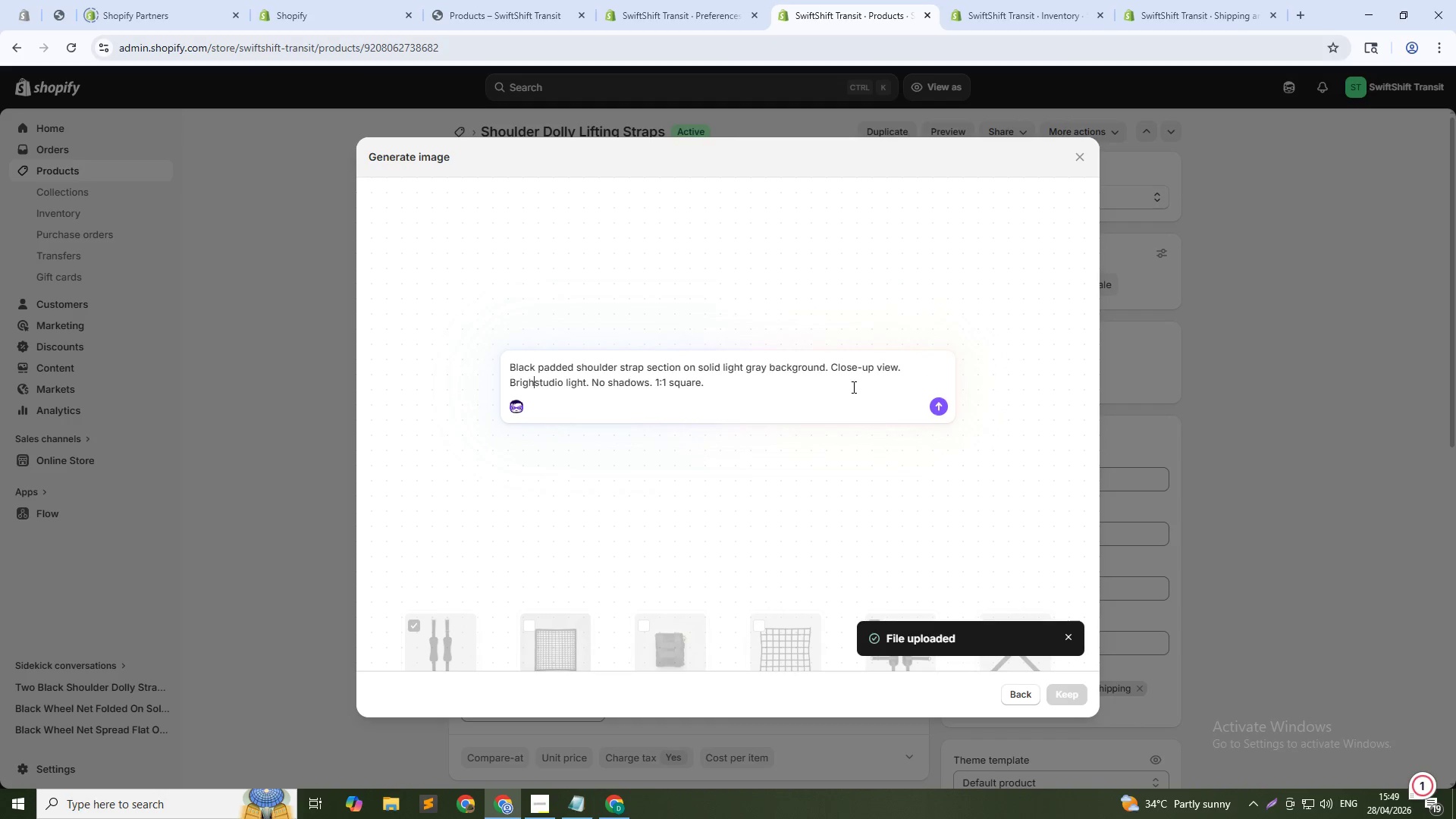 
key(T)
 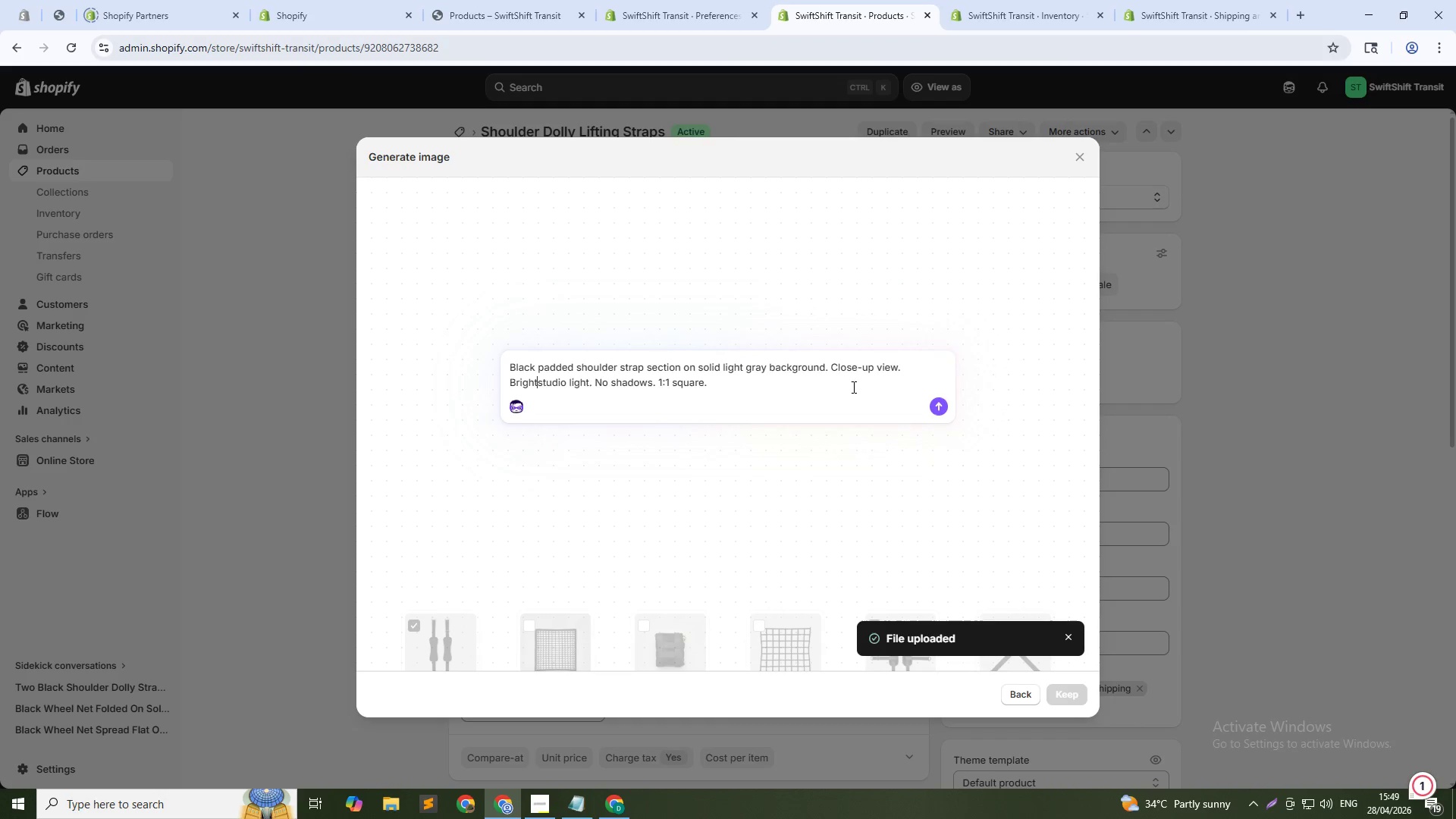 
key(Space)
 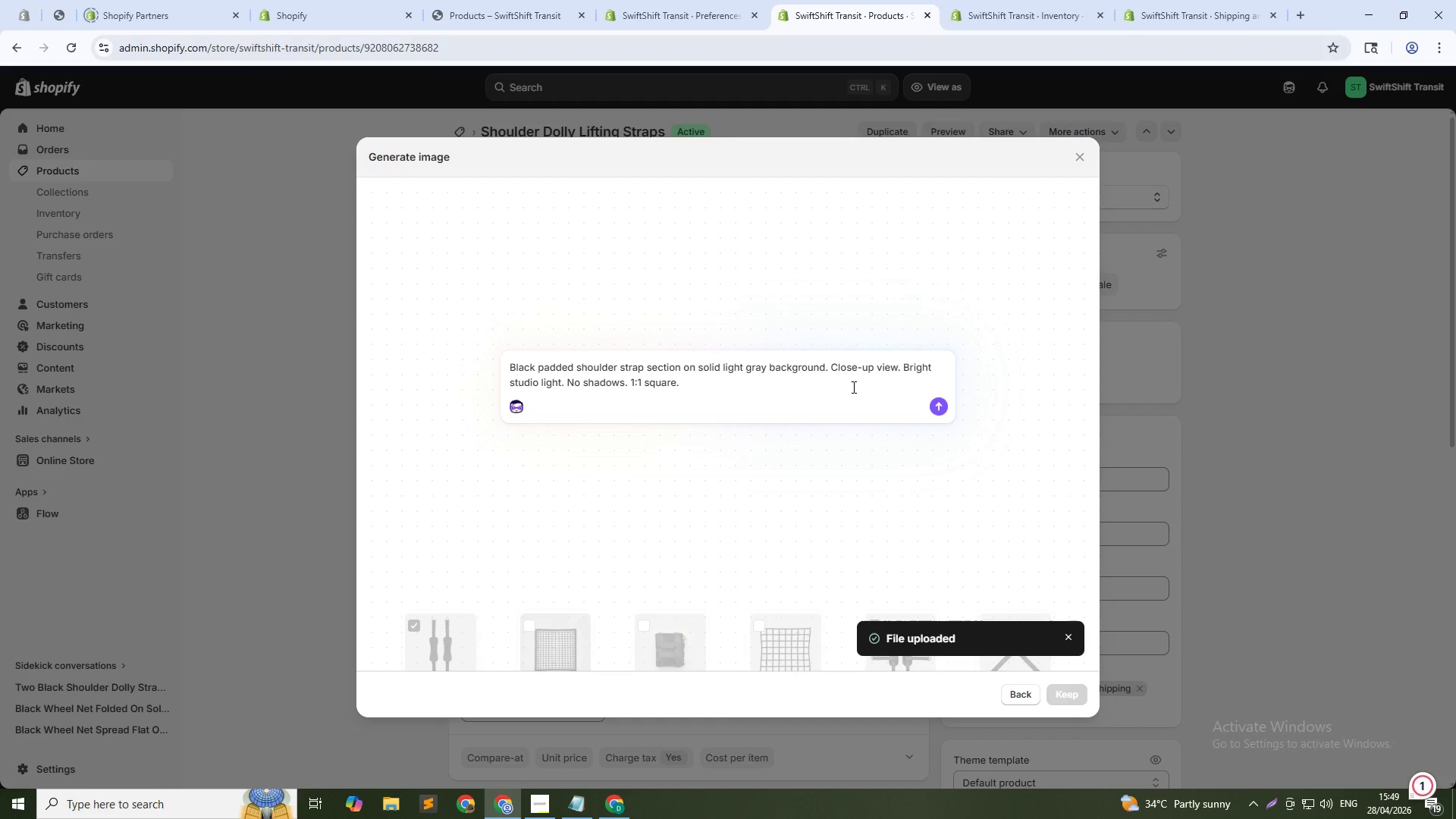 
key(ArrowDown)
 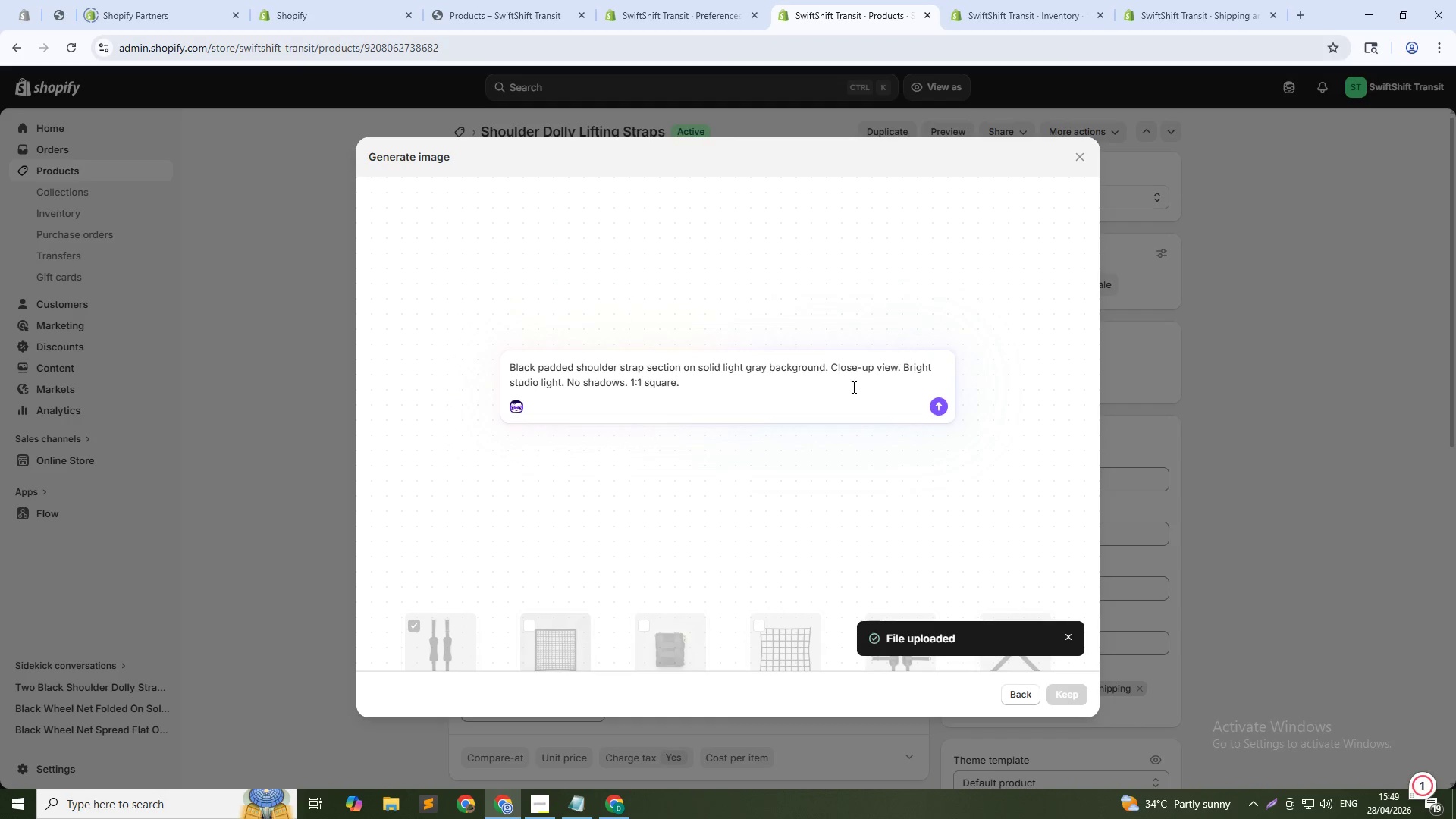 
key(ArrowDown)
 